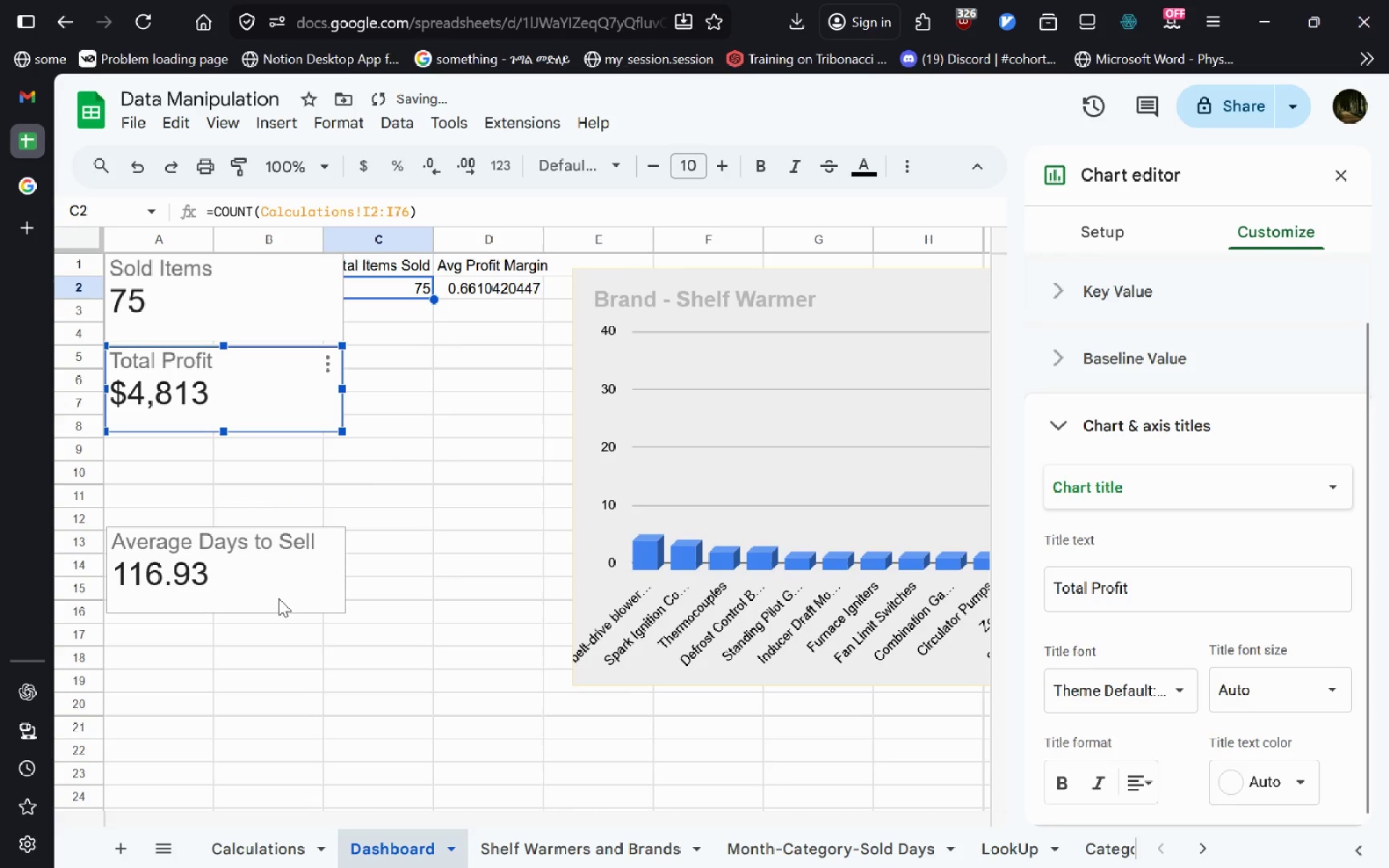 
left_click([279, 582])
 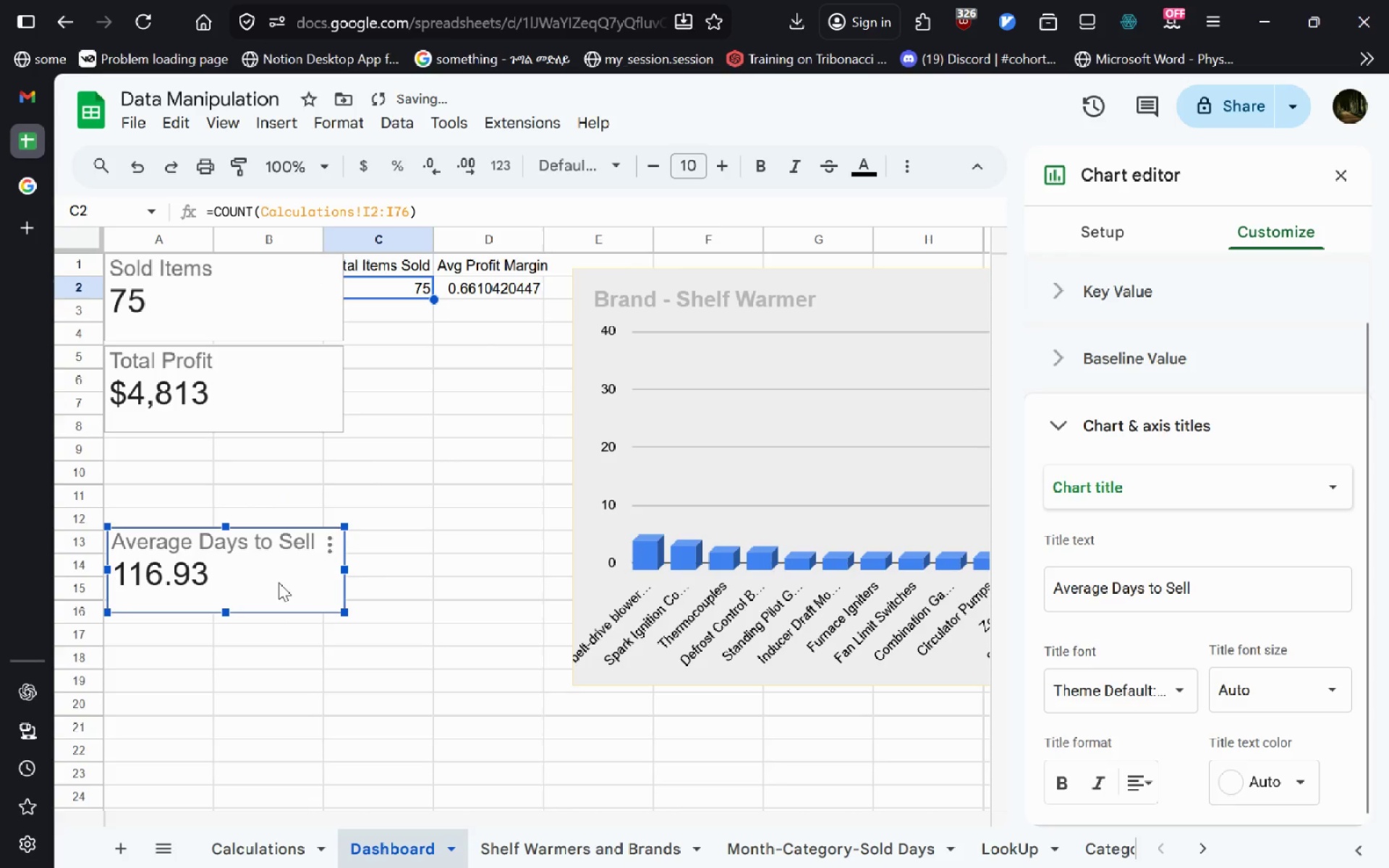 
left_click_drag(start_coordinate=[279, 582], to_coordinate=[268, 482])
 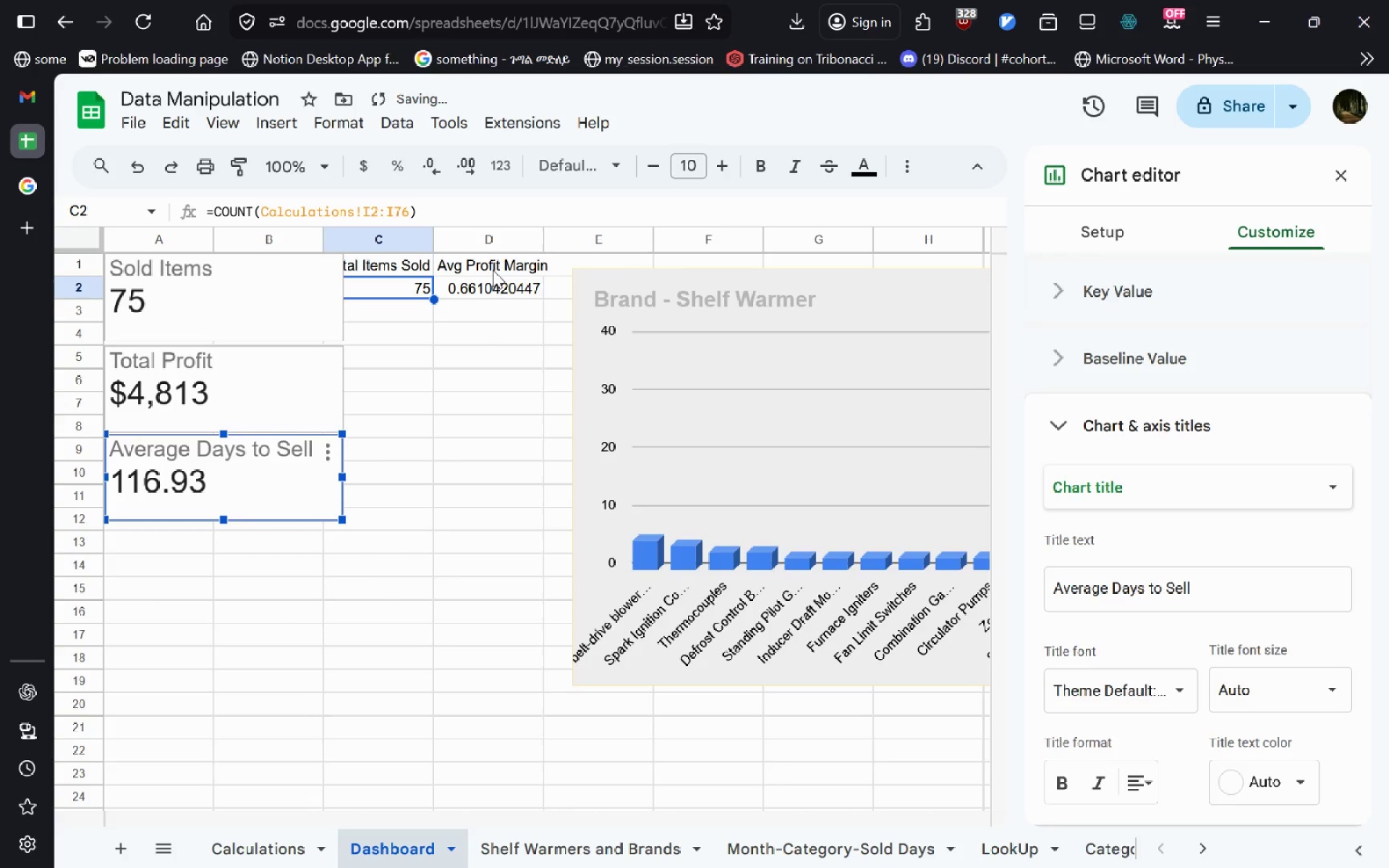 
left_click([493, 270])
 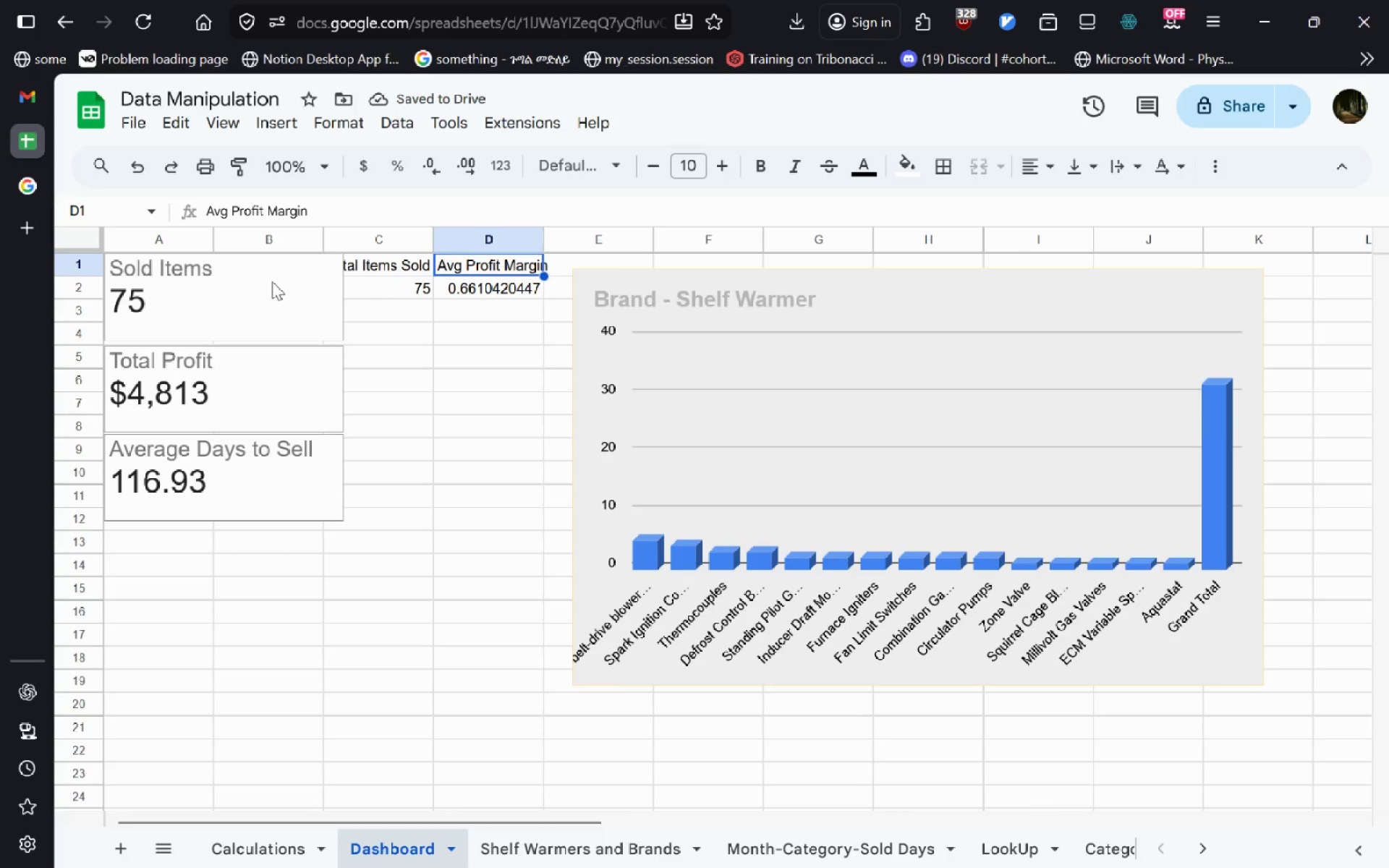 
left_click([272, 281])
 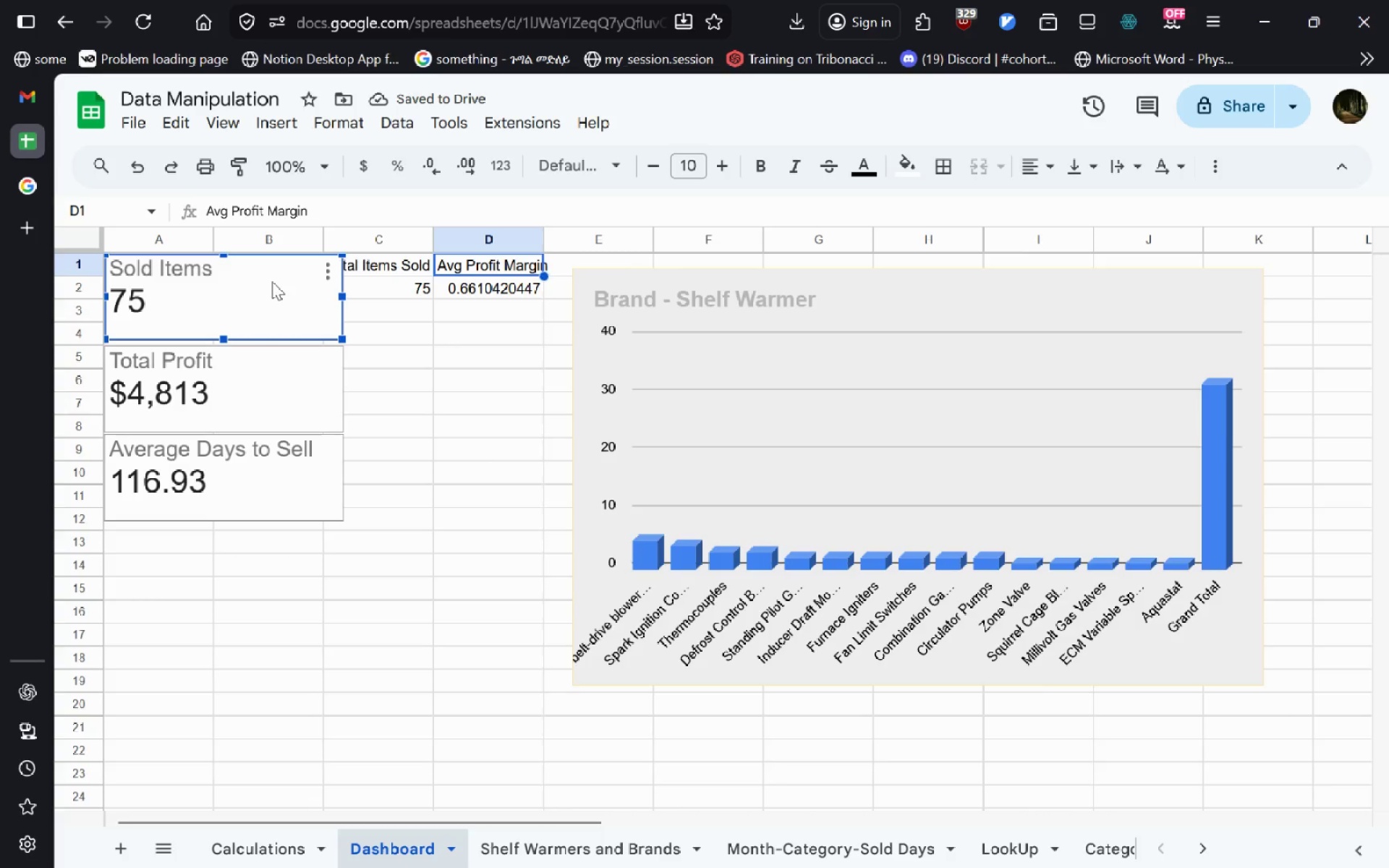 
key(Control+C)
 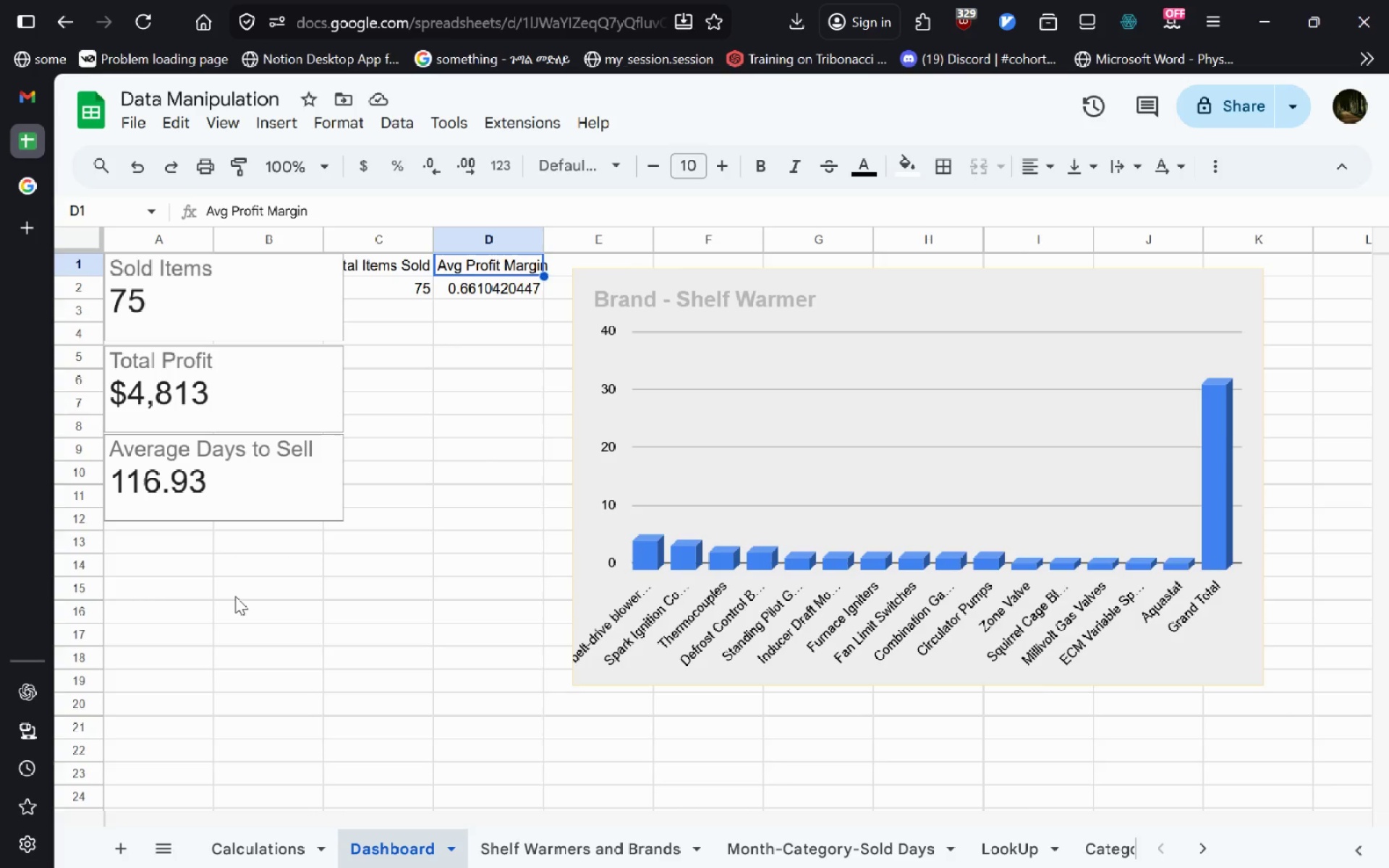 
key(Control+V)
 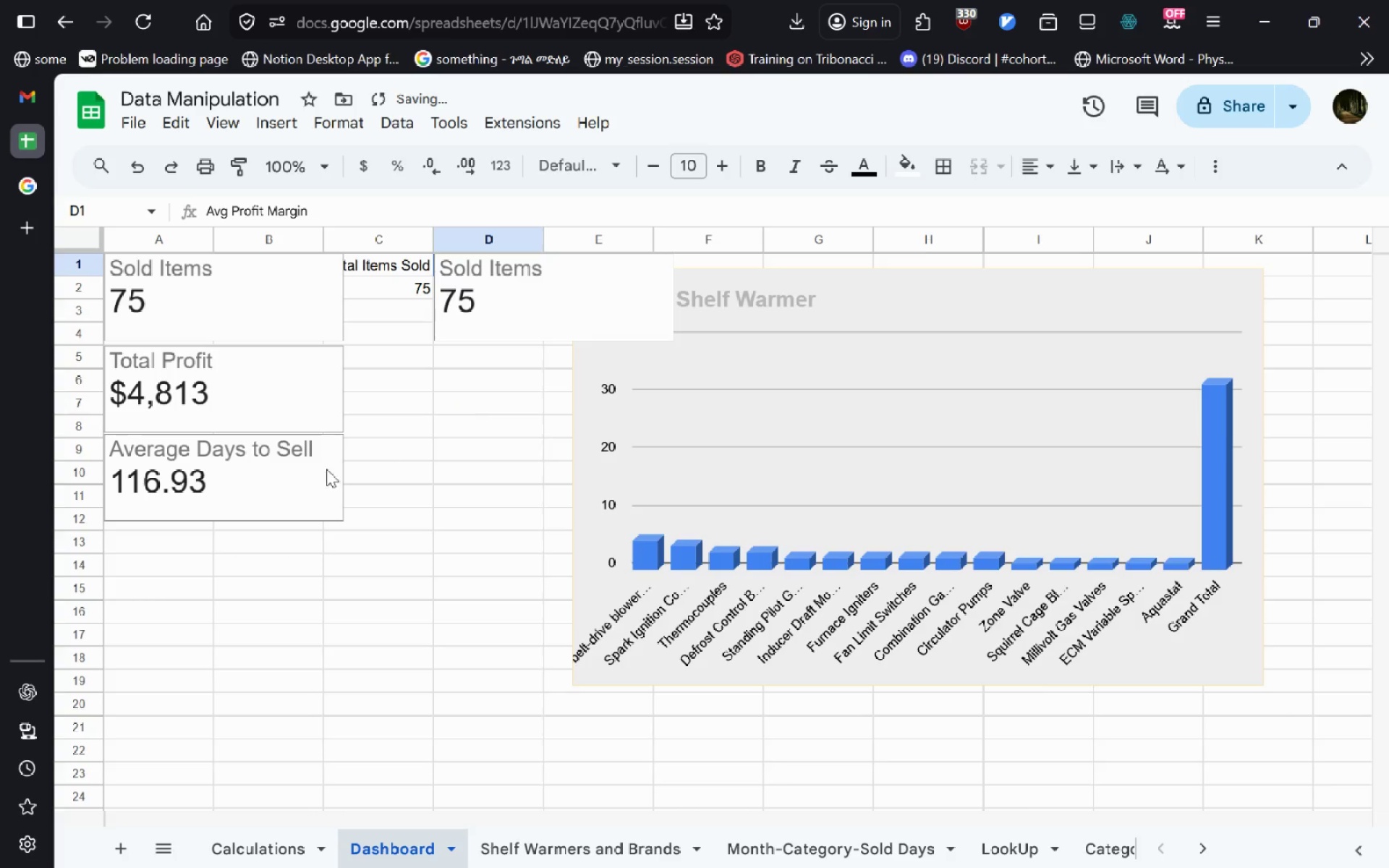 
left_click([279, 412])
 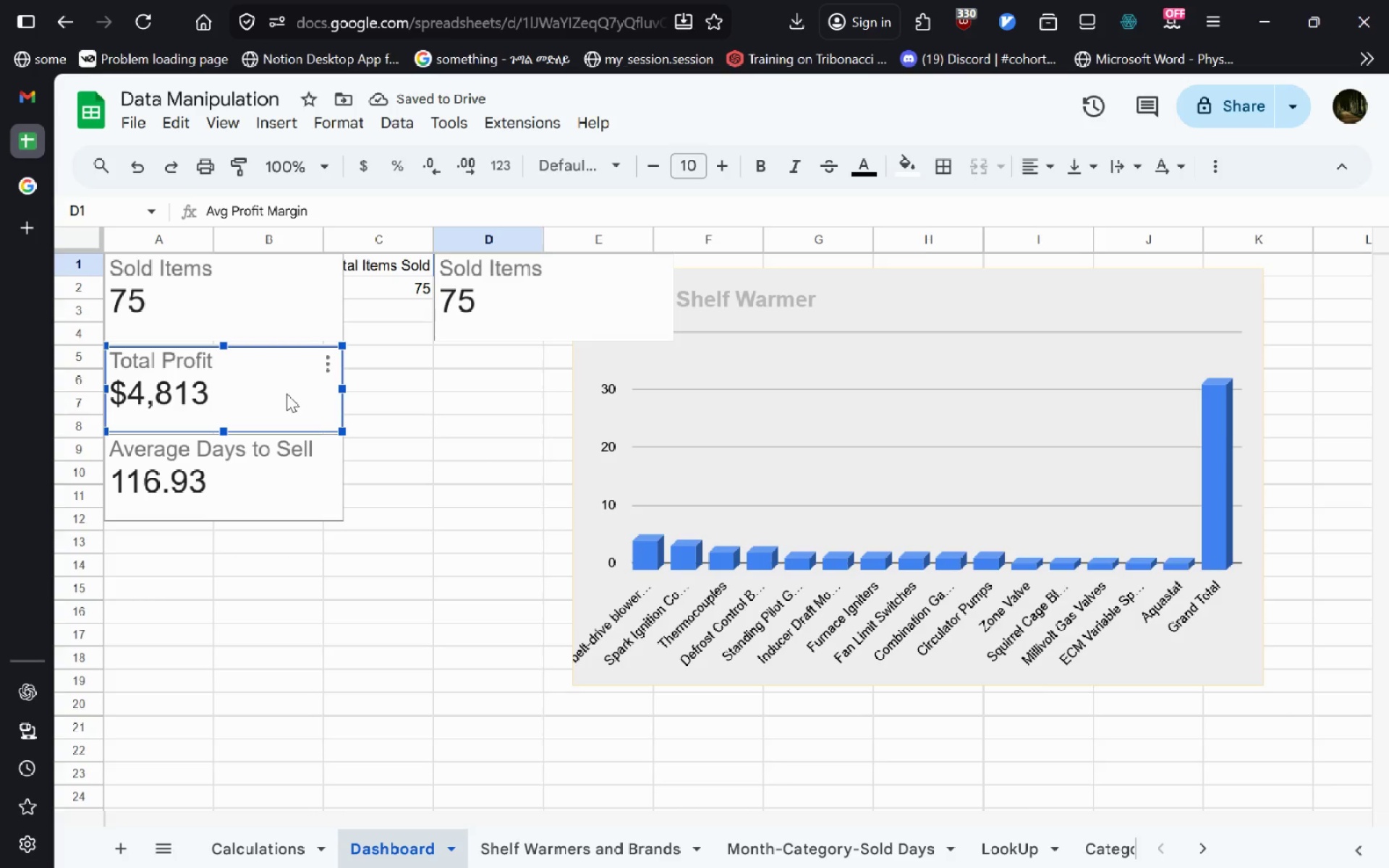 
left_click_drag(start_coordinate=[286, 391], to_coordinate=[276, 559])
 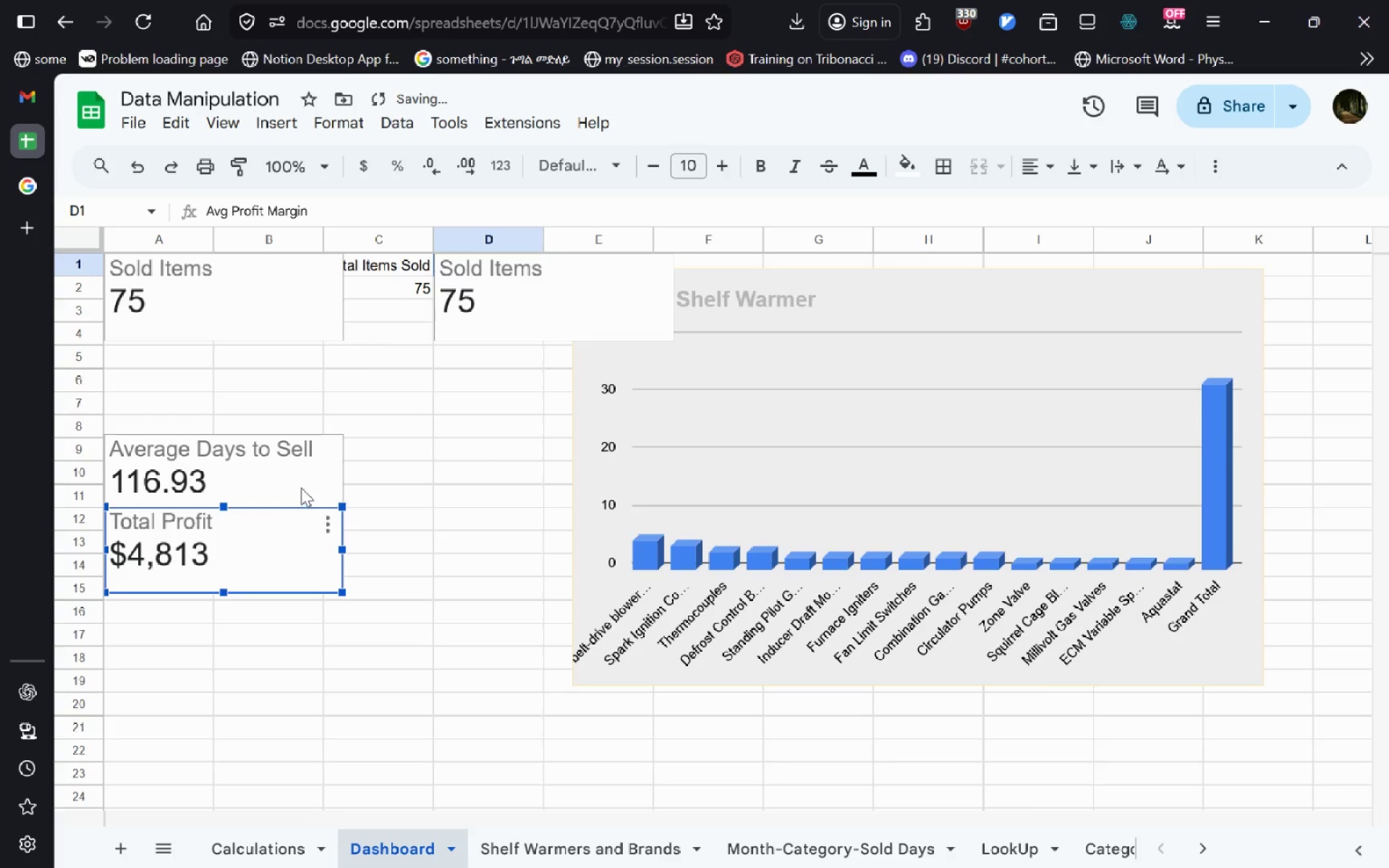 
left_click([301, 487])
 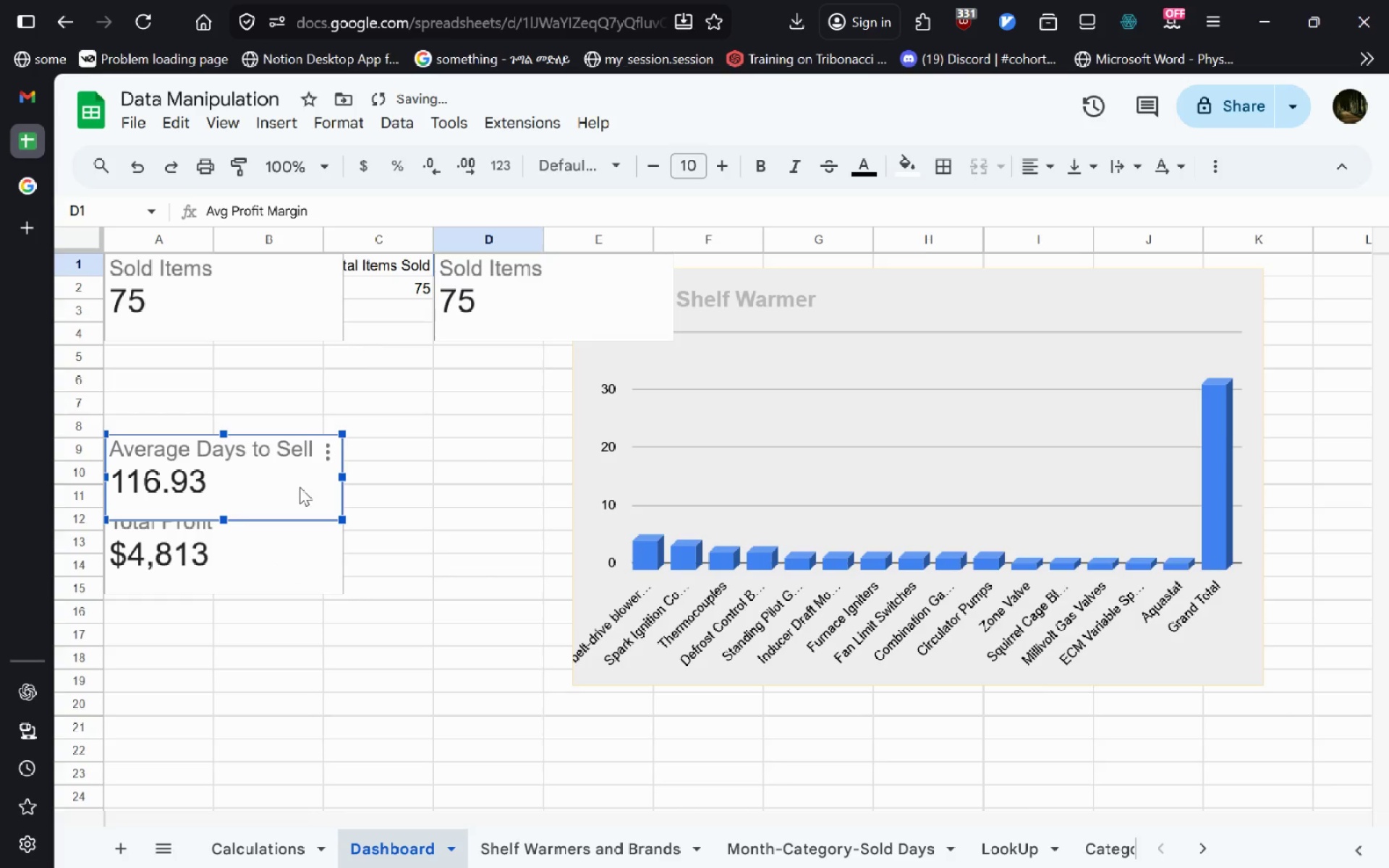 
left_click_drag(start_coordinate=[300, 487], to_coordinate=[298, 386])
 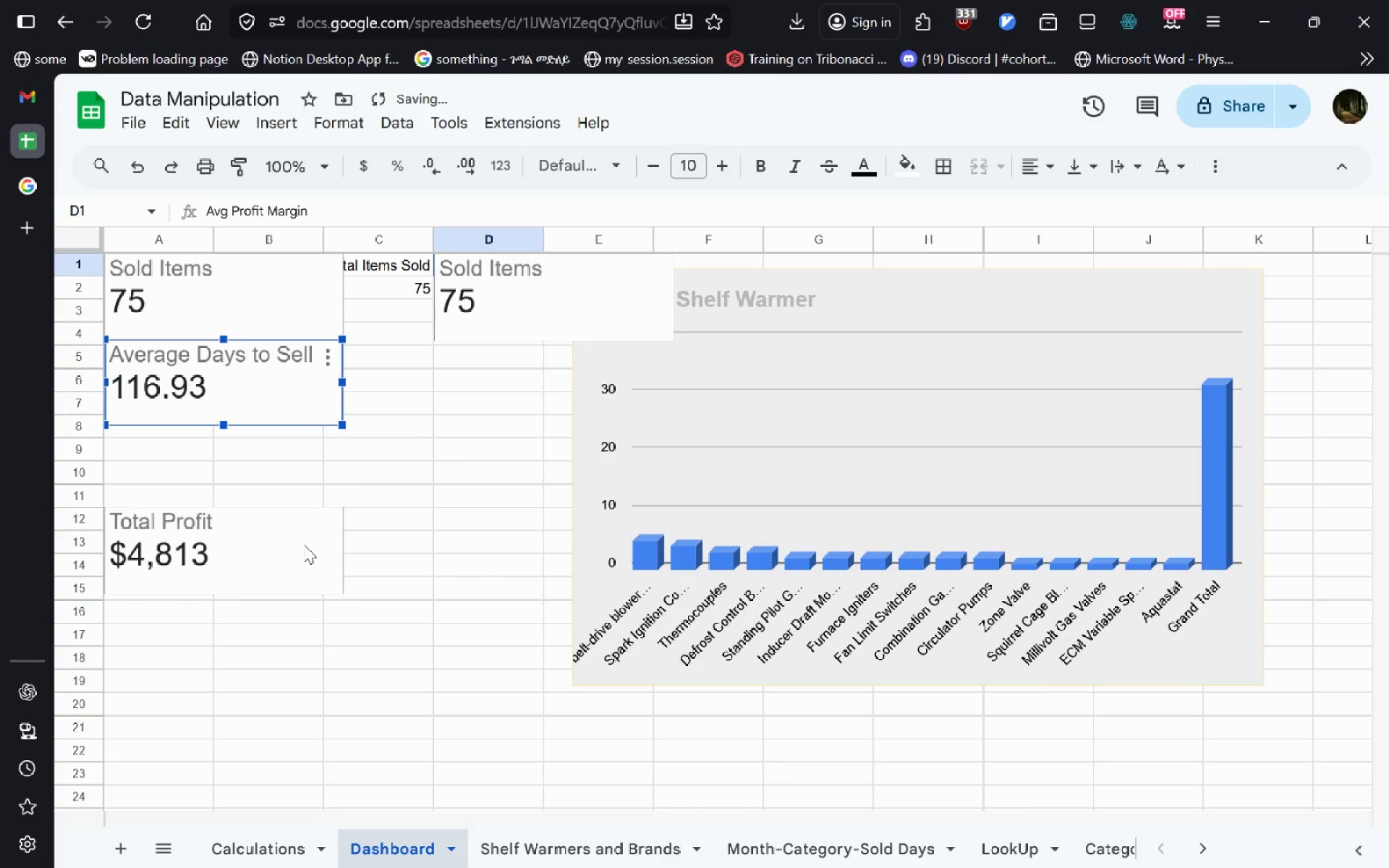 
left_click_drag(start_coordinate=[304, 545], to_coordinate=[305, 443])
 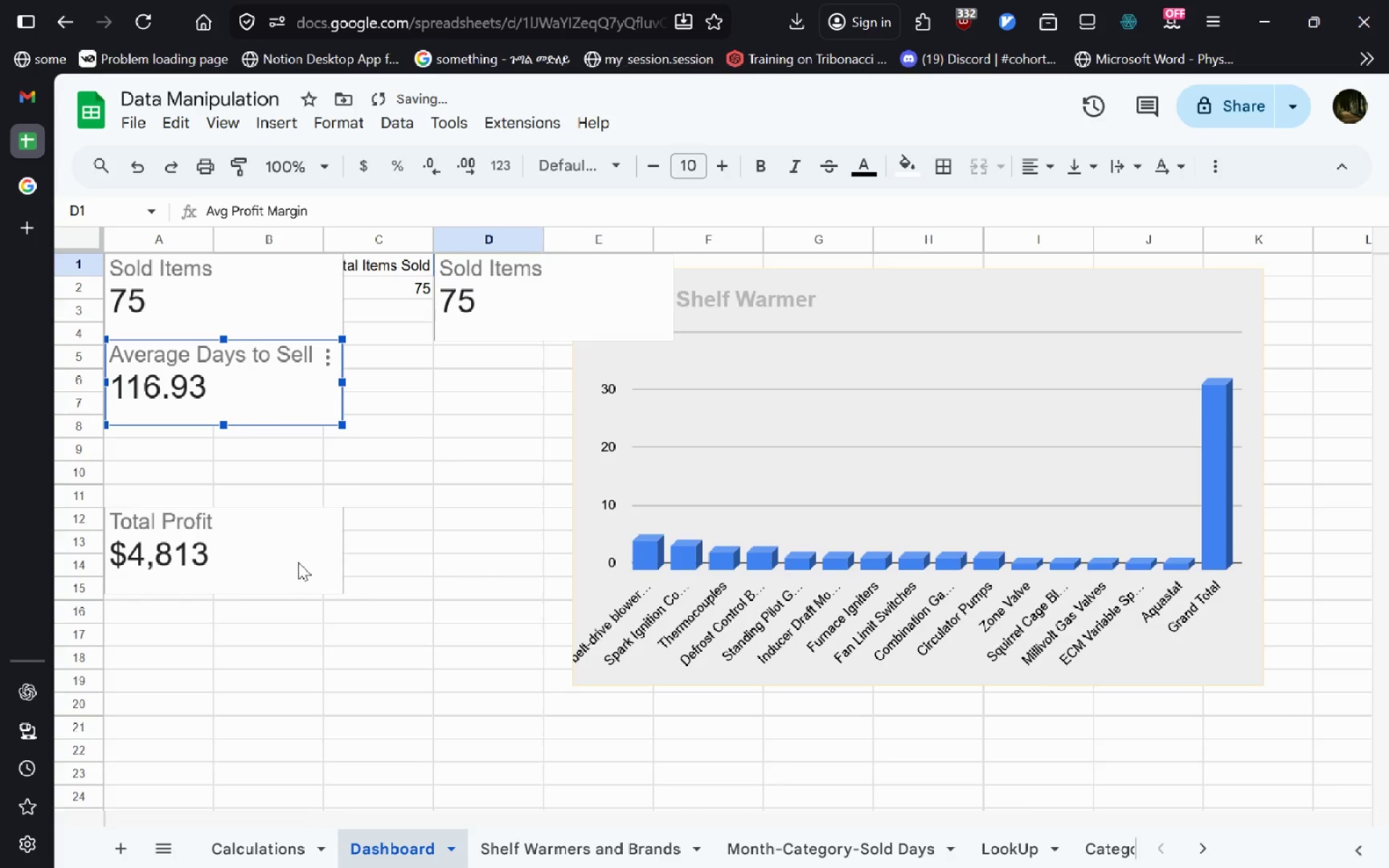 
left_click([298, 562])
 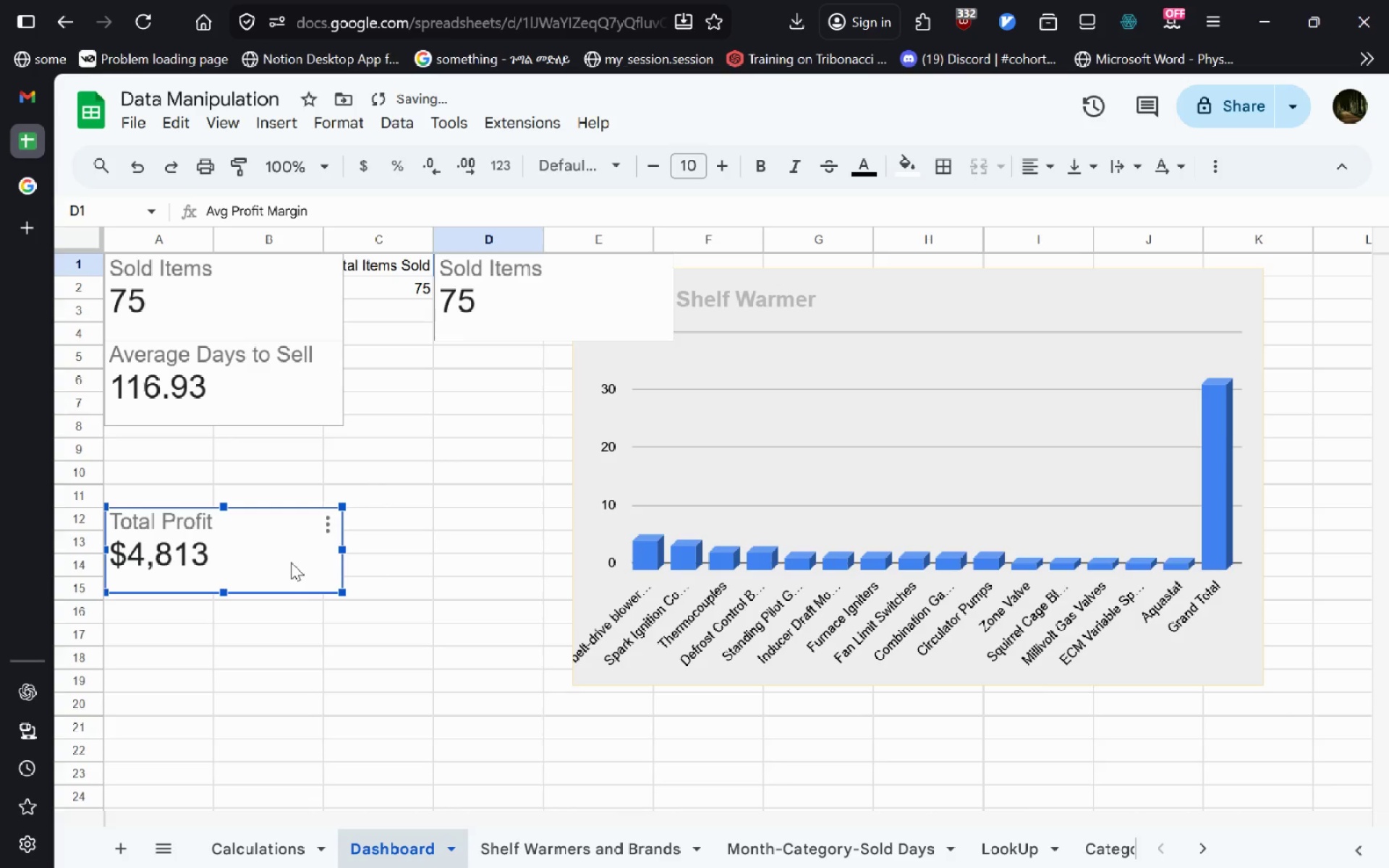 
left_click_drag(start_coordinate=[291, 562], to_coordinate=[289, 472])
 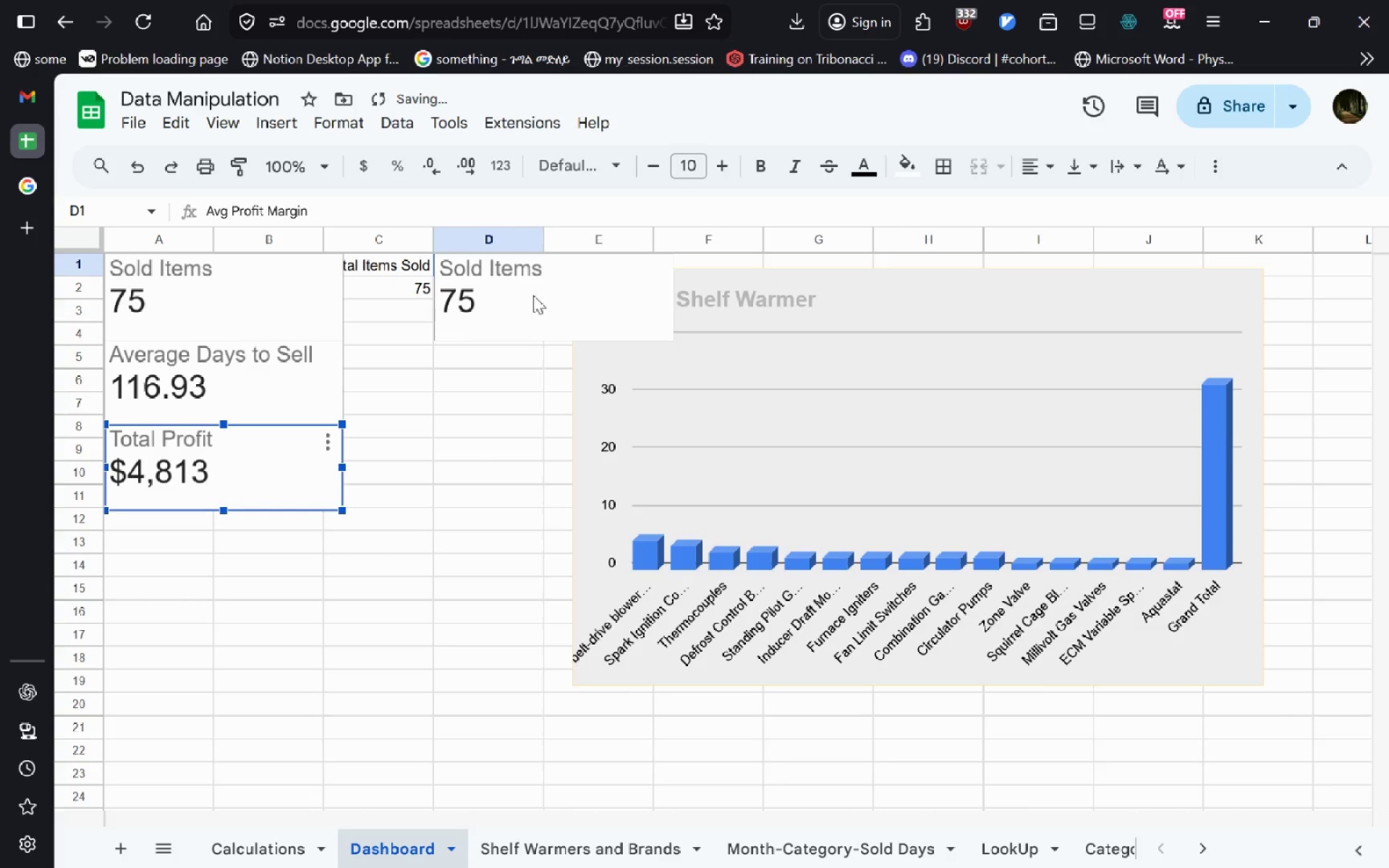 
left_click_drag(start_coordinate=[537, 291], to_coordinate=[310, 562])
 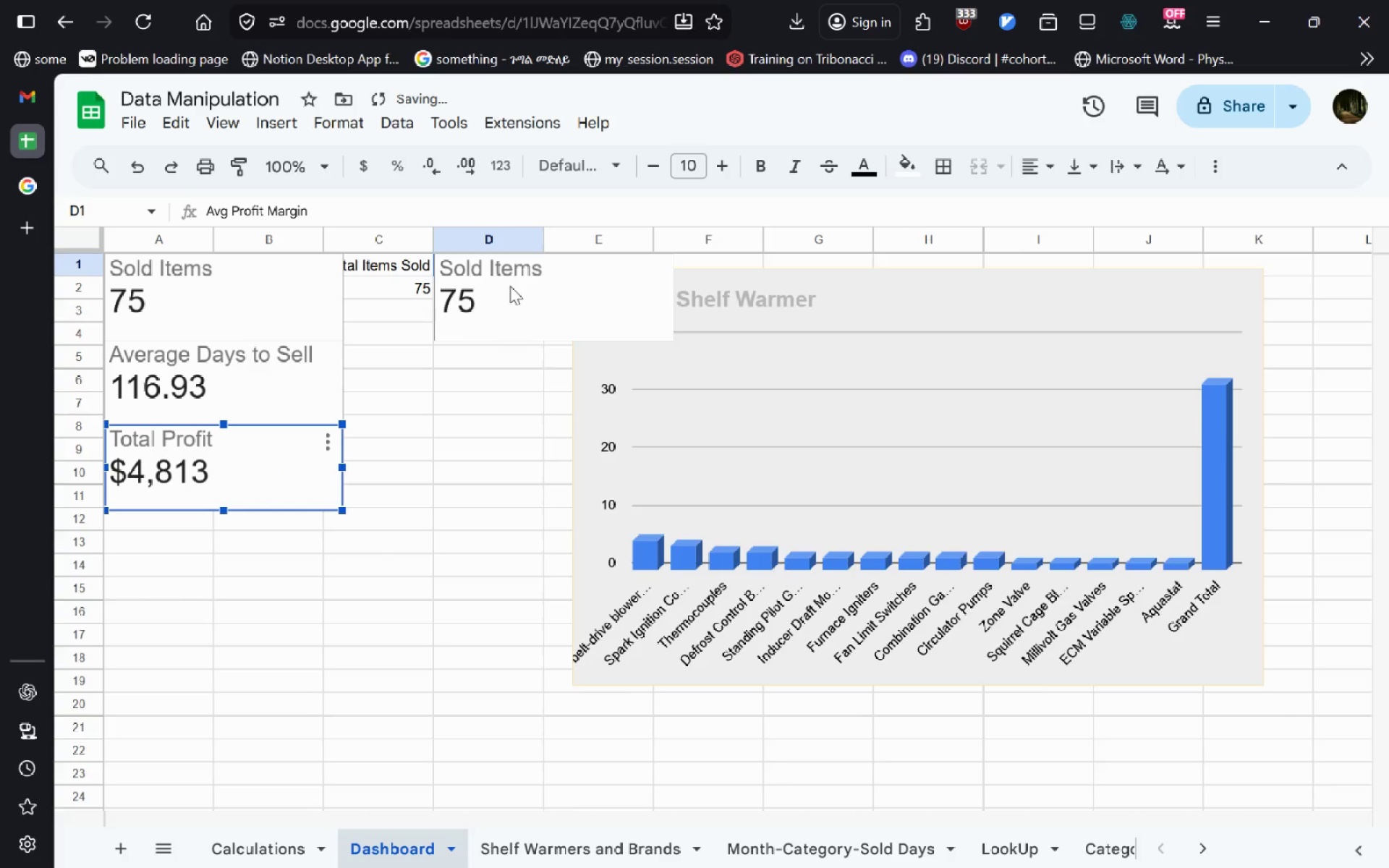 
left_click([513, 281])
 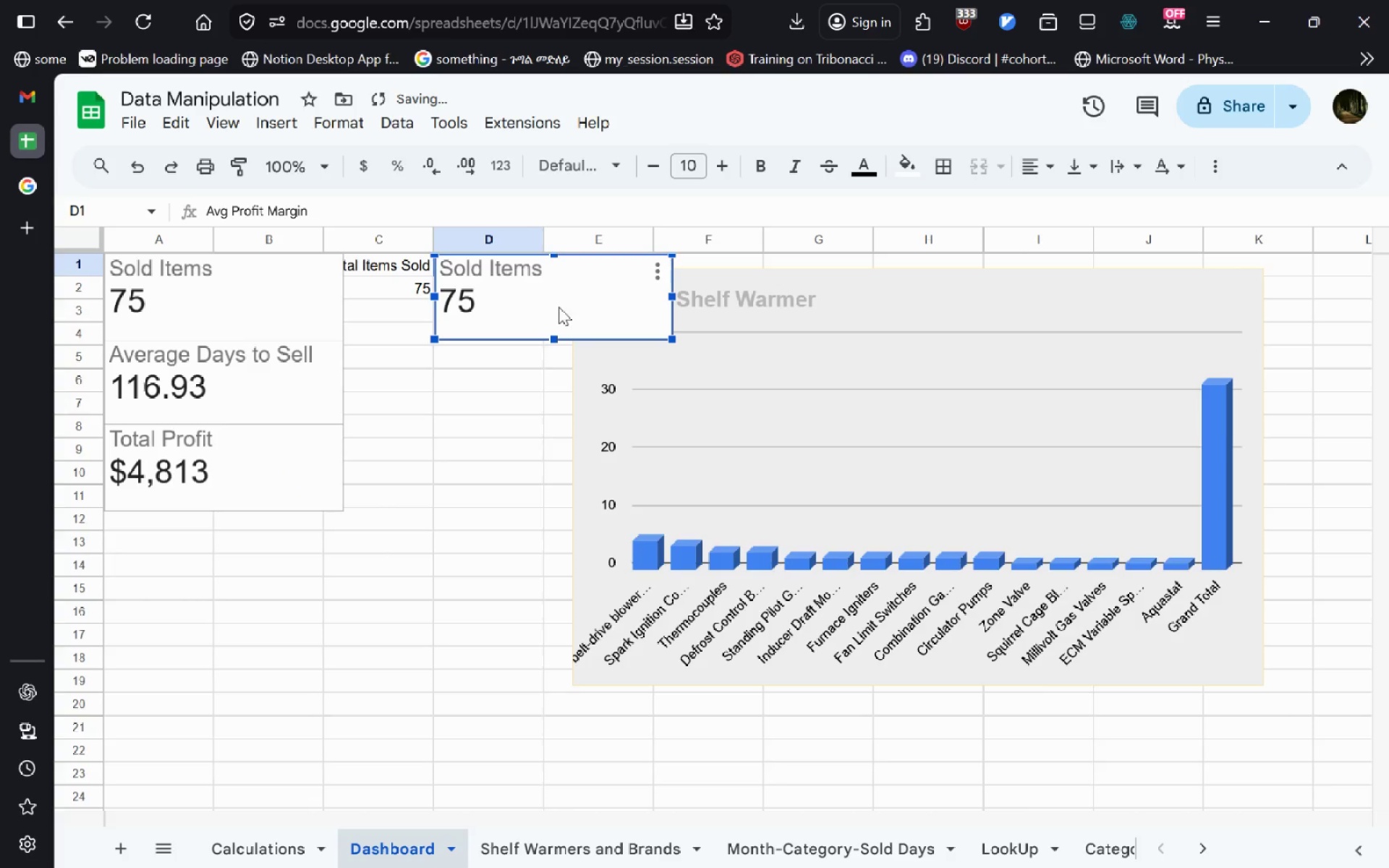 
left_click_drag(start_coordinate=[558, 307], to_coordinate=[216, 562])
 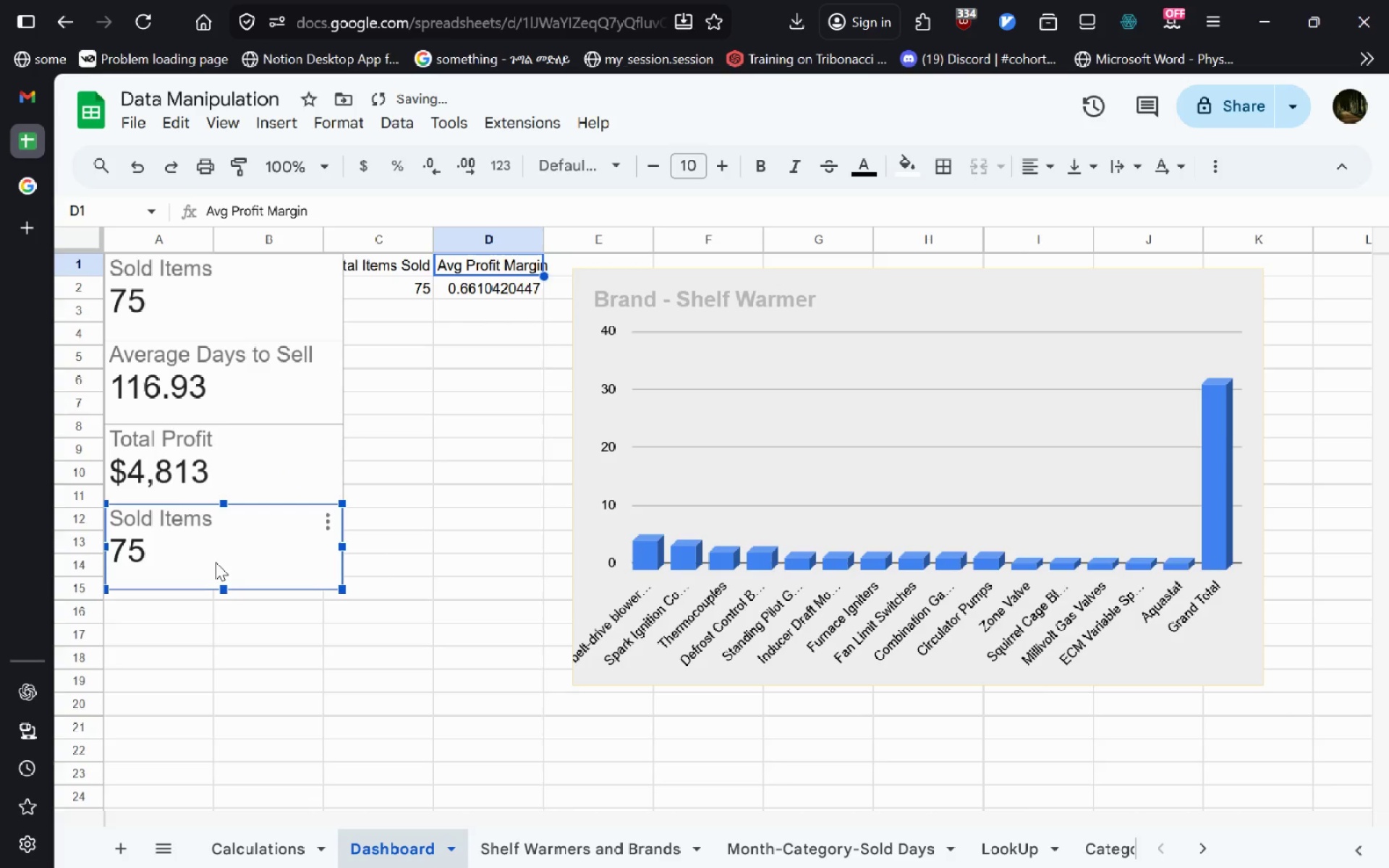 
double_click([216, 562])
 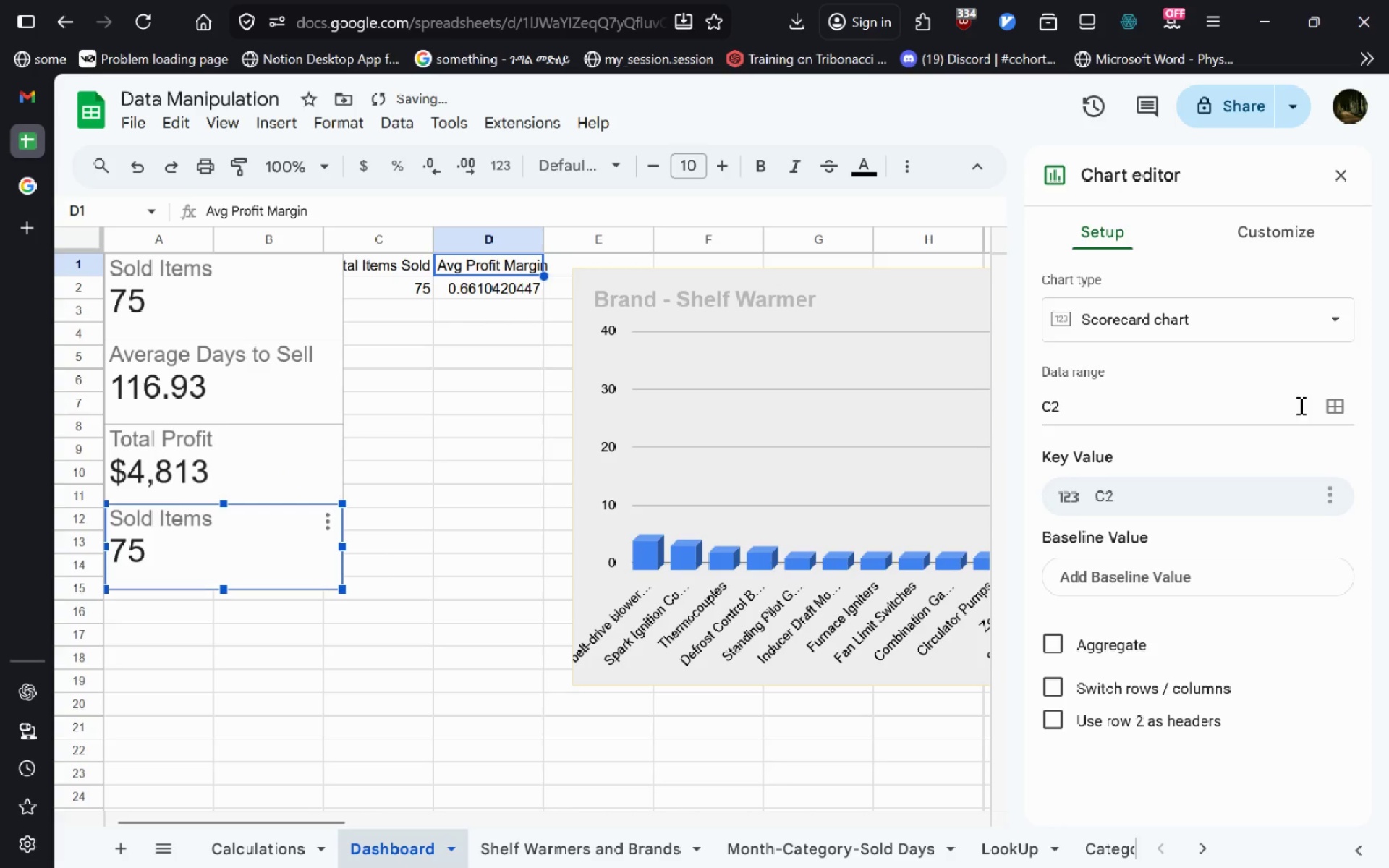 
left_click([1338, 407])
 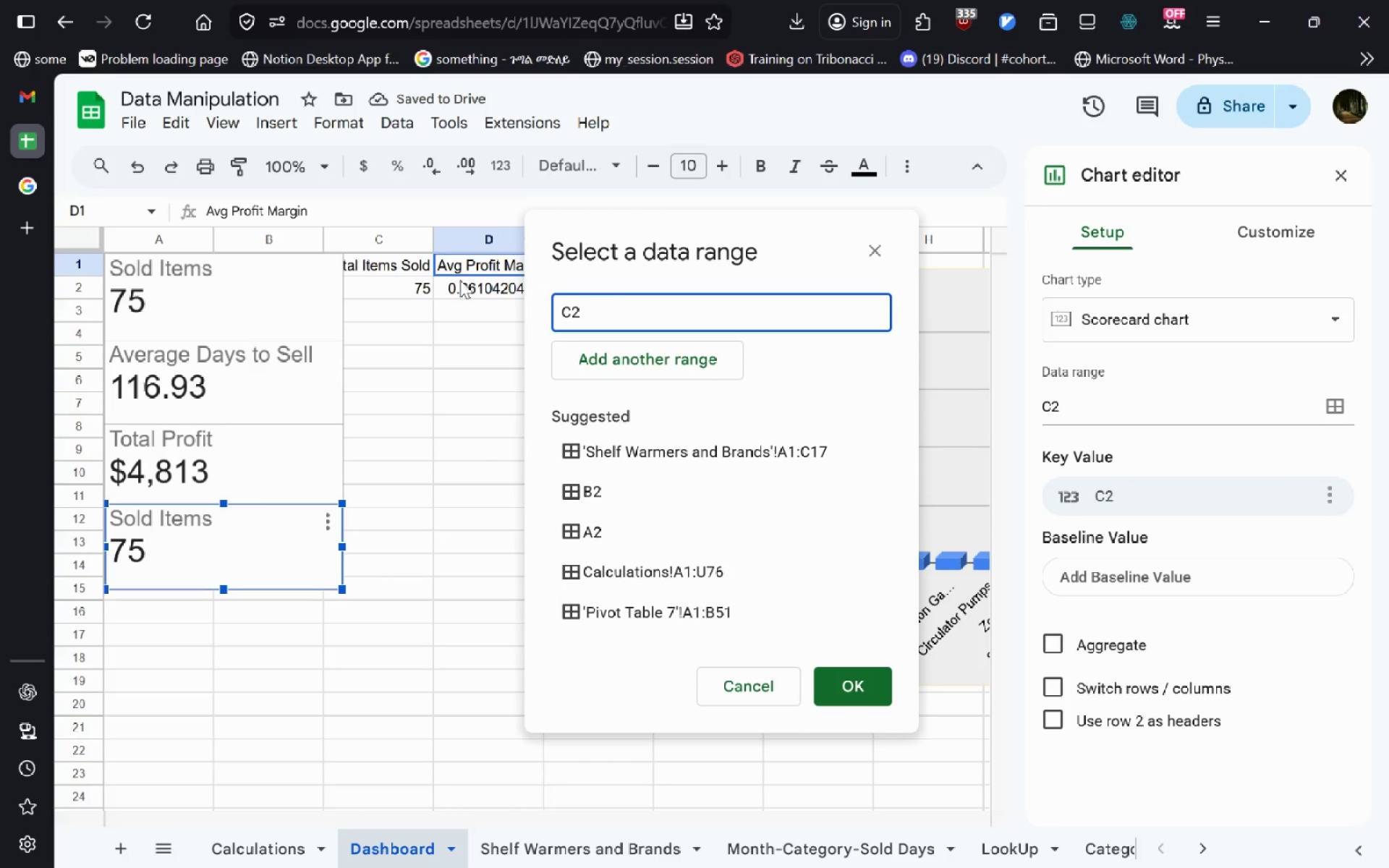 
left_click([464, 280])
 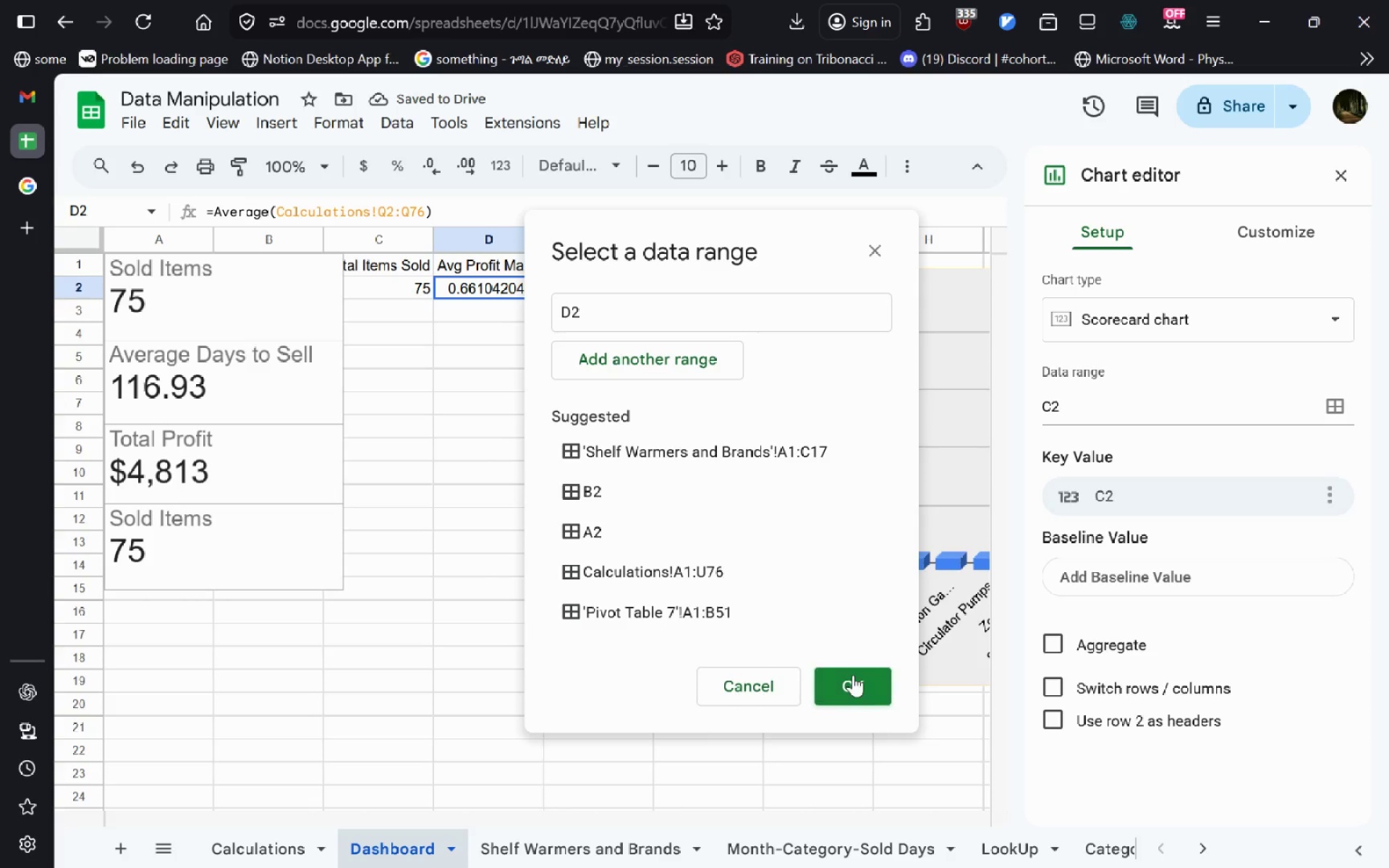 
left_click([852, 675])
 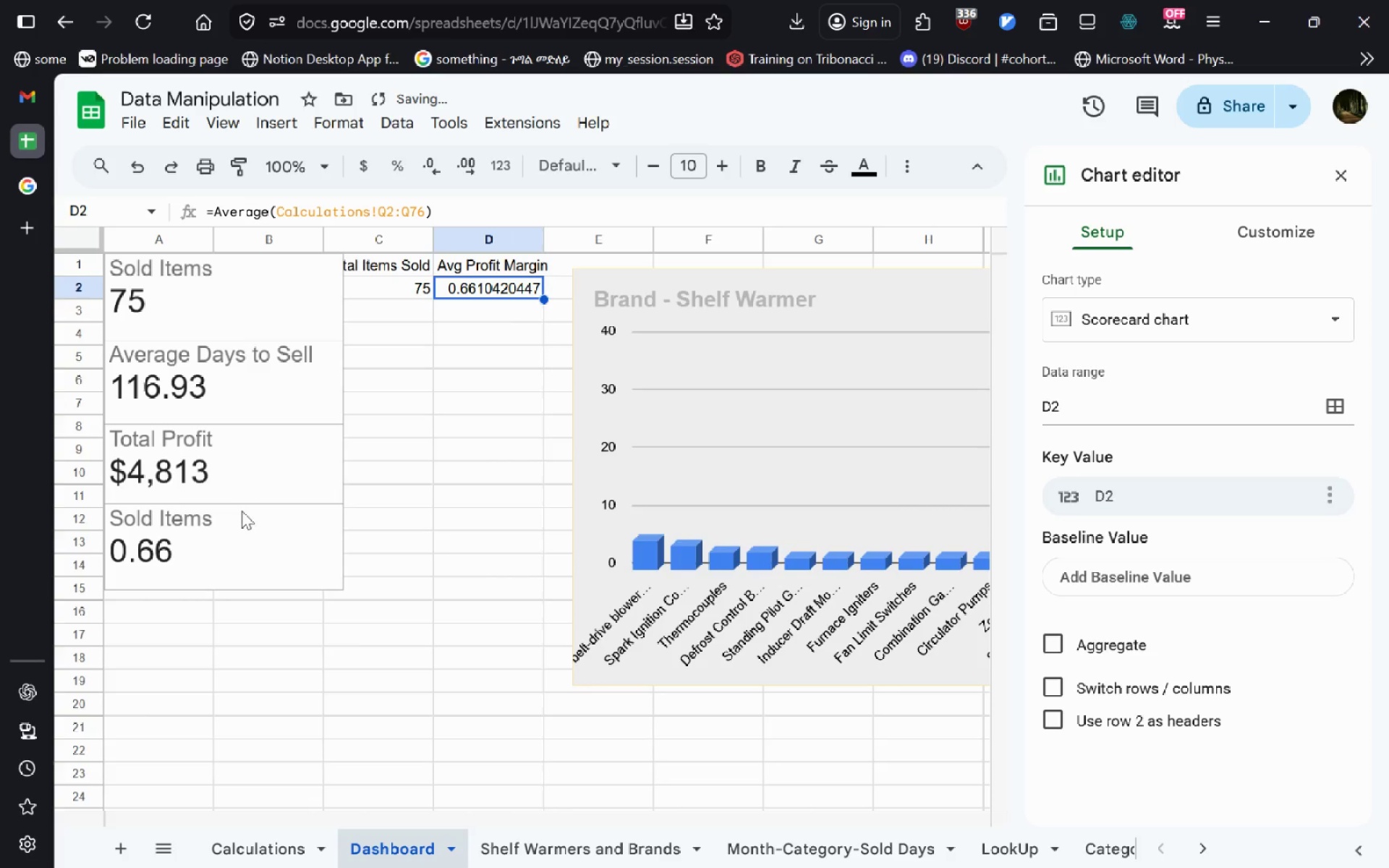 
left_click([247, 557])
 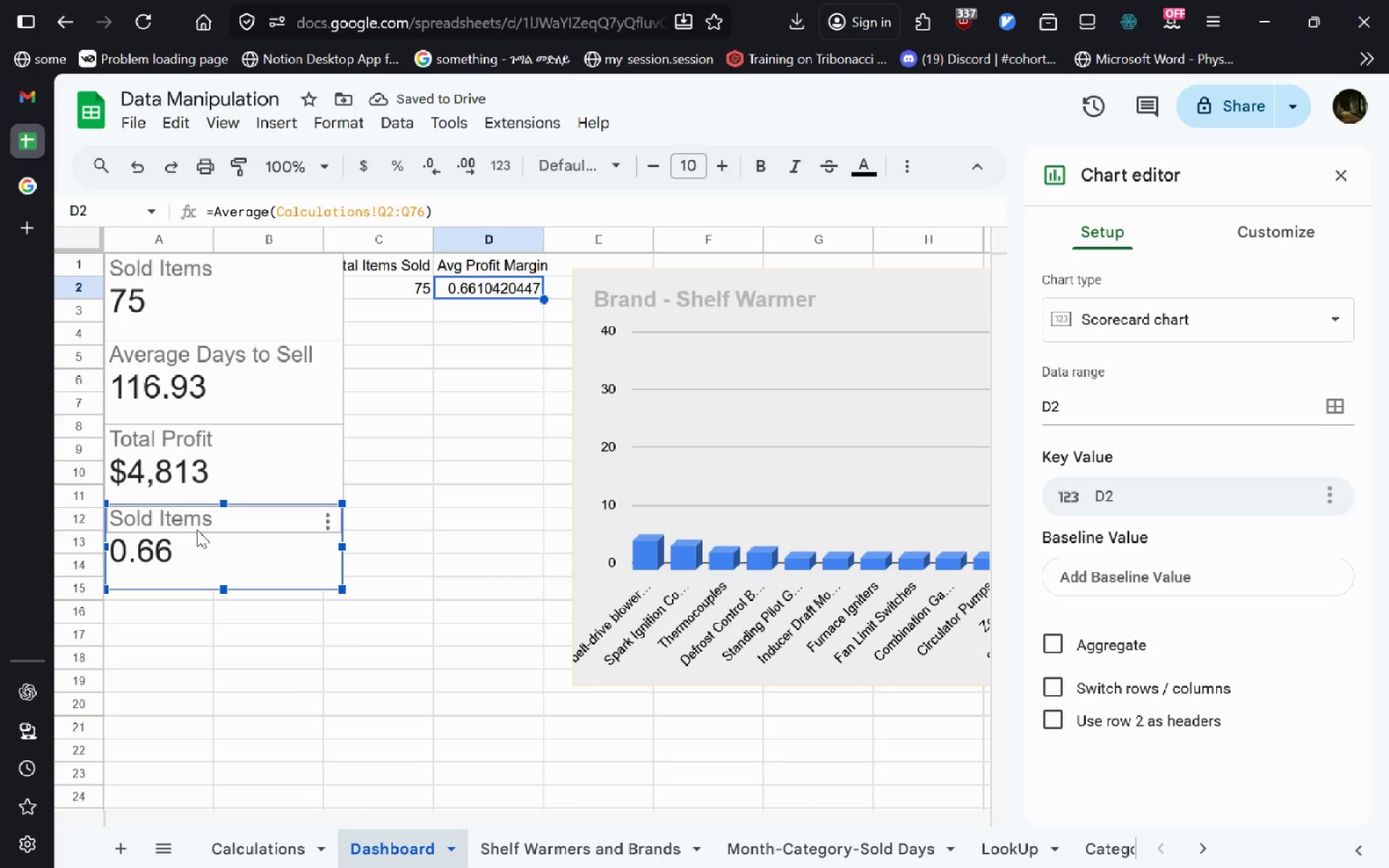 
double_click([197, 529])
 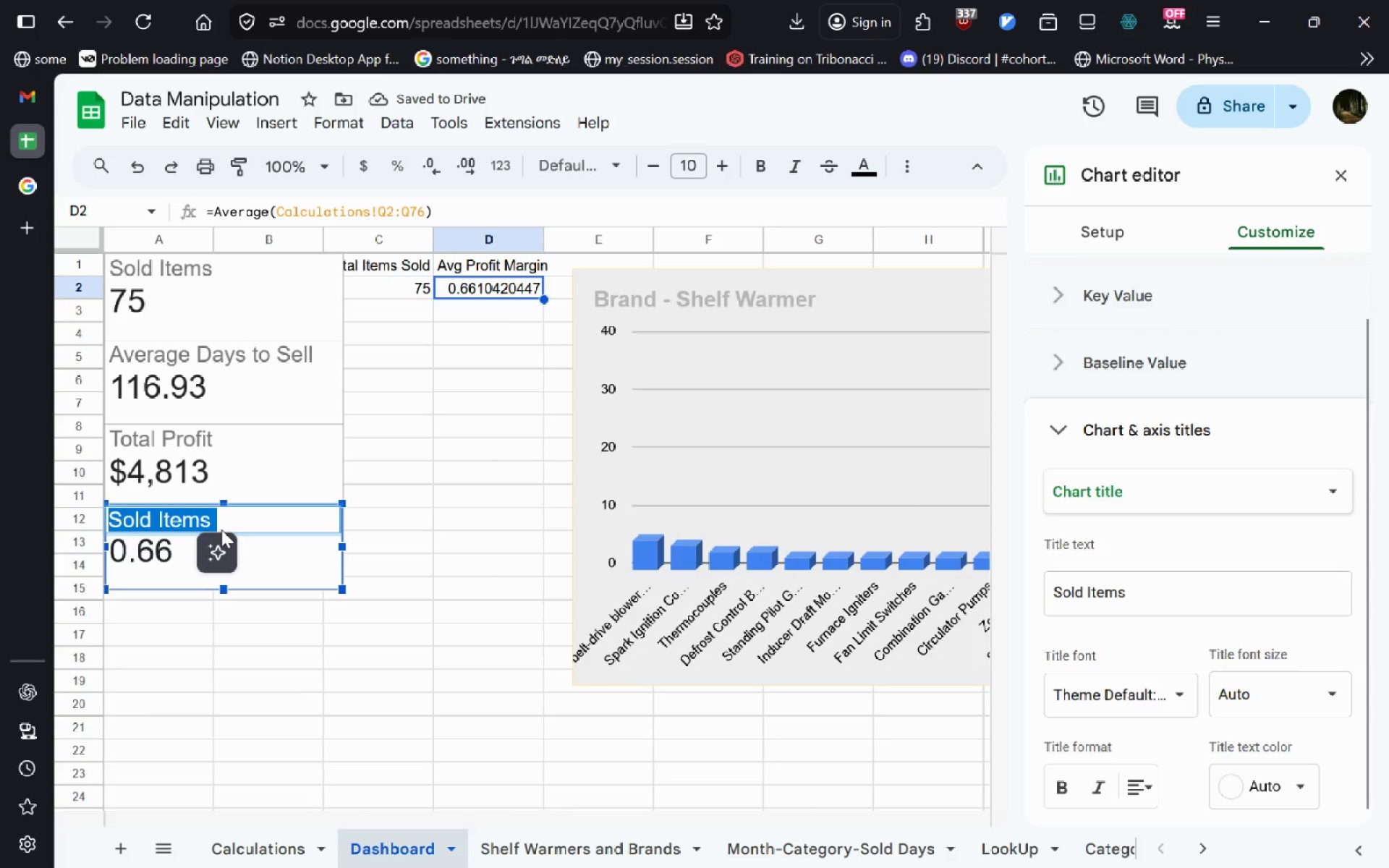 
type(AVg)
key(Backspace)
key(Backspace)
type(vg Profit Margin)
 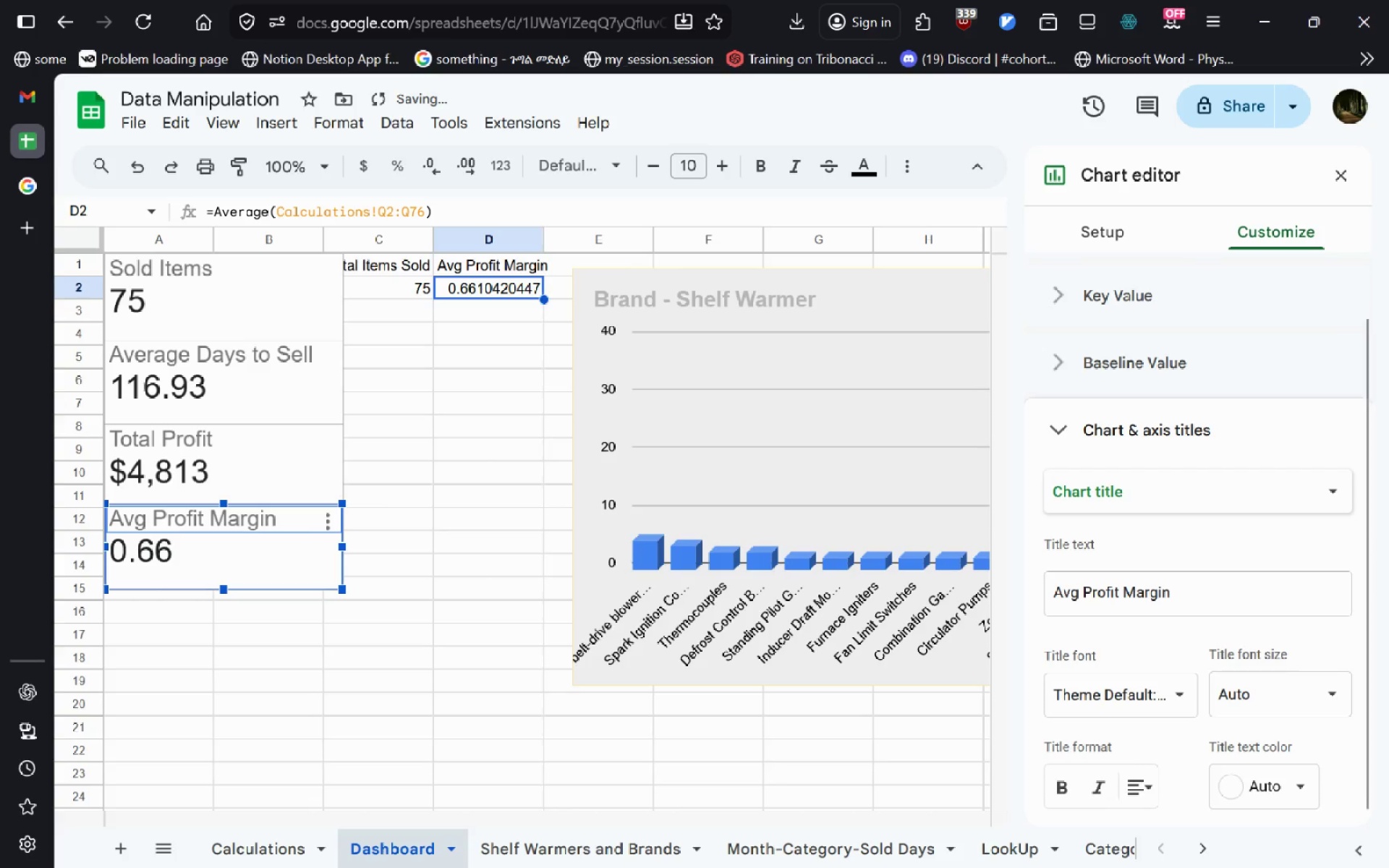 
 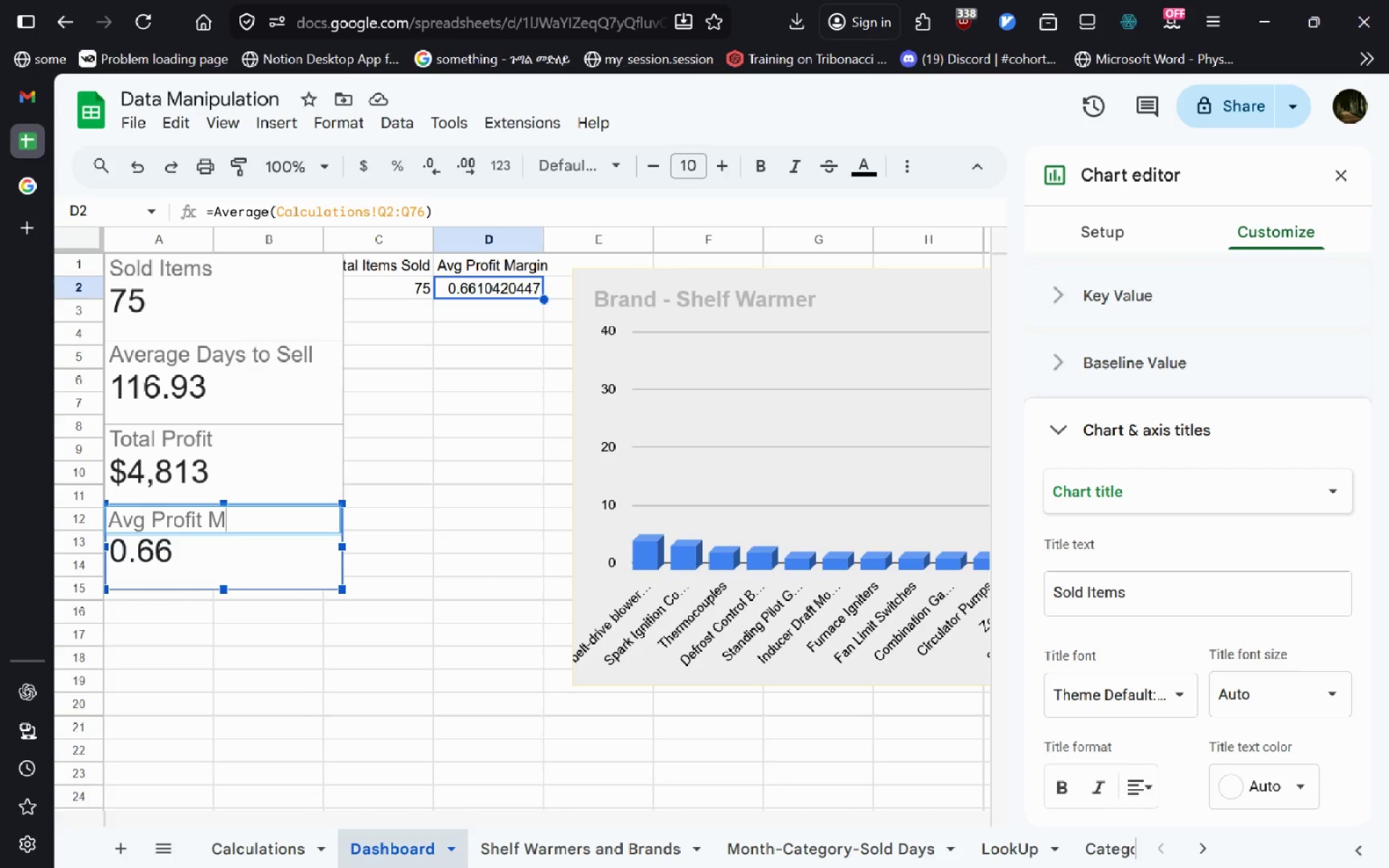 
key(Enter)
 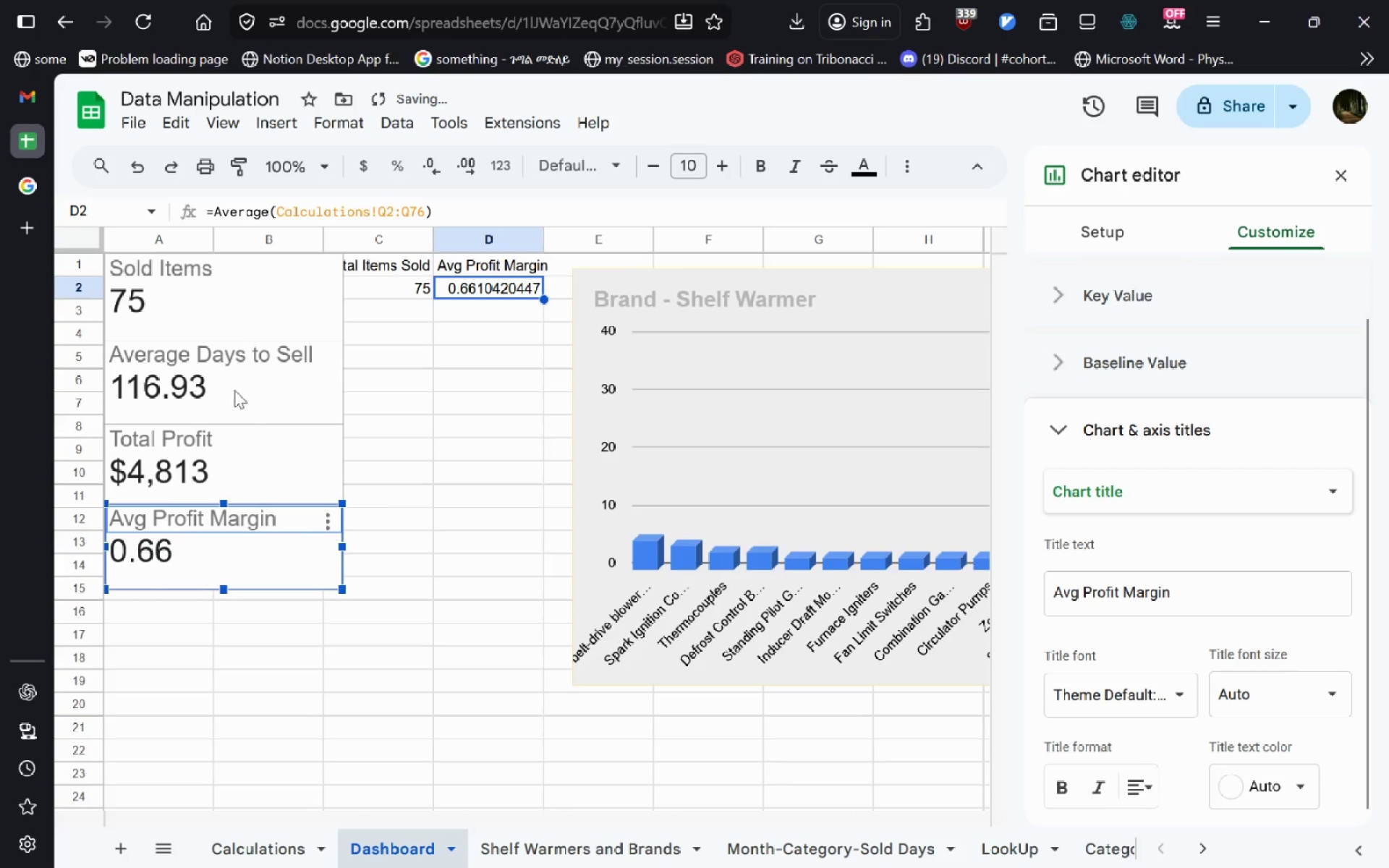 
left_click([297, 376])
 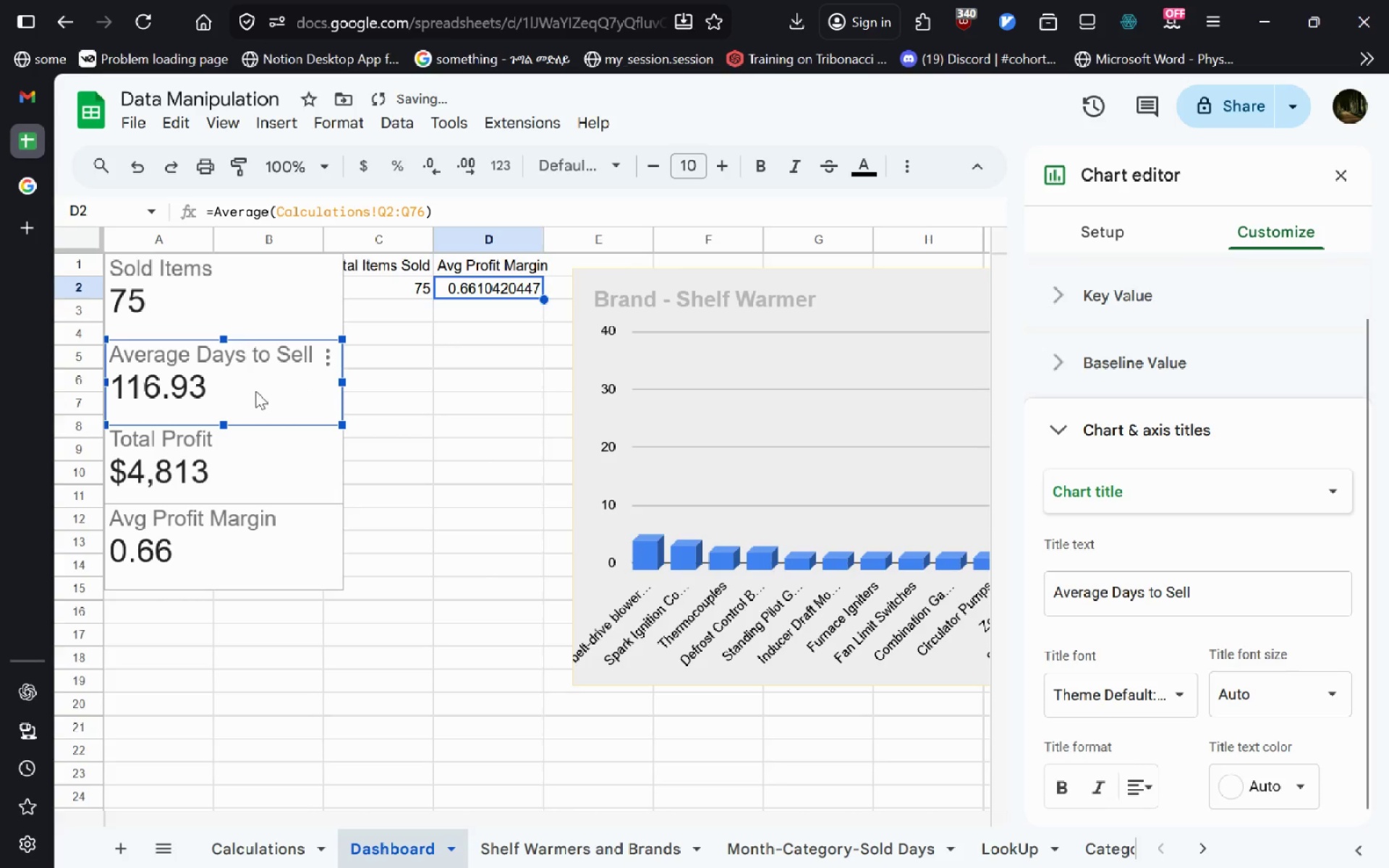 
left_click_drag(start_coordinate=[255, 391], to_coordinate=[501, 294])
 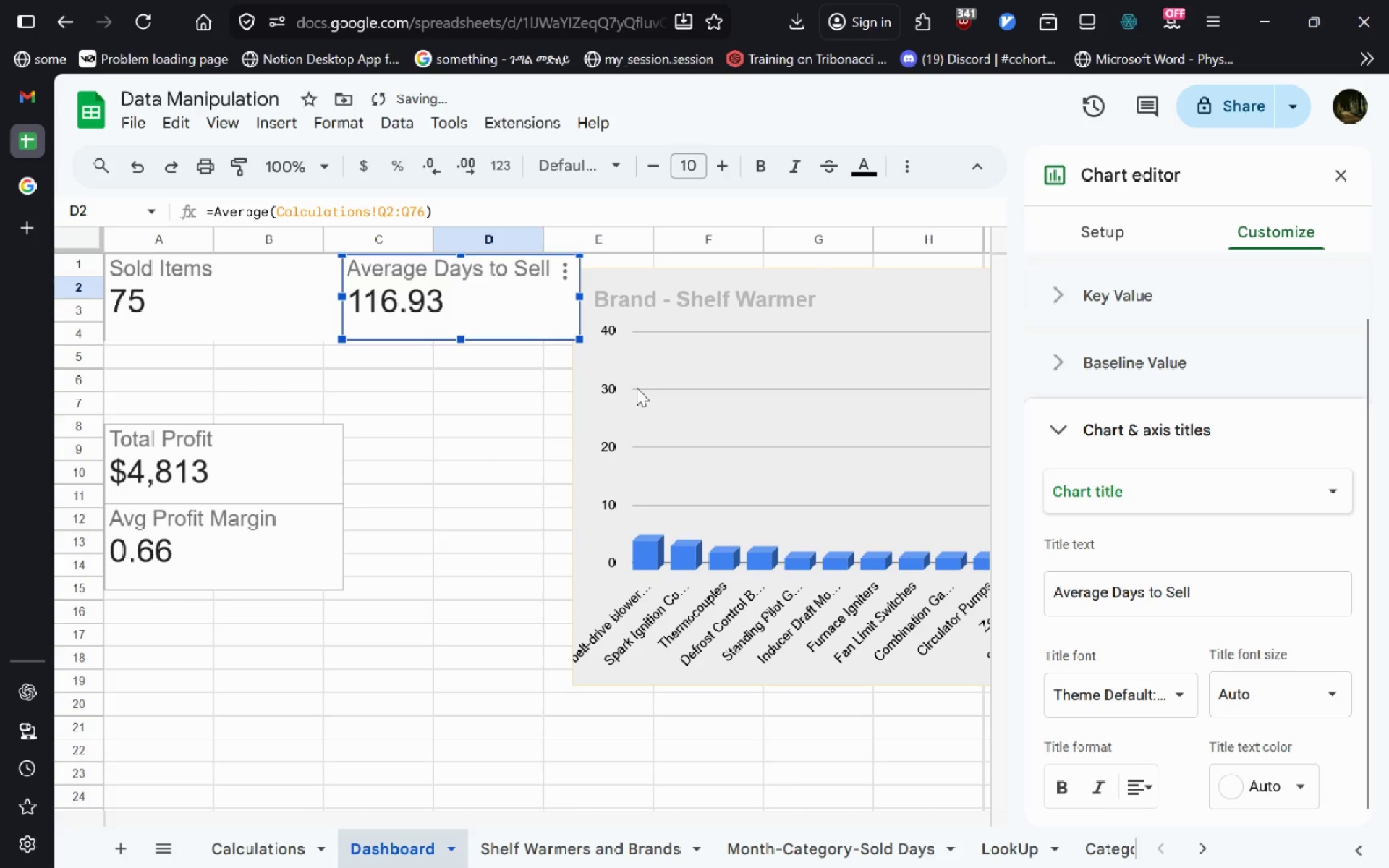 
left_click([637, 388])
 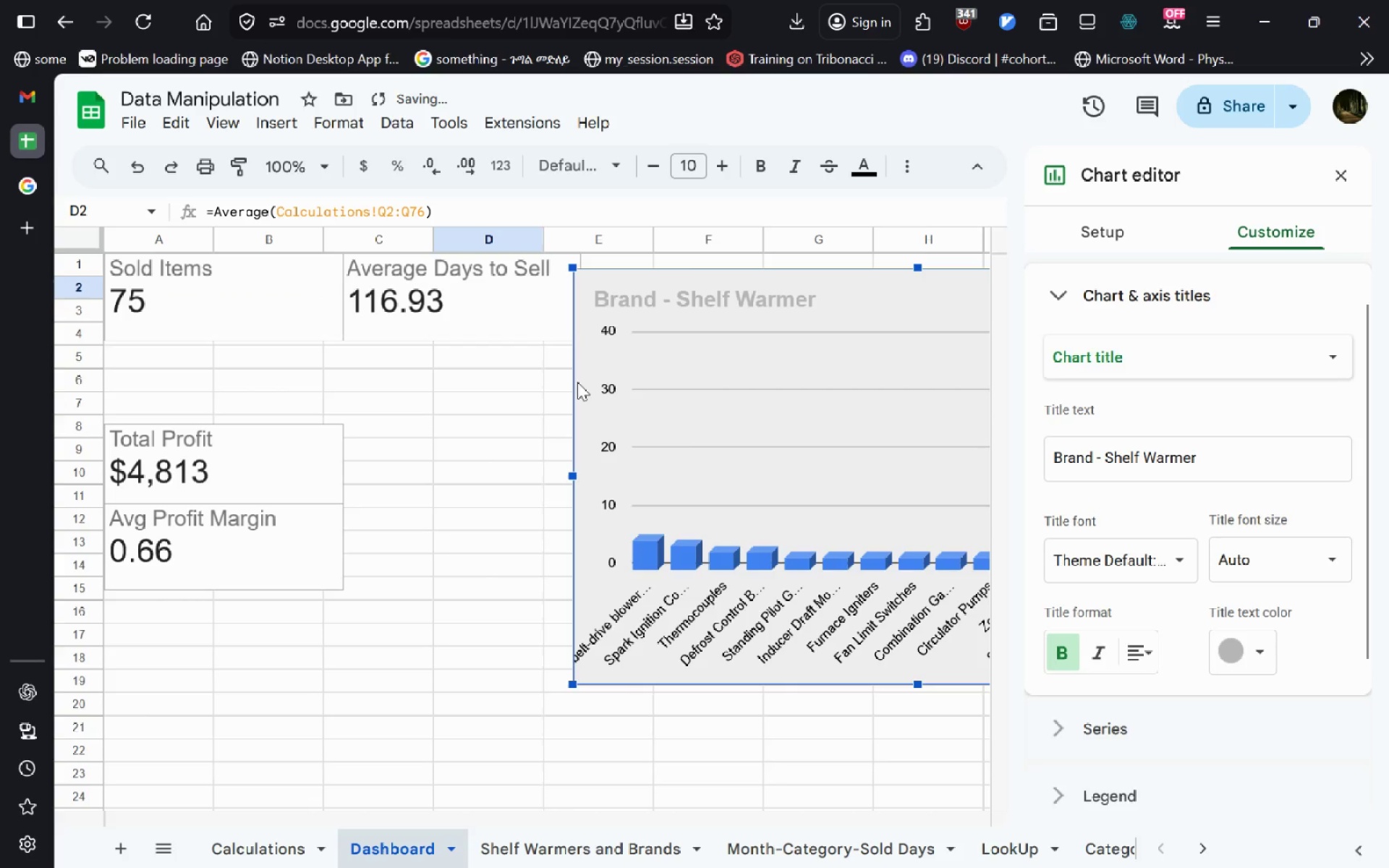 
left_click_drag(start_coordinate=[577, 382], to_coordinate=[599, 364])
 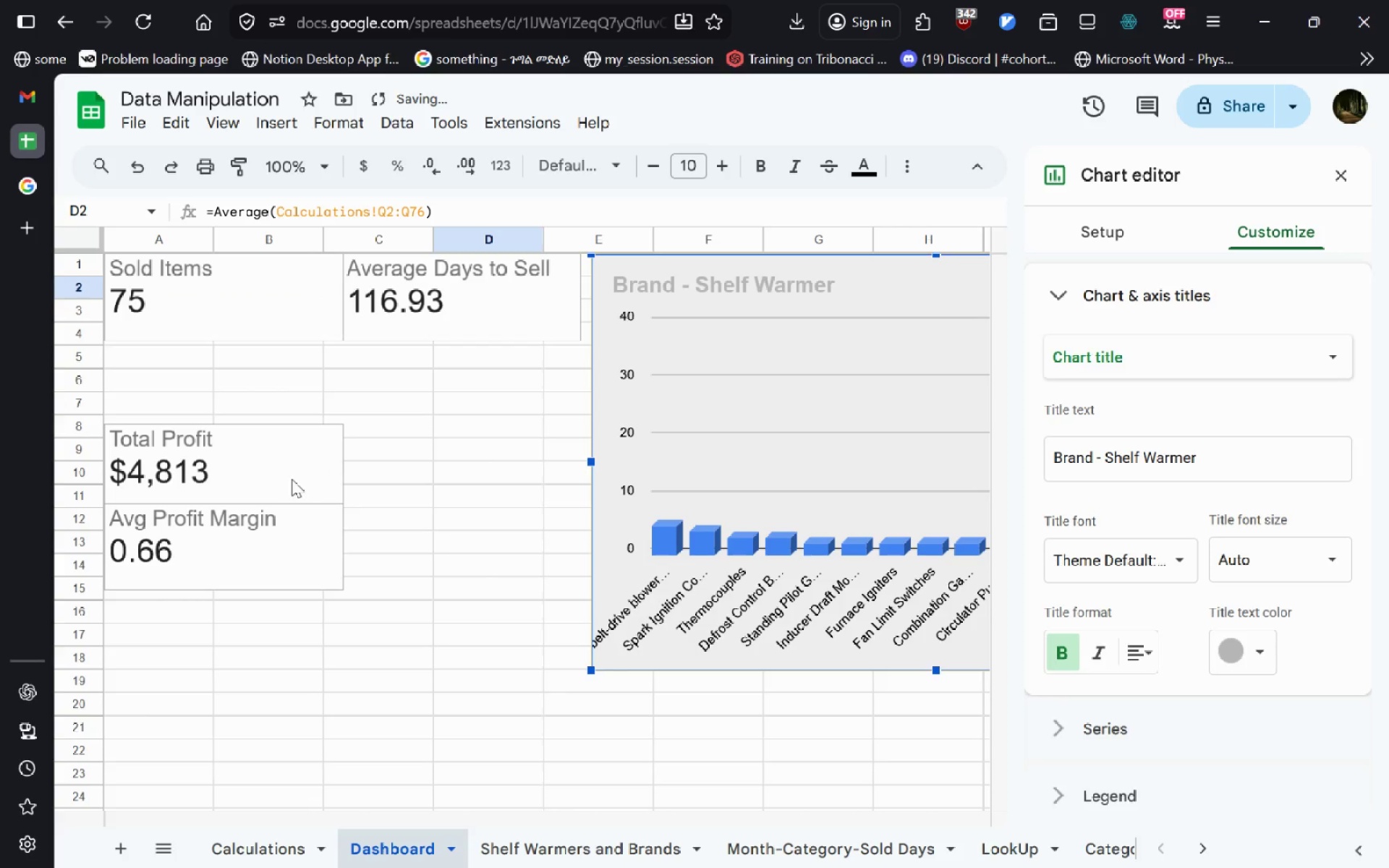 
left_click([291, 479])
 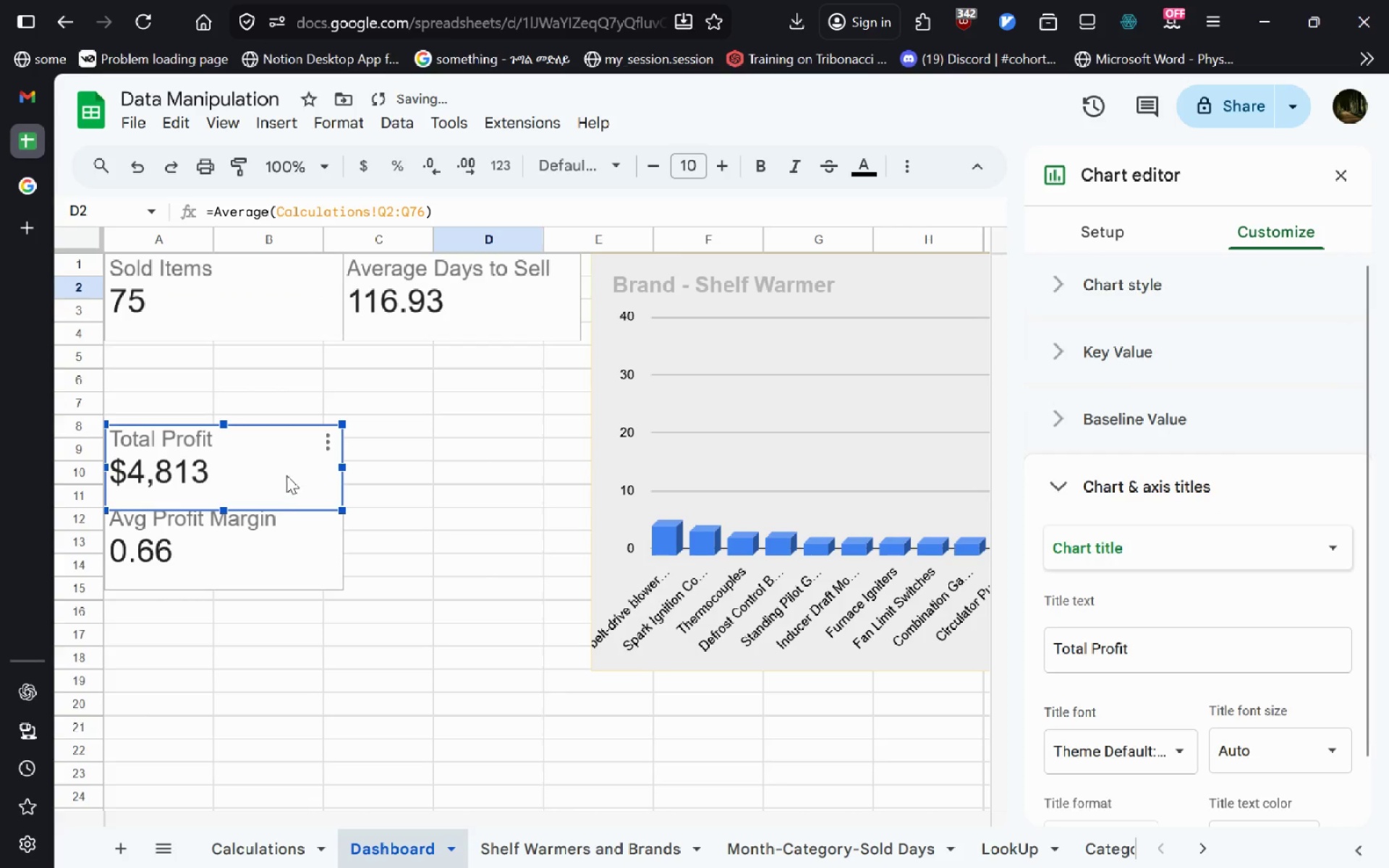 
left_click_drag(start_coordinate=[286, 475], to_coordinate=[273, 382])
 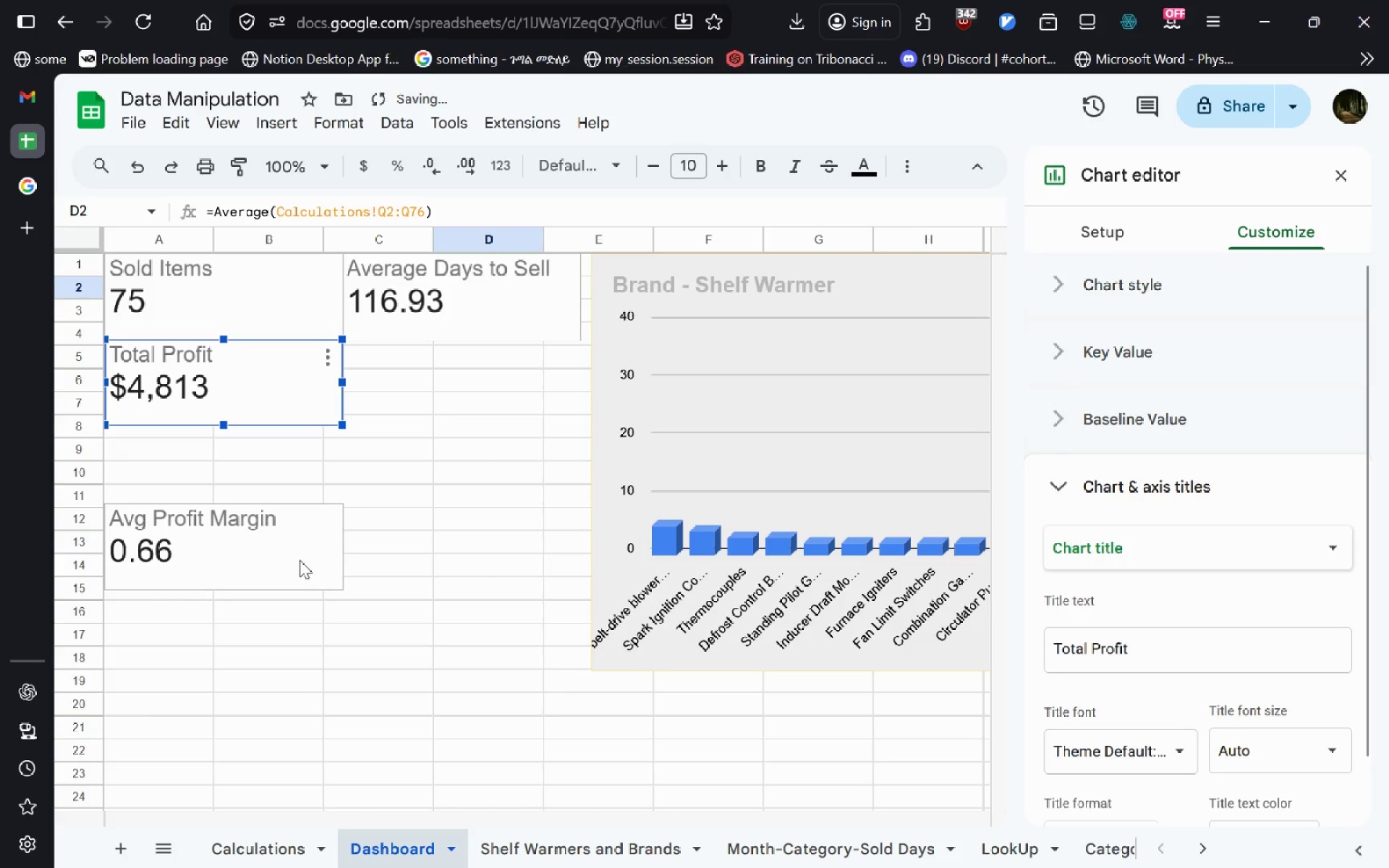 
left_click_drag(start_coordinate=[290, 553], to_coordinate=[476, 433])
 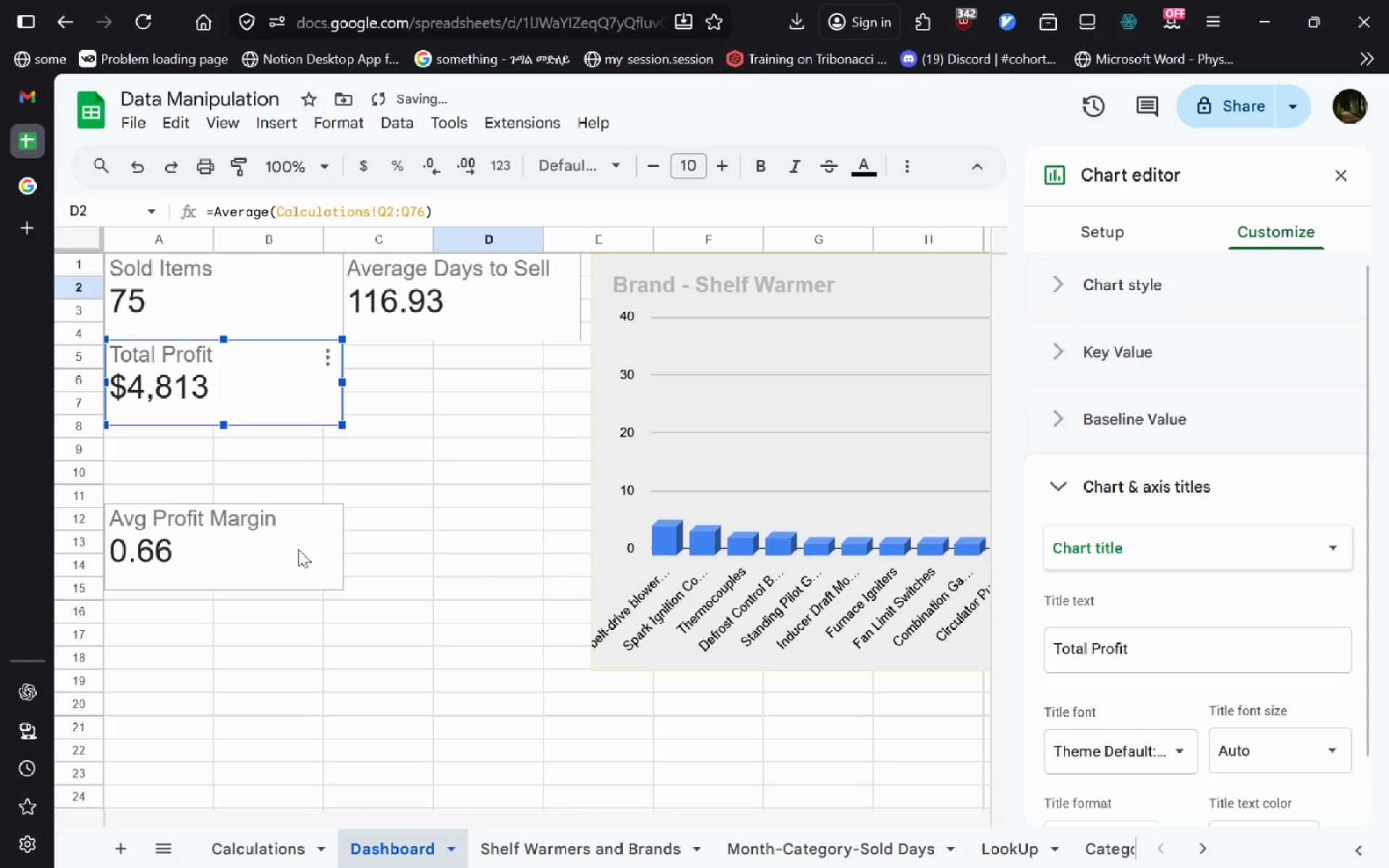 
left_click([298, 550])
 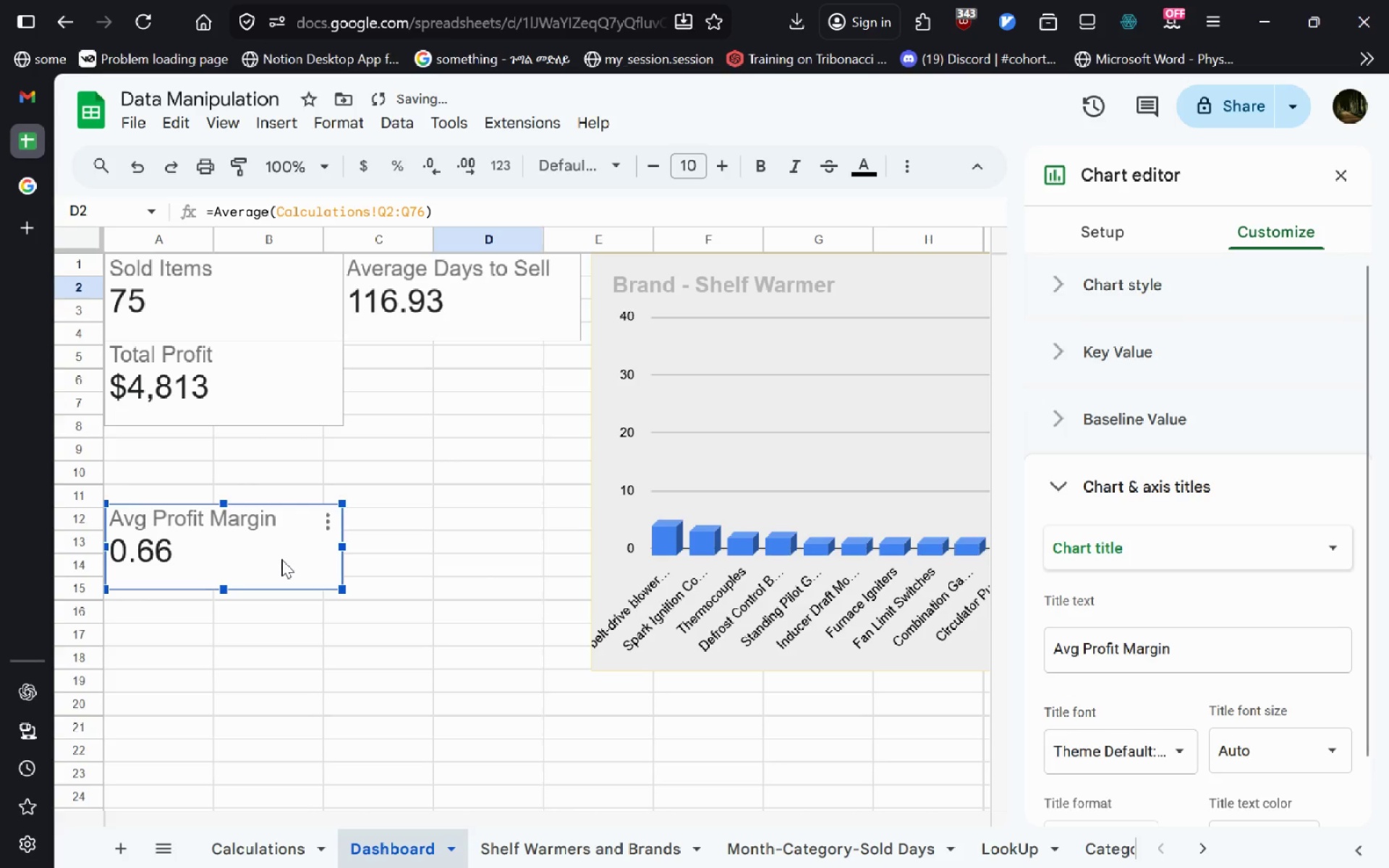 
left_click_drag(start_coordinate=[281, 559], to_coordinate=[522, 394])
 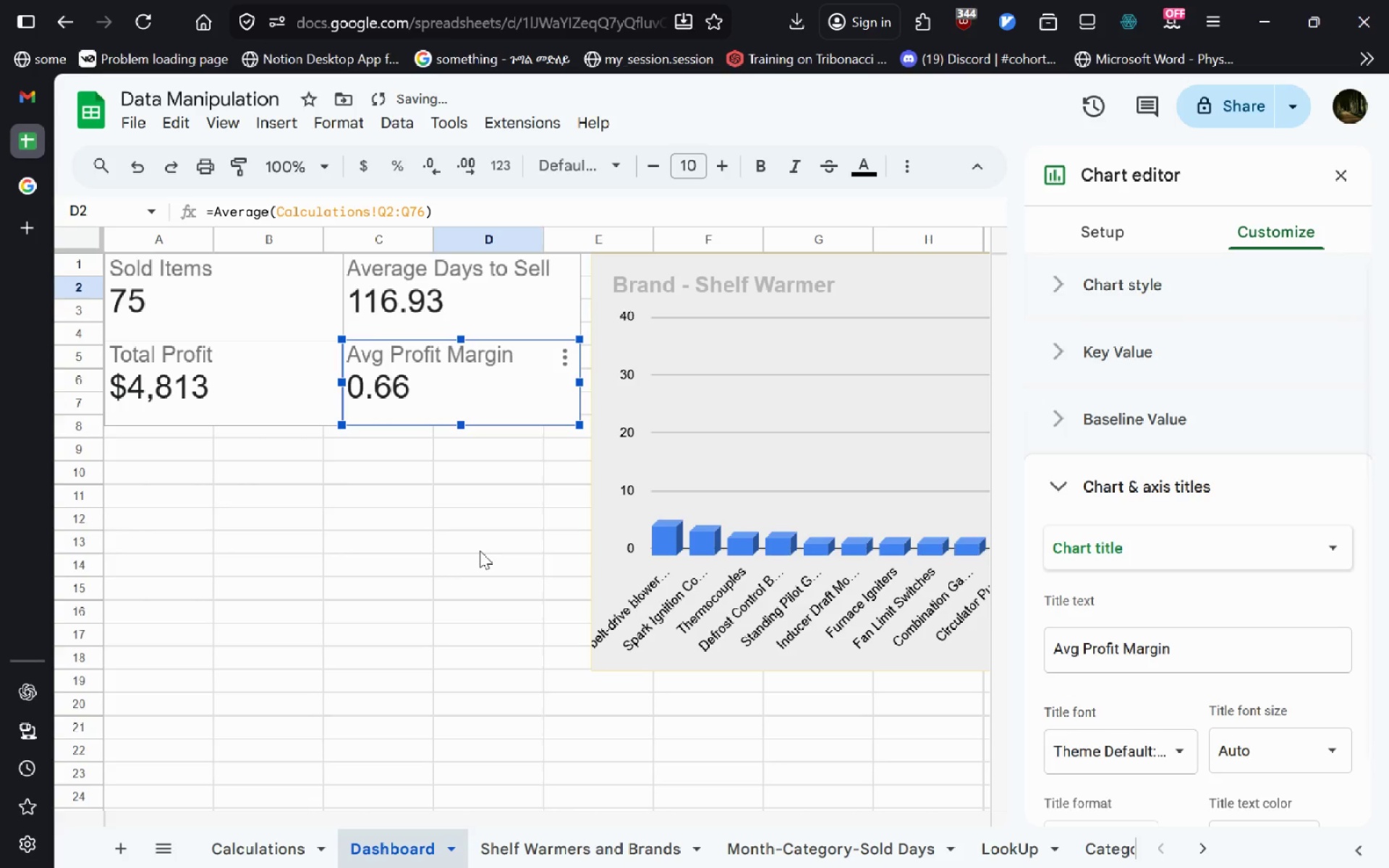 
left_click([480, 550])
 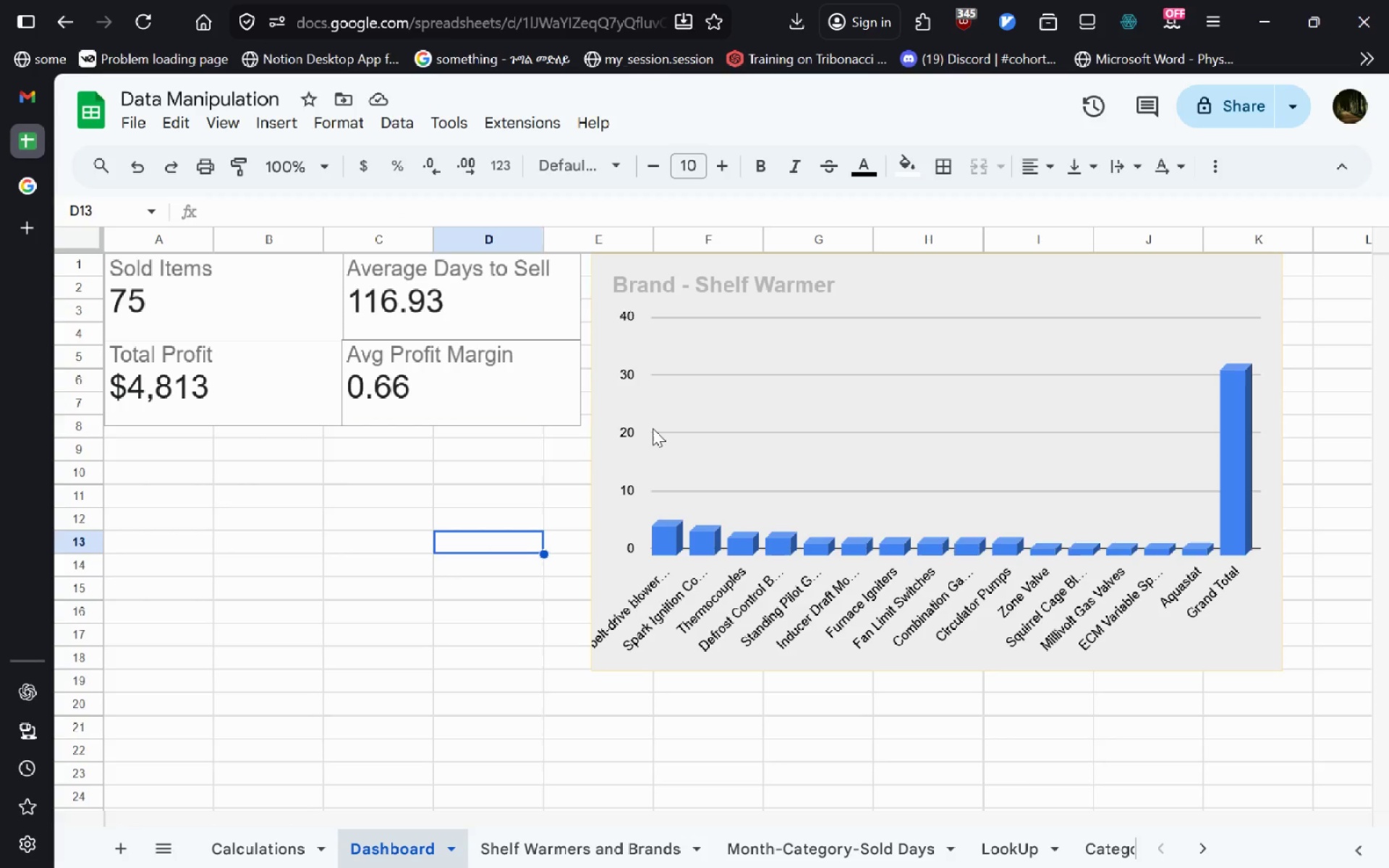 
wait(6.91)
 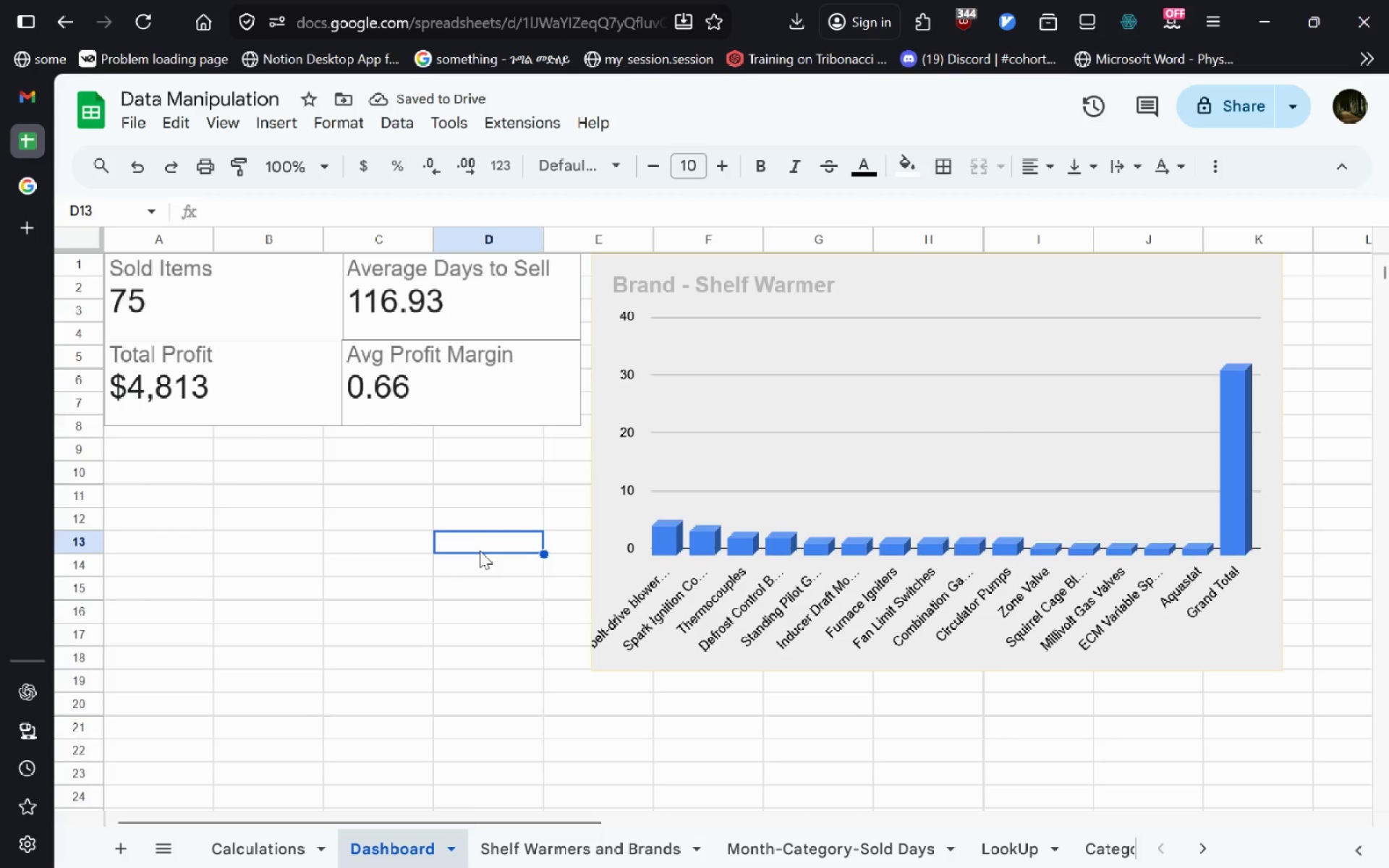 
left_click([622, 591])
 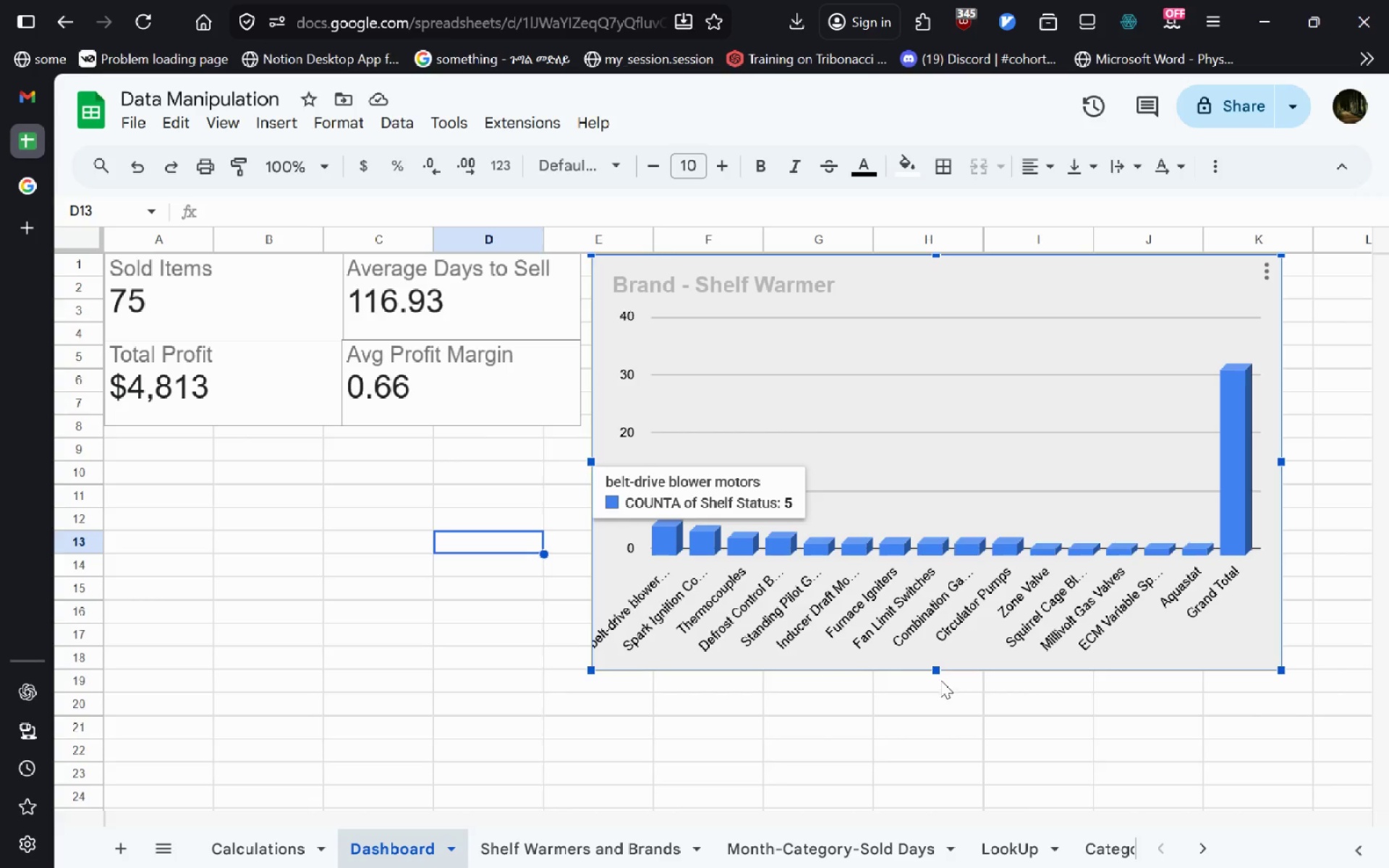 
left_click([938, 663])
 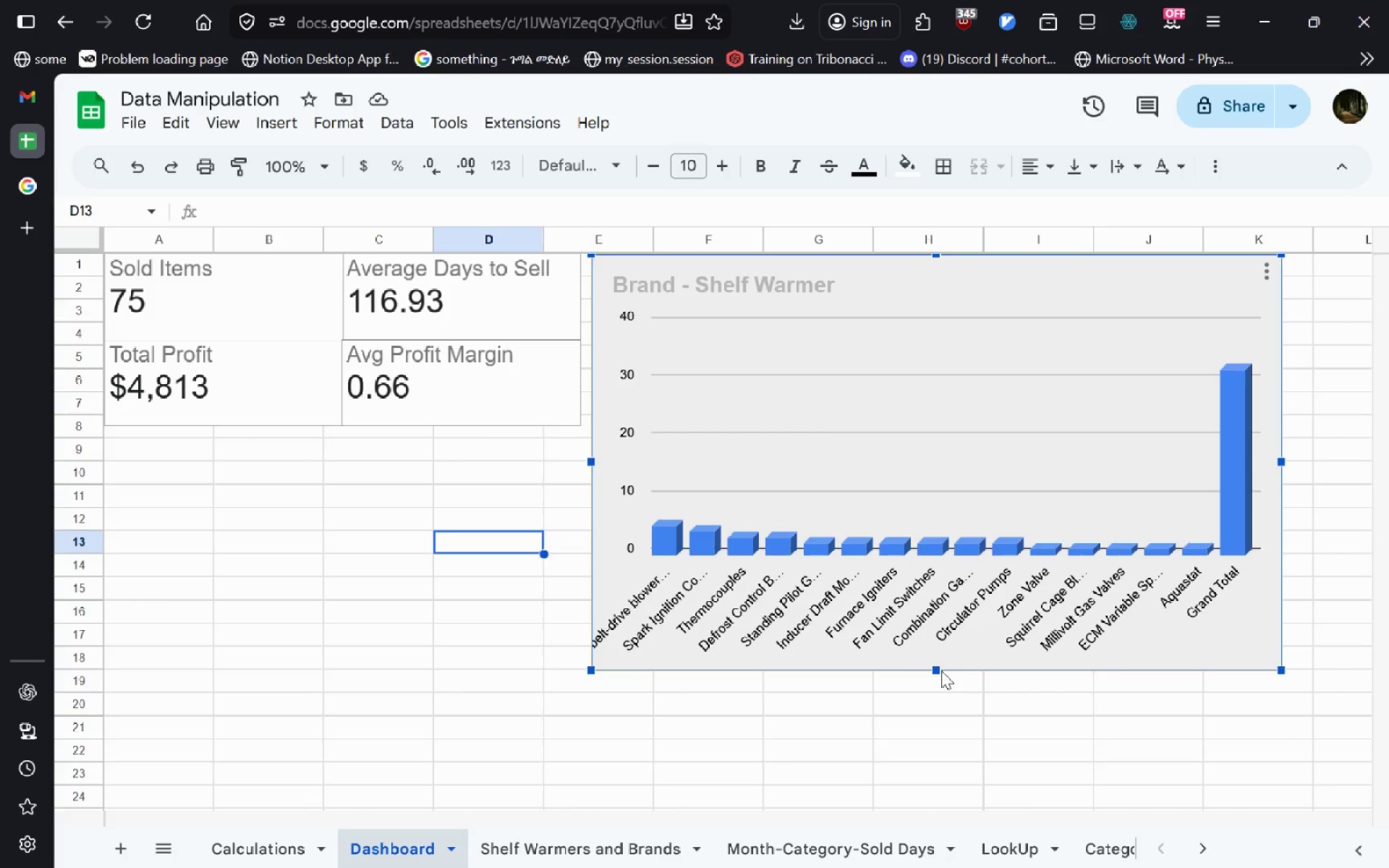 
left_click([941, 671])
 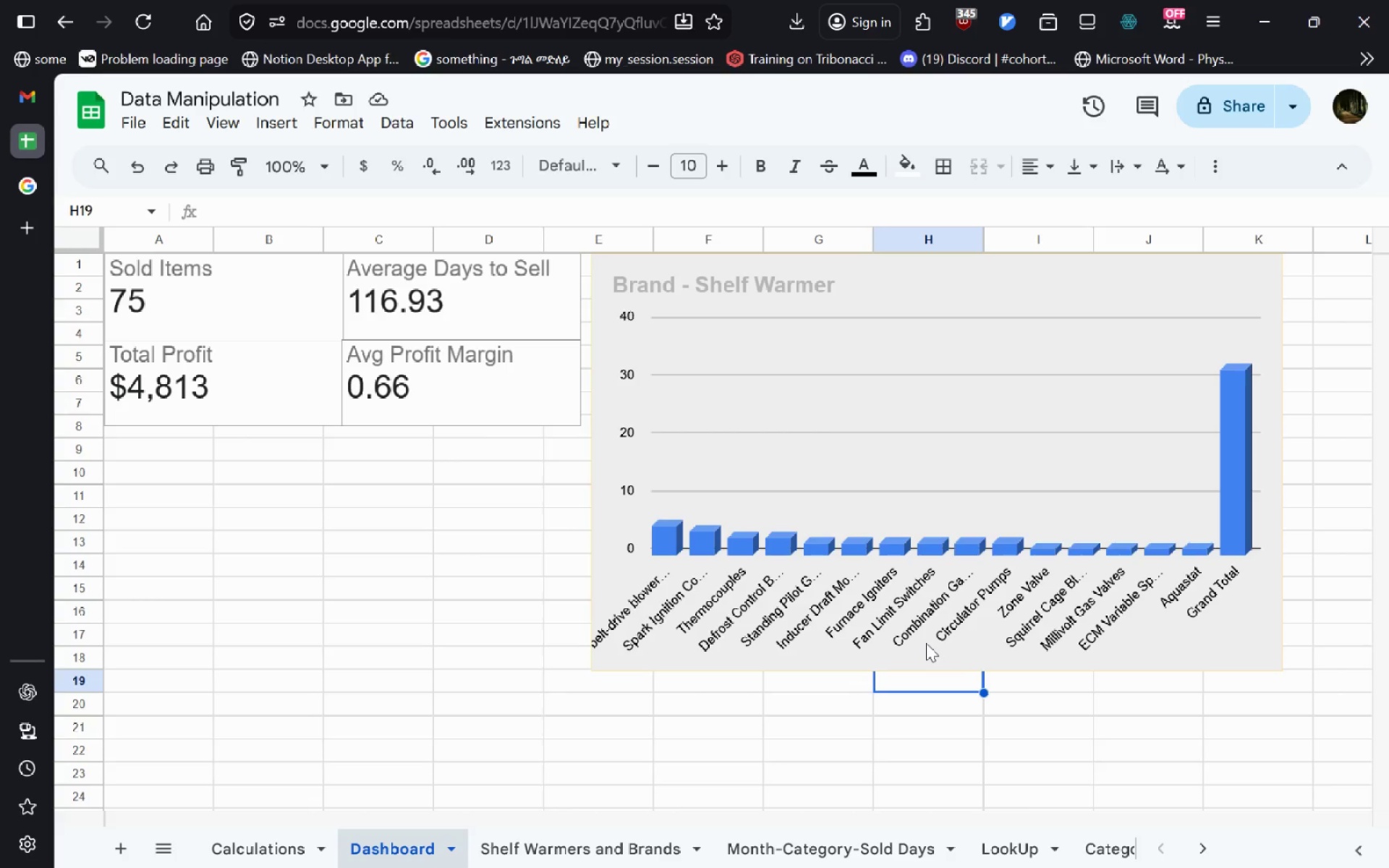 
left_click([926, 643])
 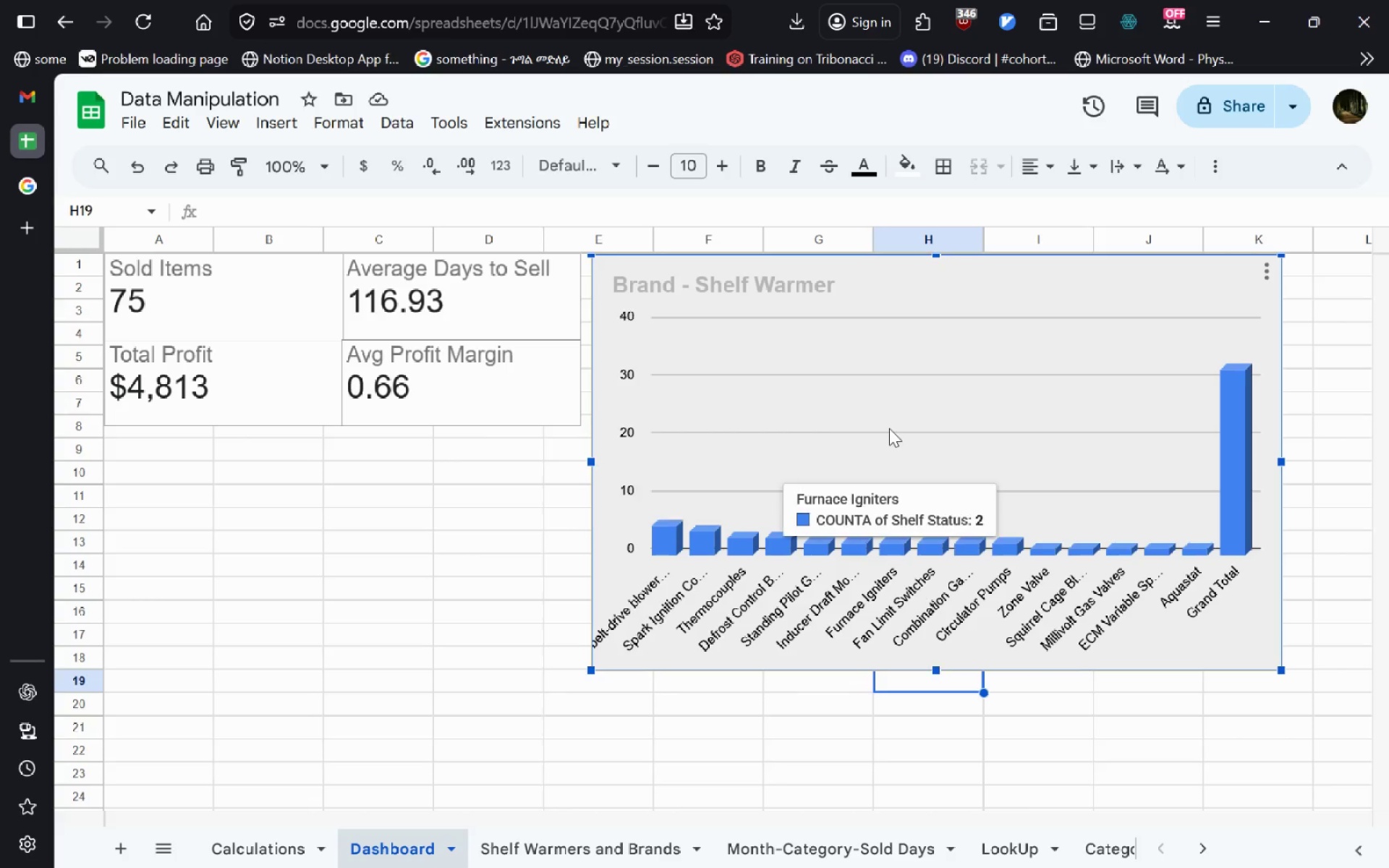 
left_click_drag(start_coordinate=[954, 341], to_coordinate=[438, 527])
 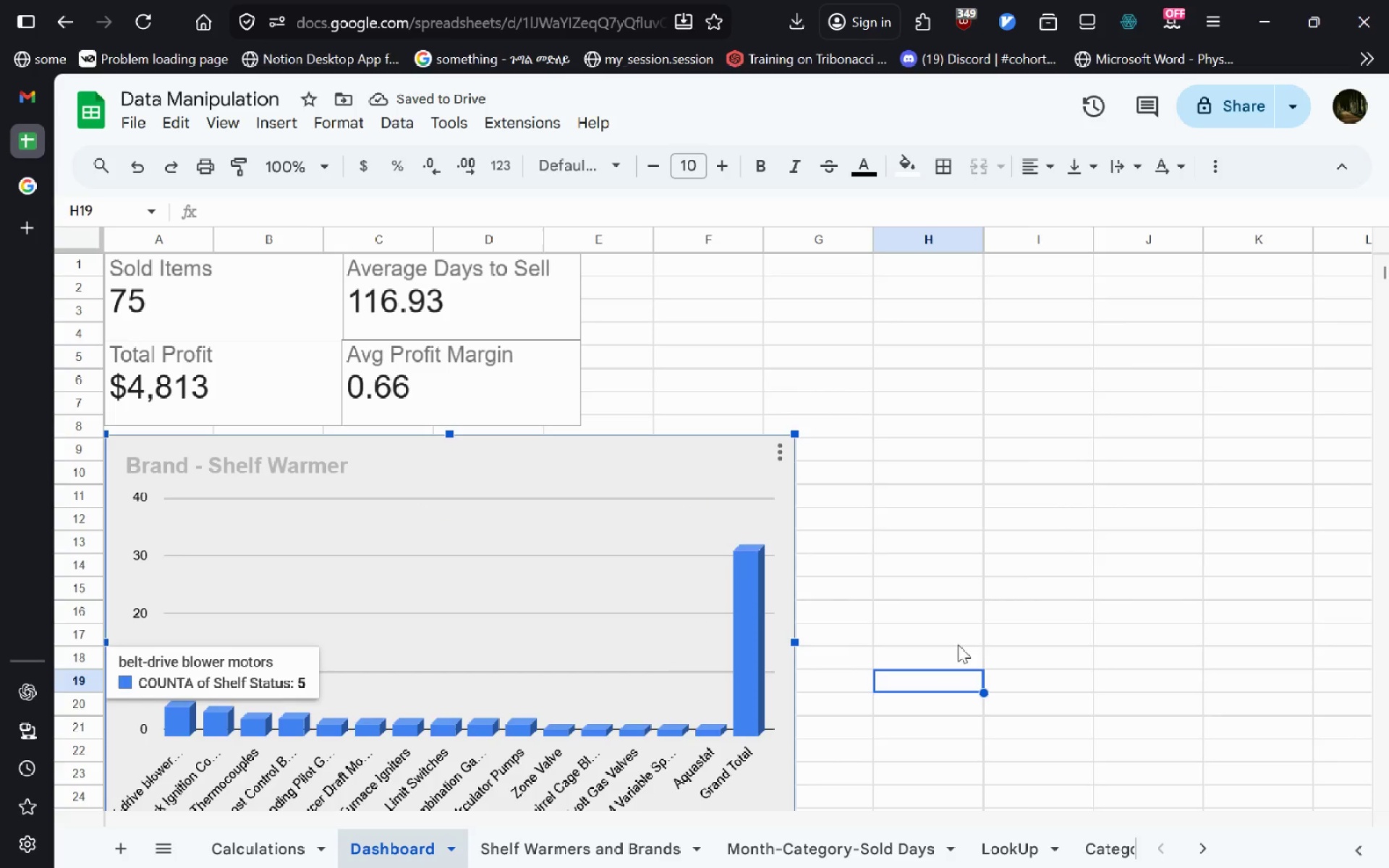 
wait(5.8)
 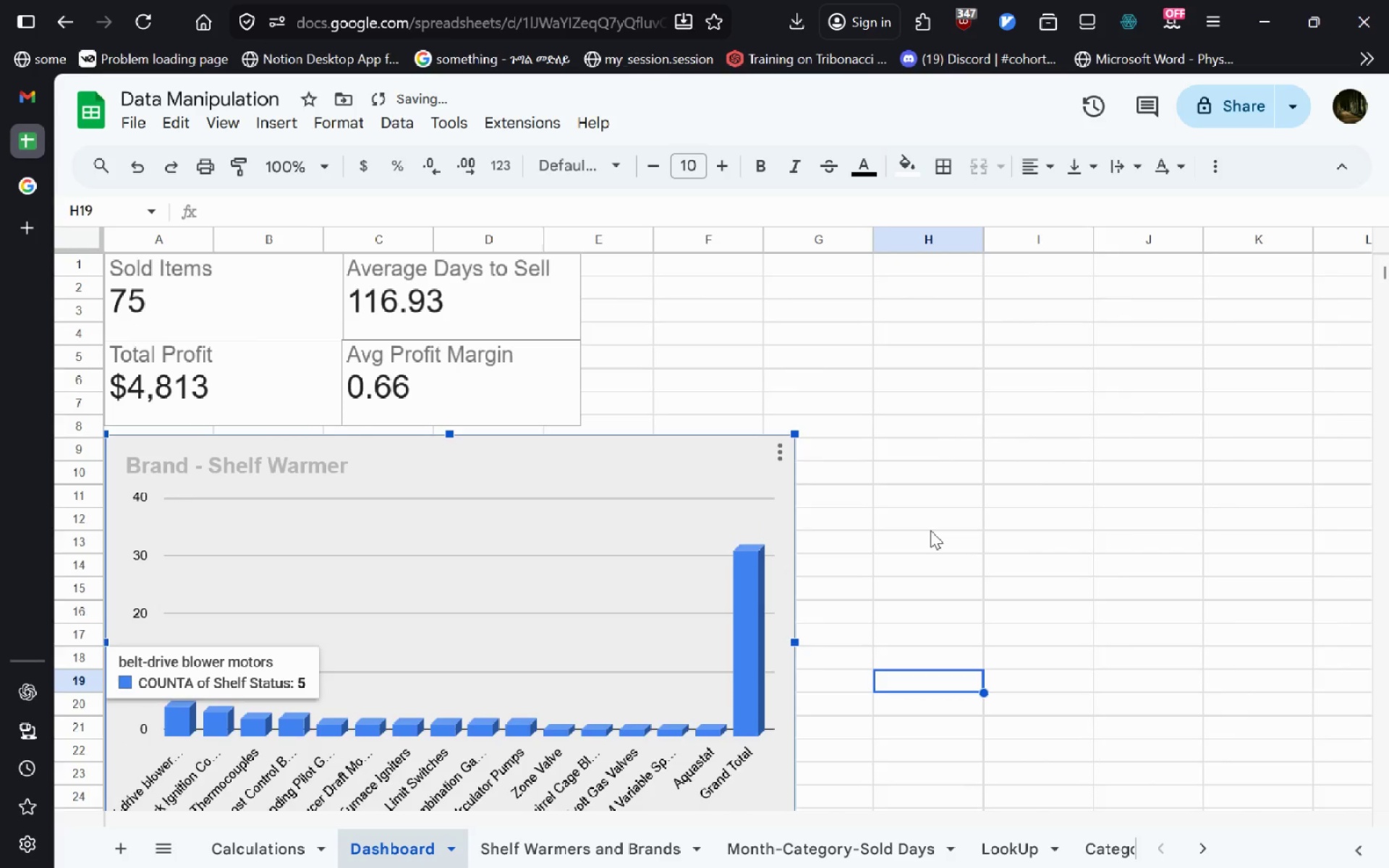 
left_click([290, 161])
 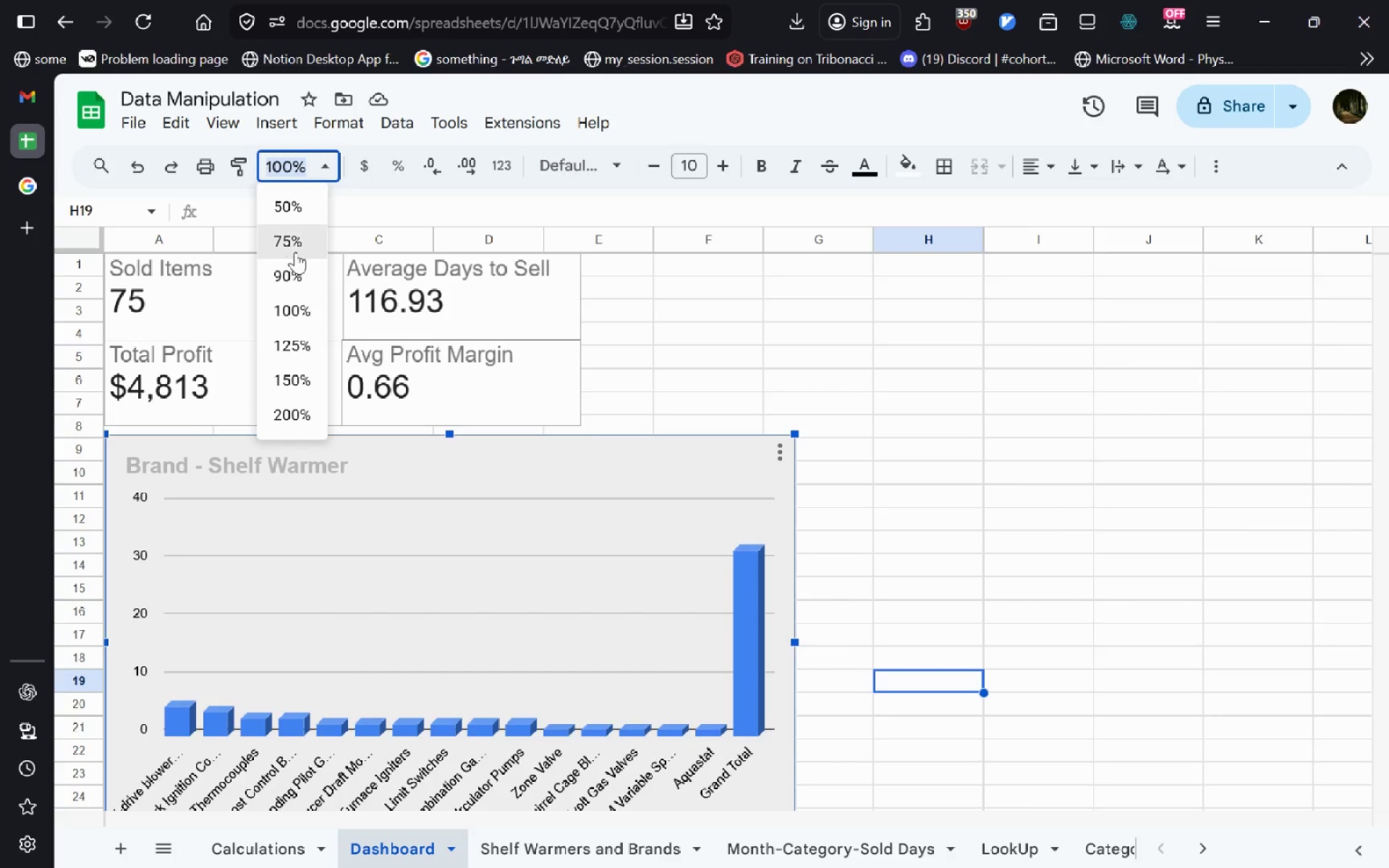 
left_click([295, 250])
 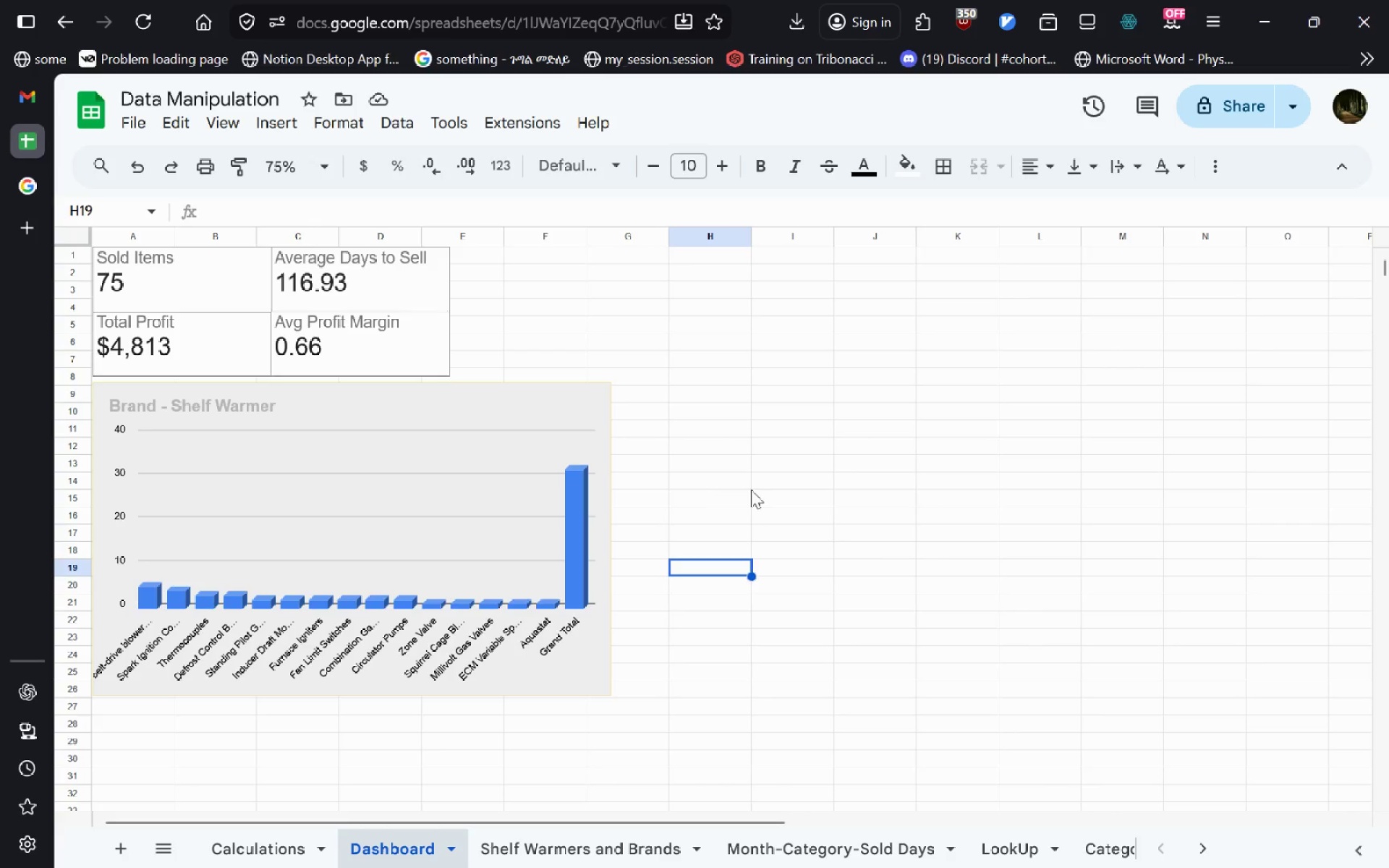 
left_click([751, 490])
 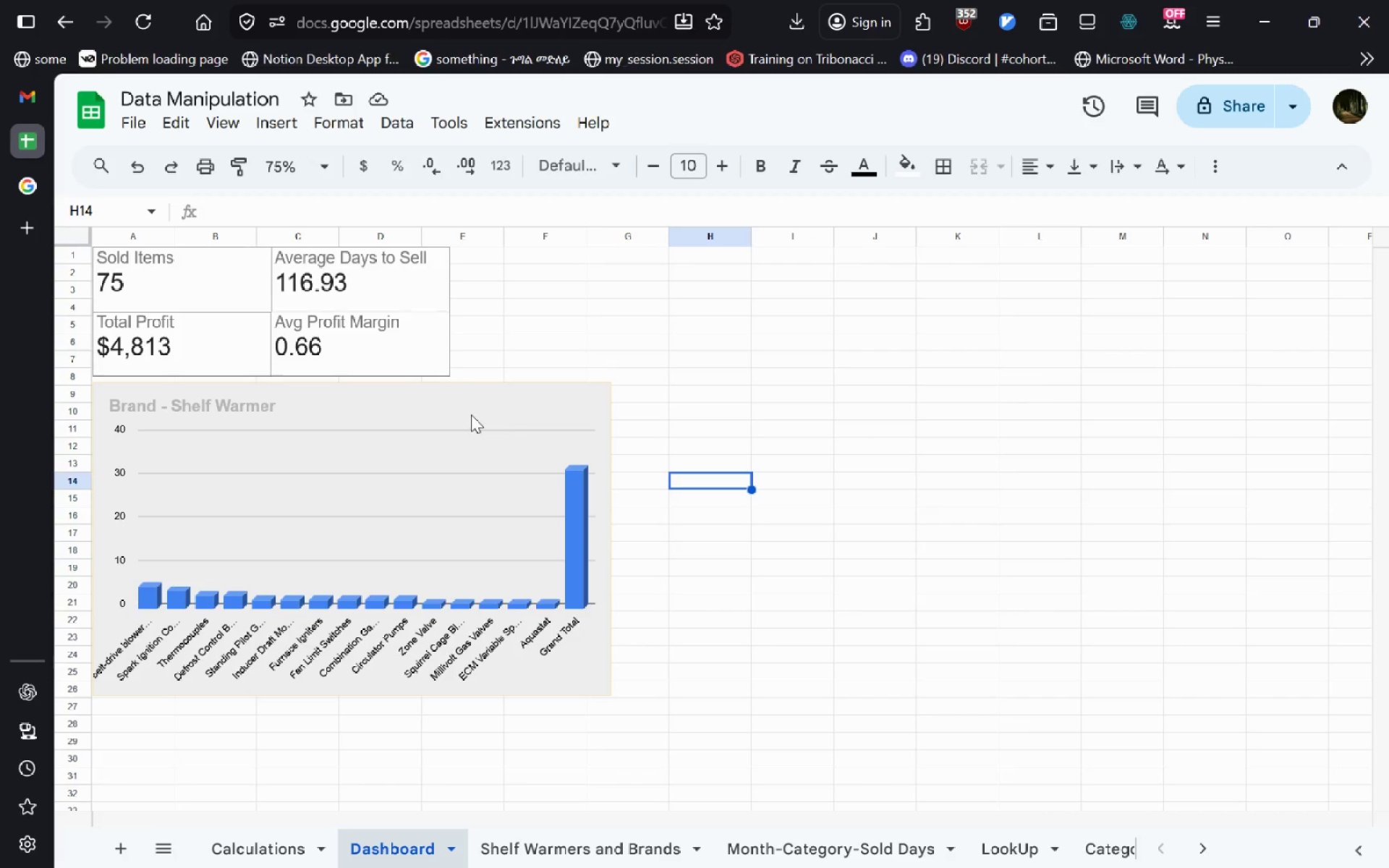 
wait(8.86)
 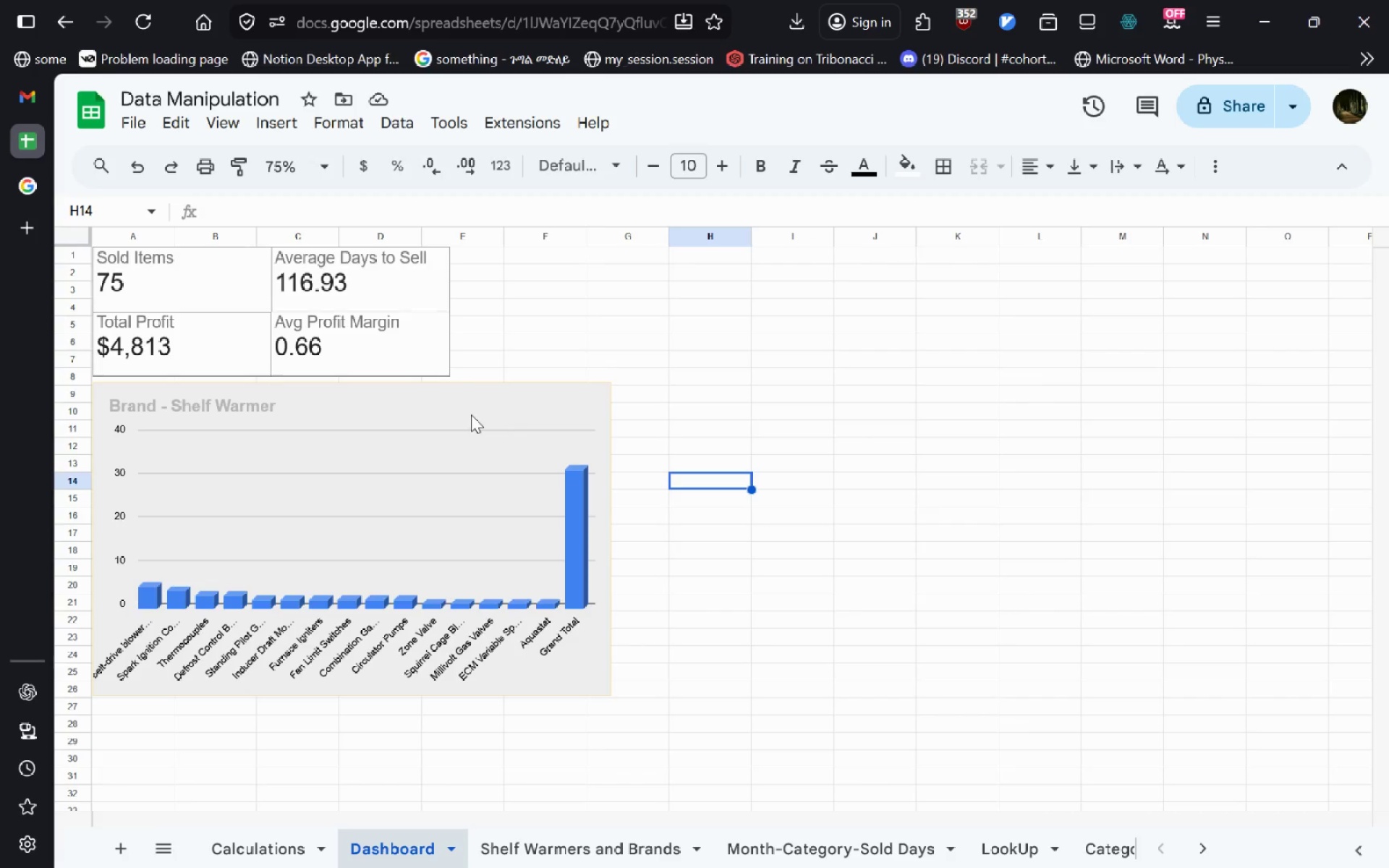 
left_click([564, 842])
 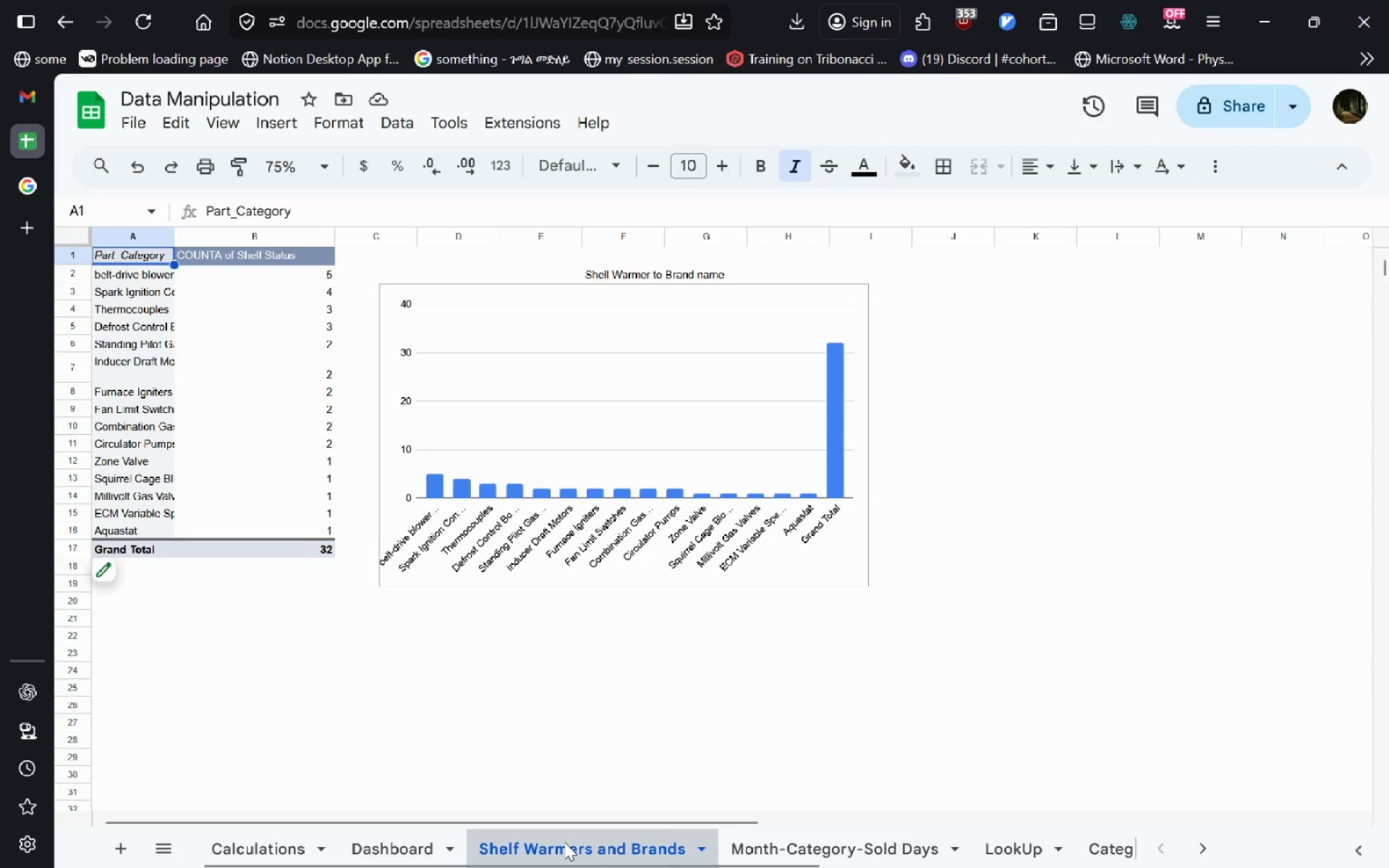 
left_click([807, 852])
 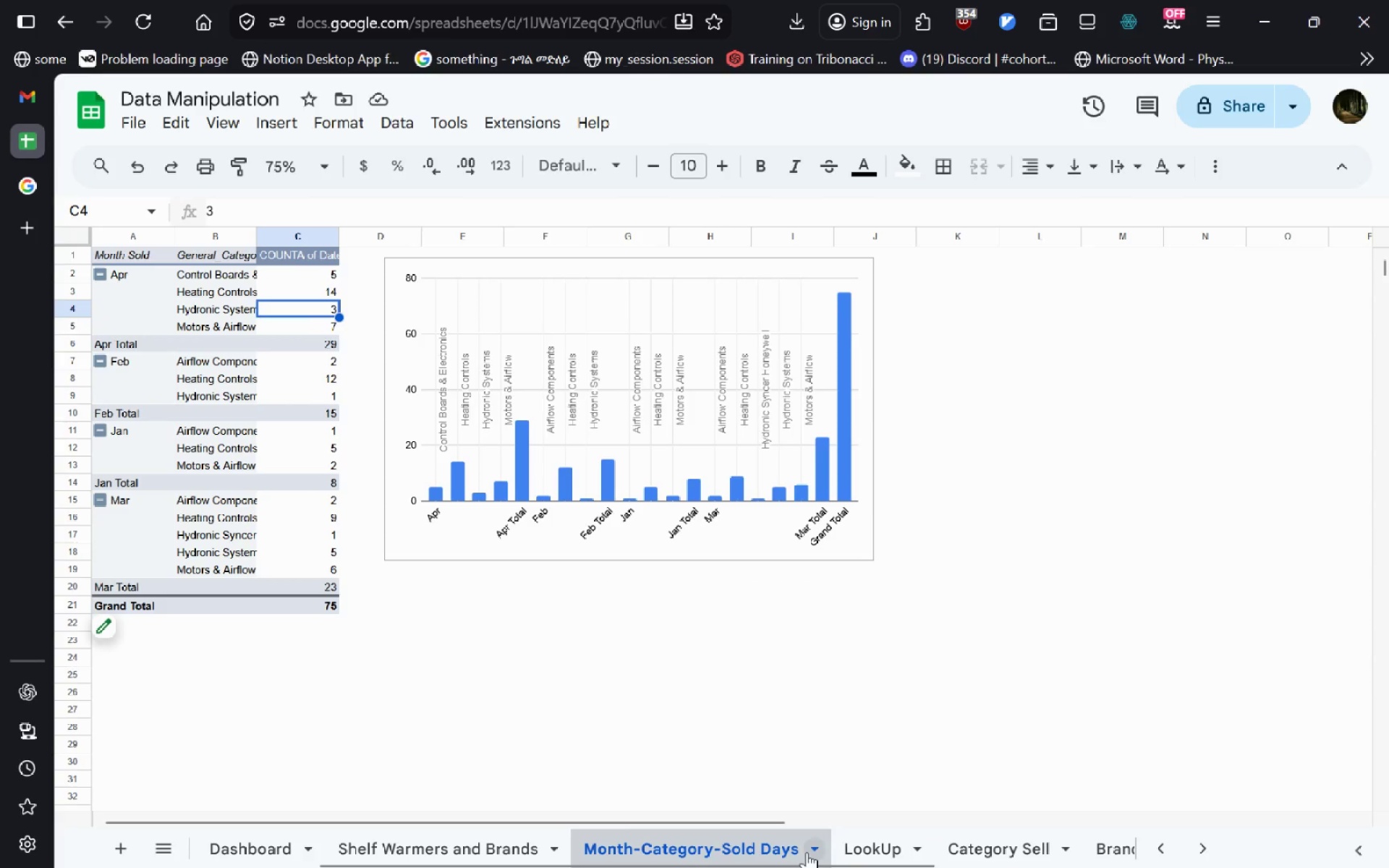 
left_click([870, 843])
 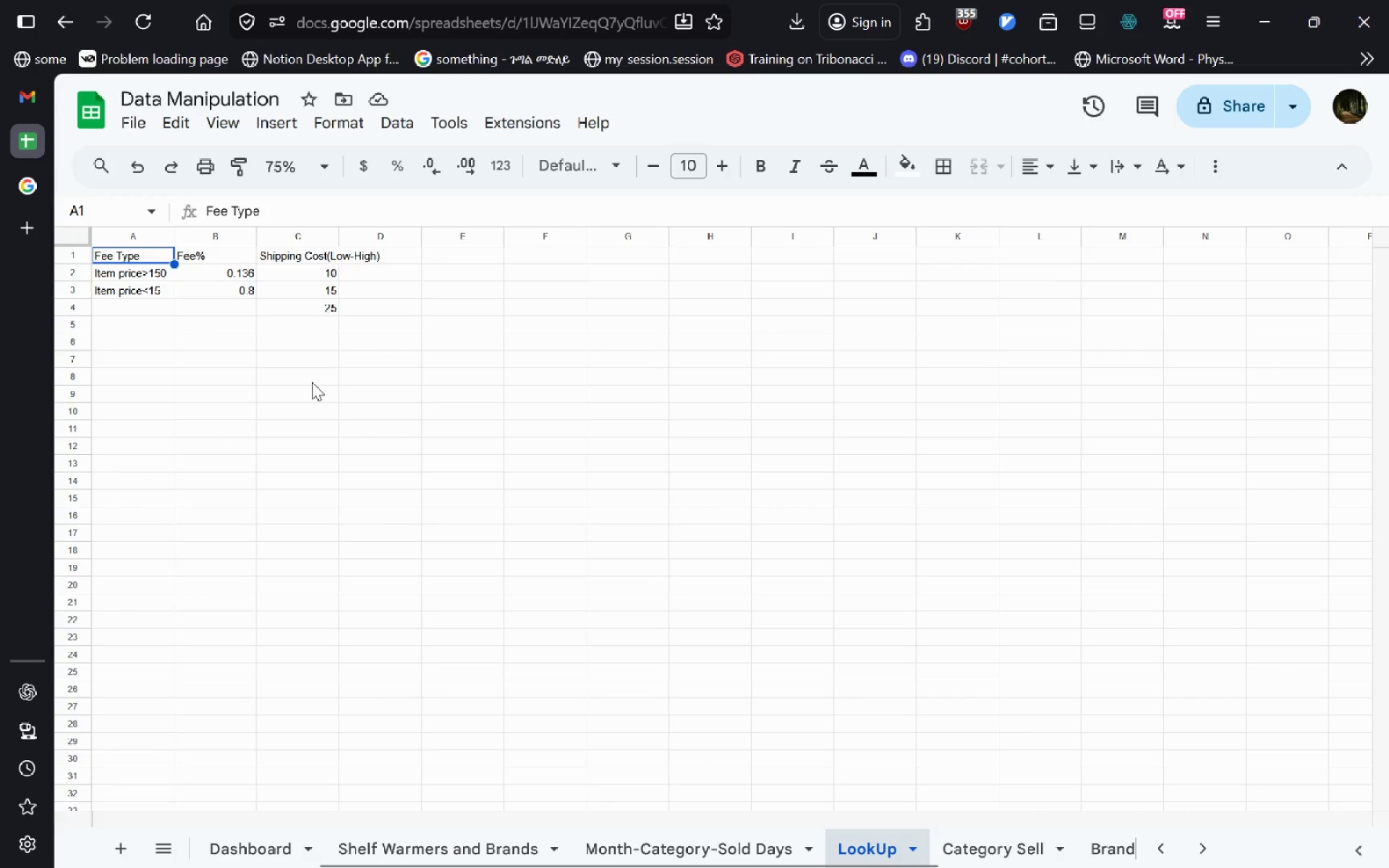 
wait(6.16)
 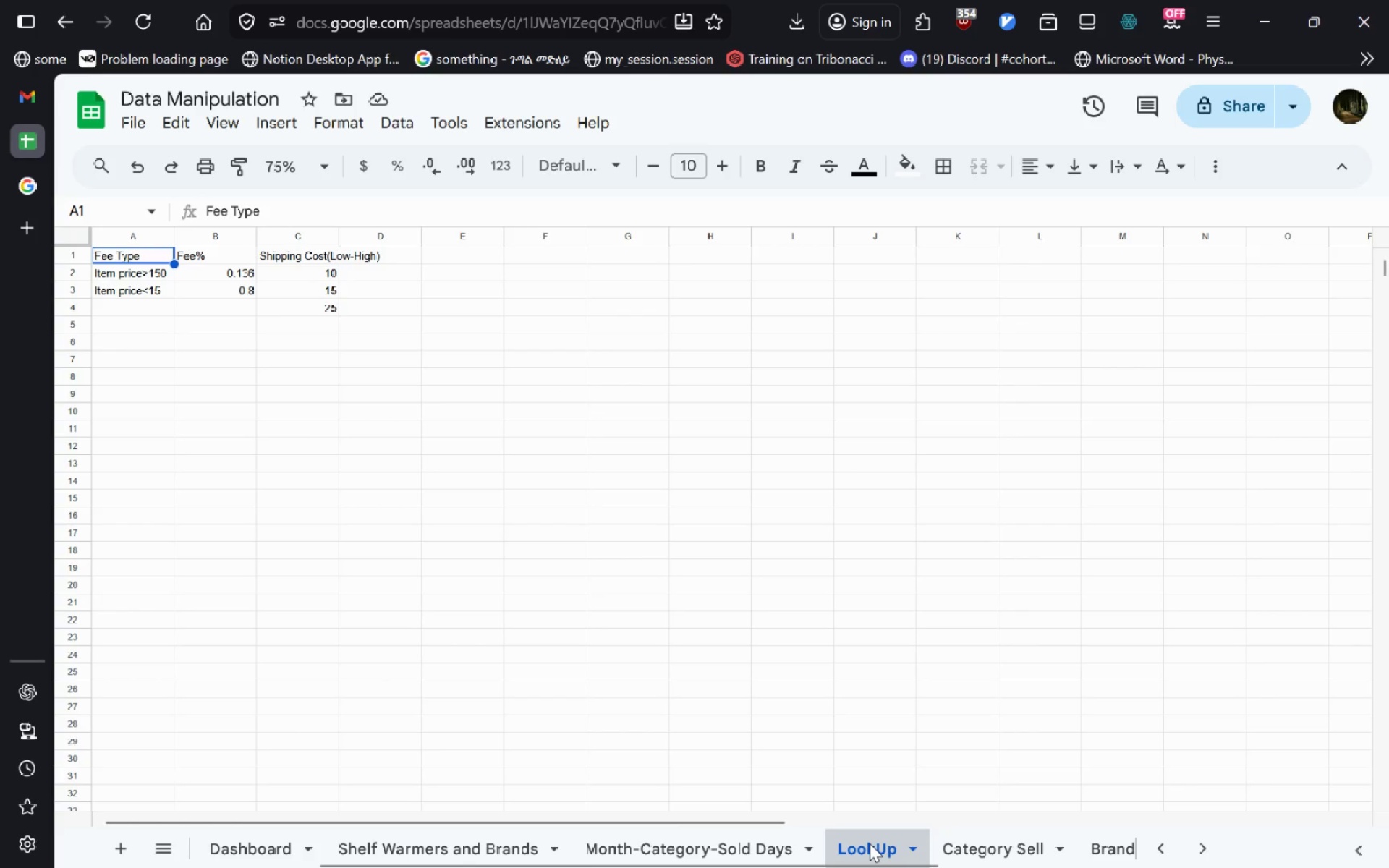 
left_click([1005, 839])
 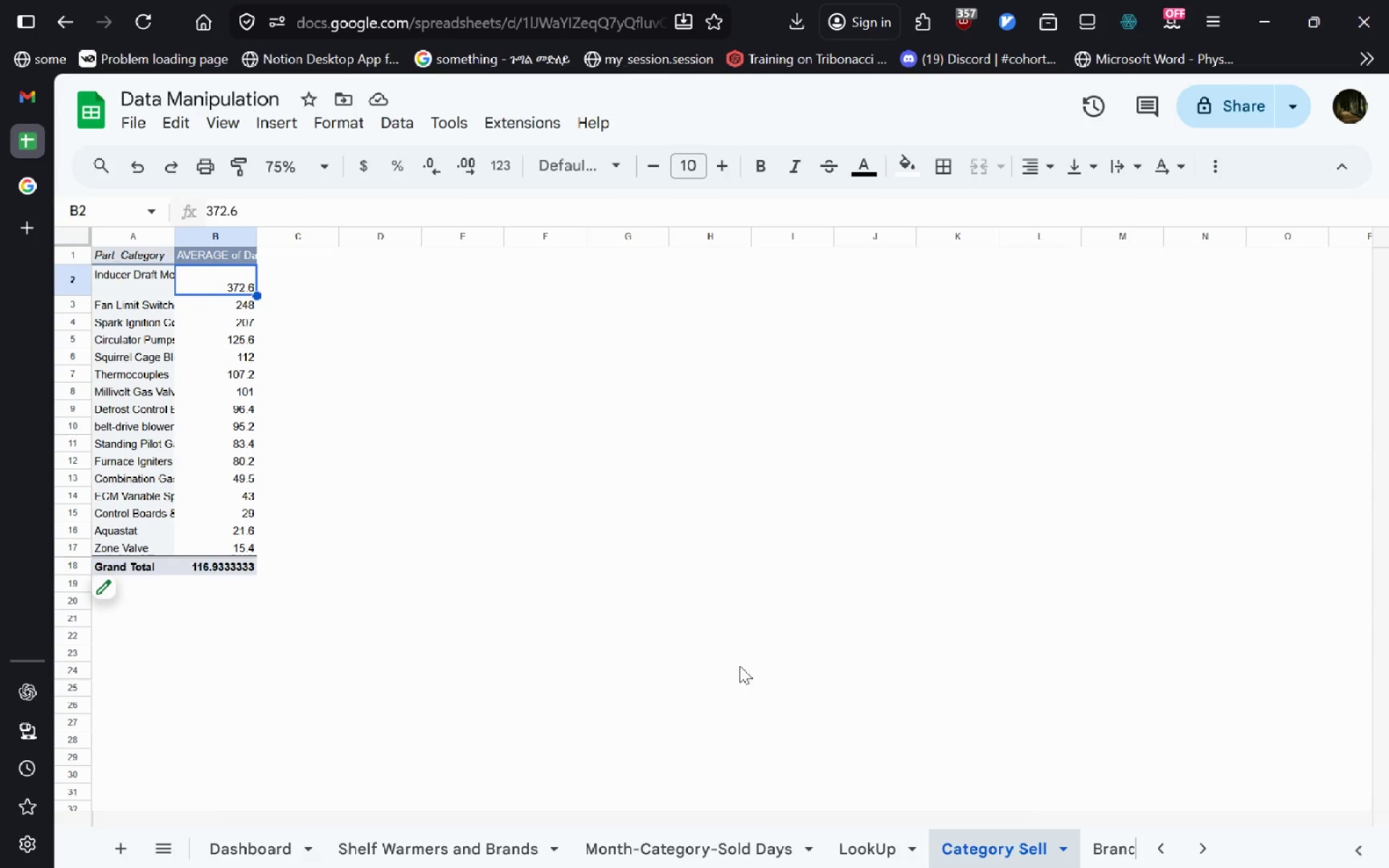 
wait(7.02)
 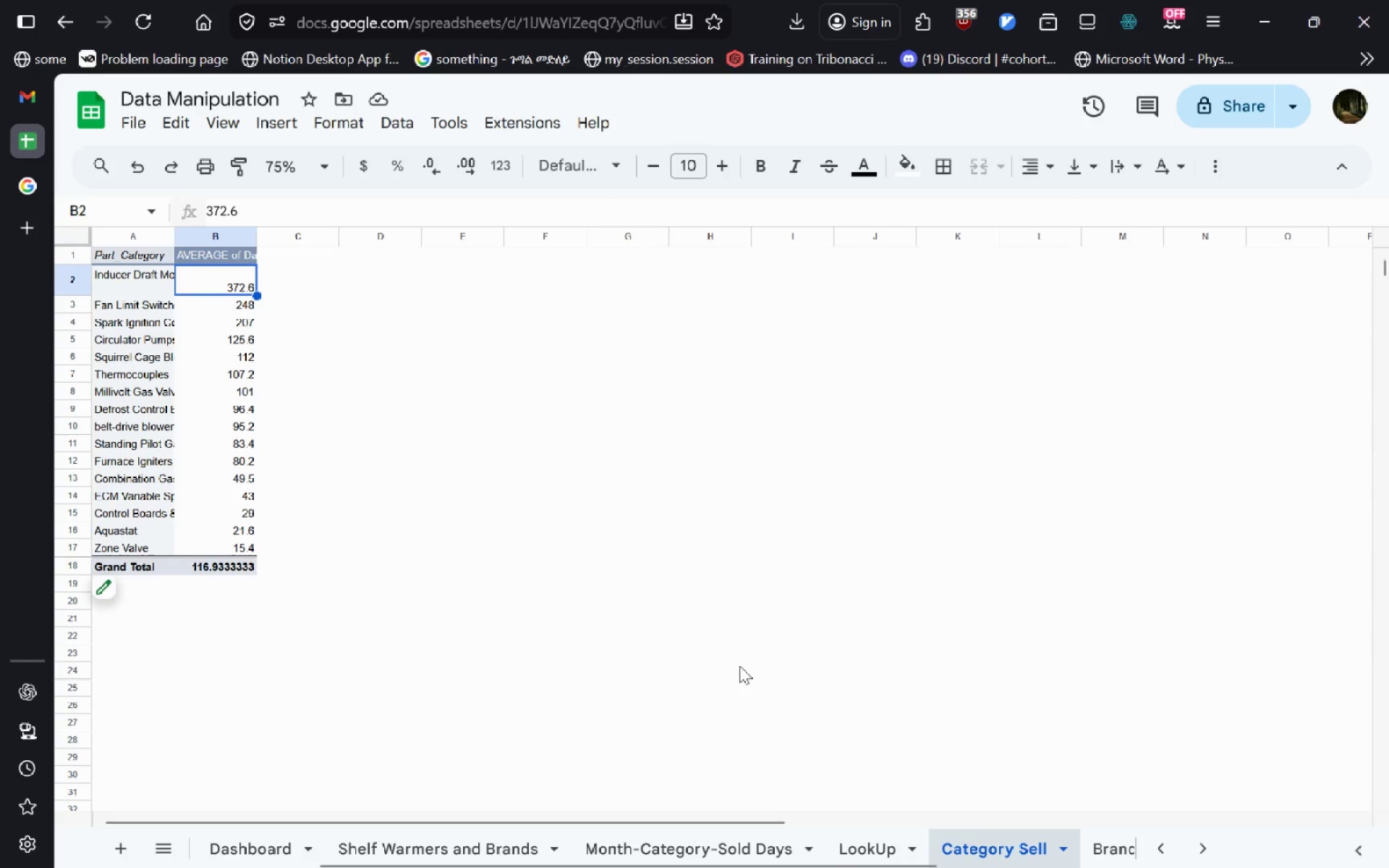 
double_click([223, 262])
 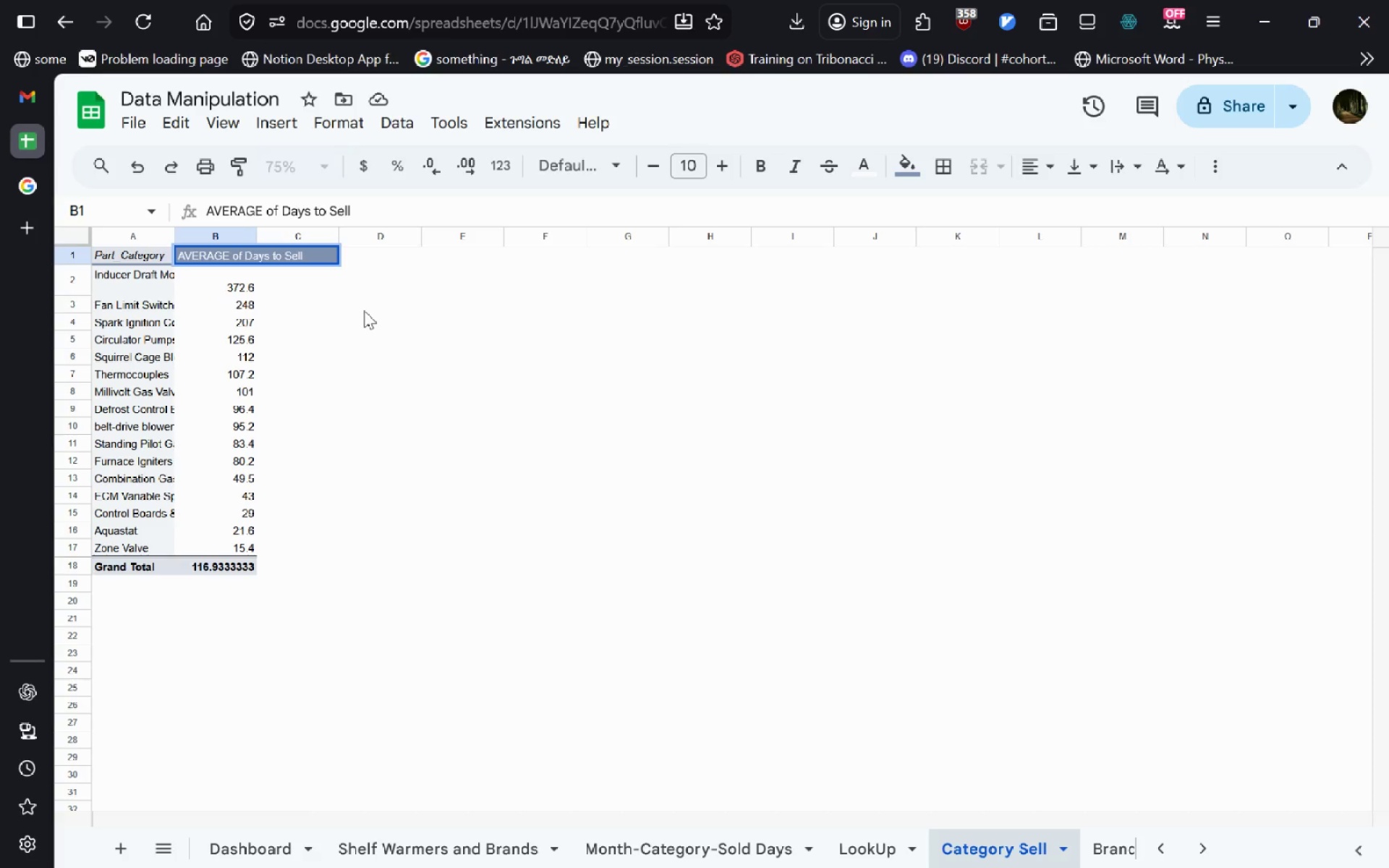 
left_click([364, 310])
 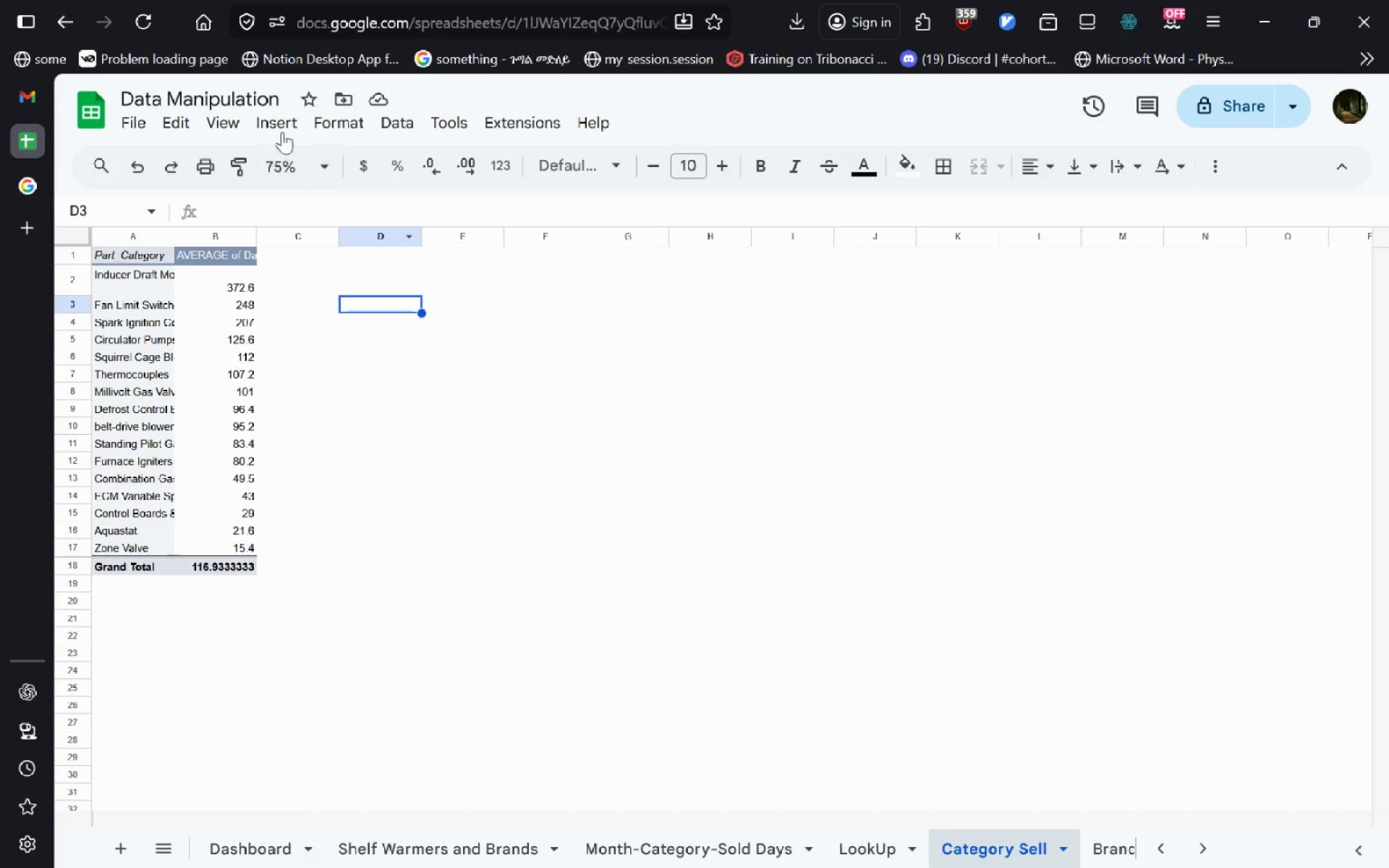 
left_click([276, 111])
 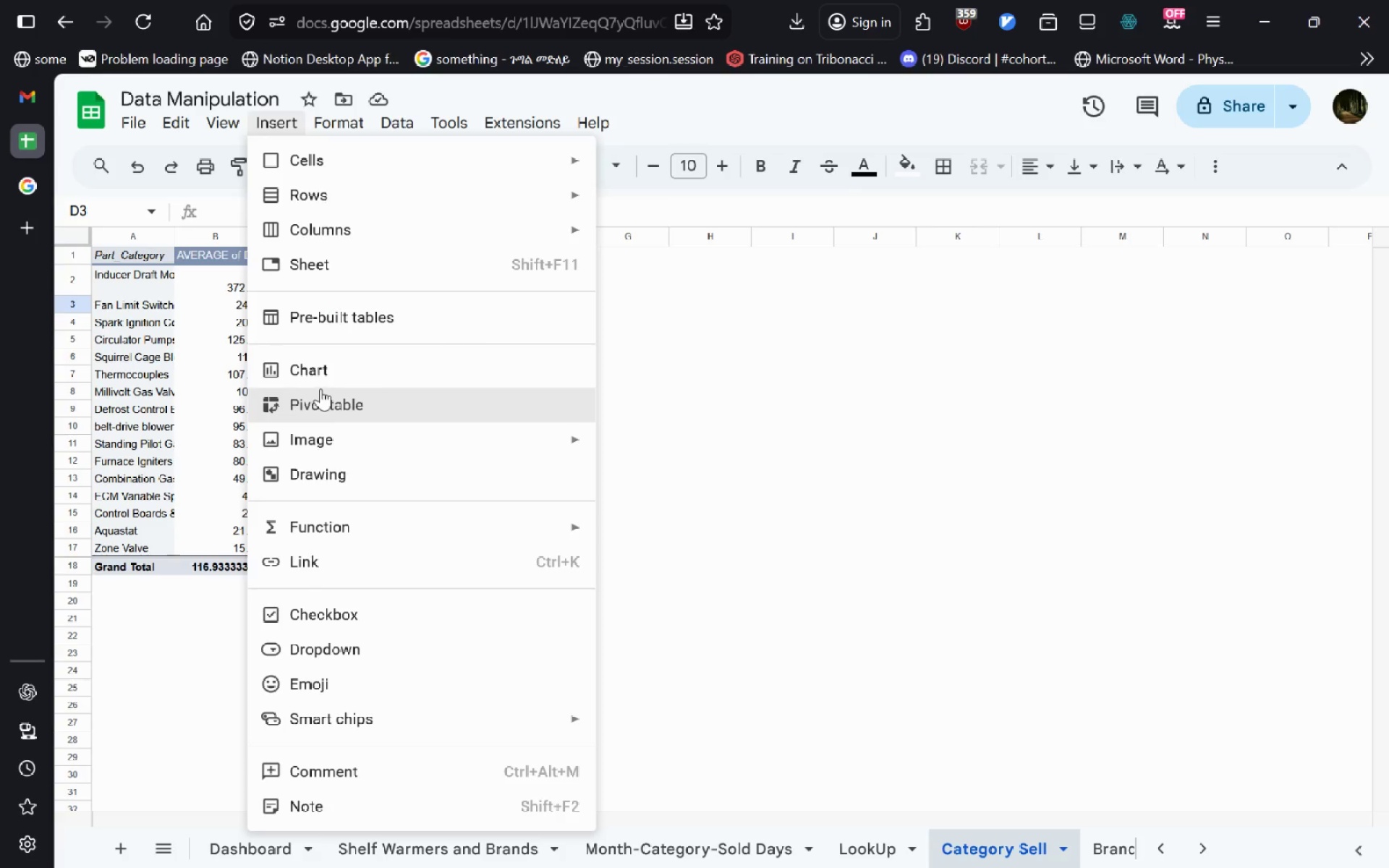 
left_click([320, 388])
 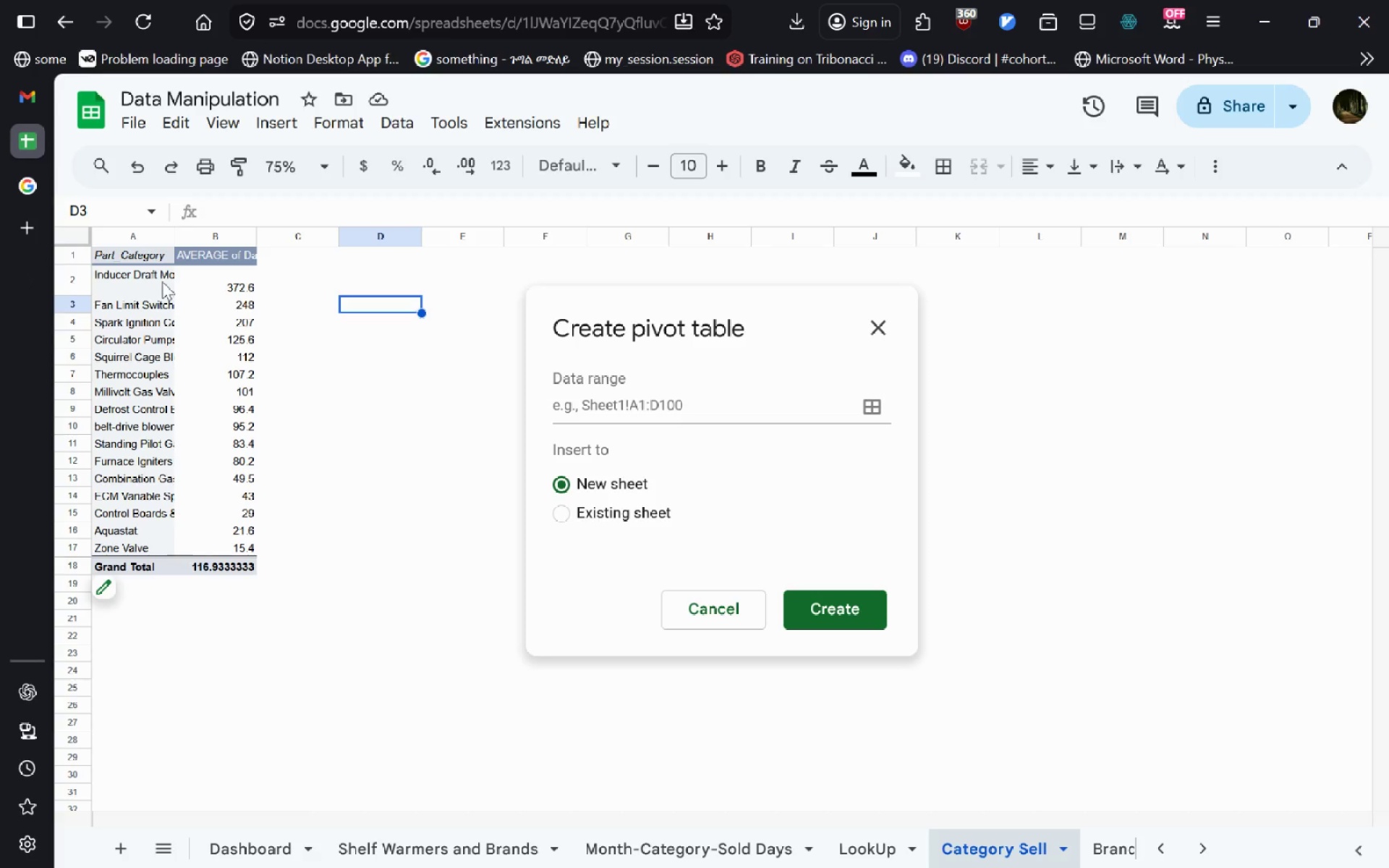 
wait(5.22)
 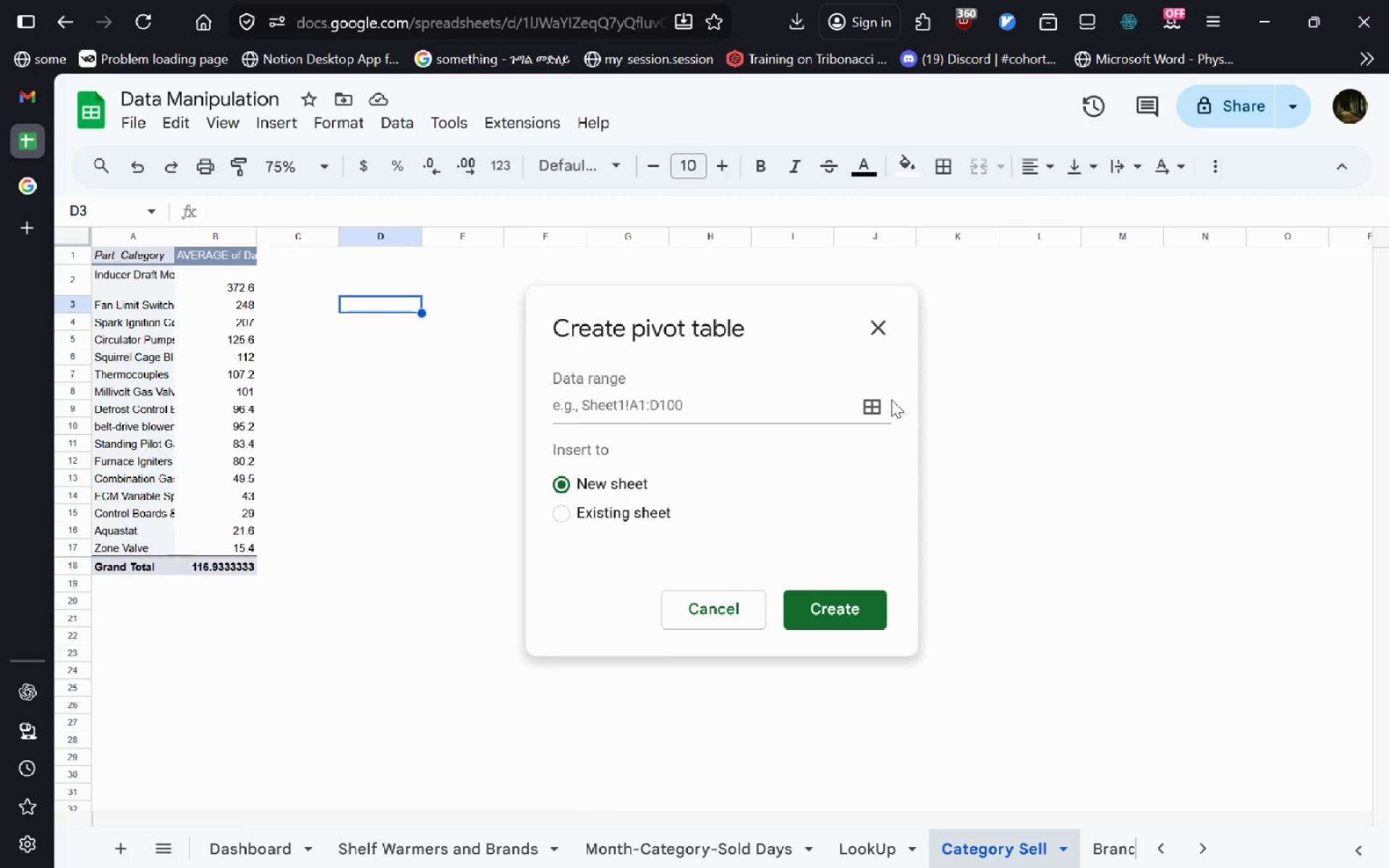 
left_click_drag(start_coordinate=[101, 253], to_coordinate=[165, 312])
 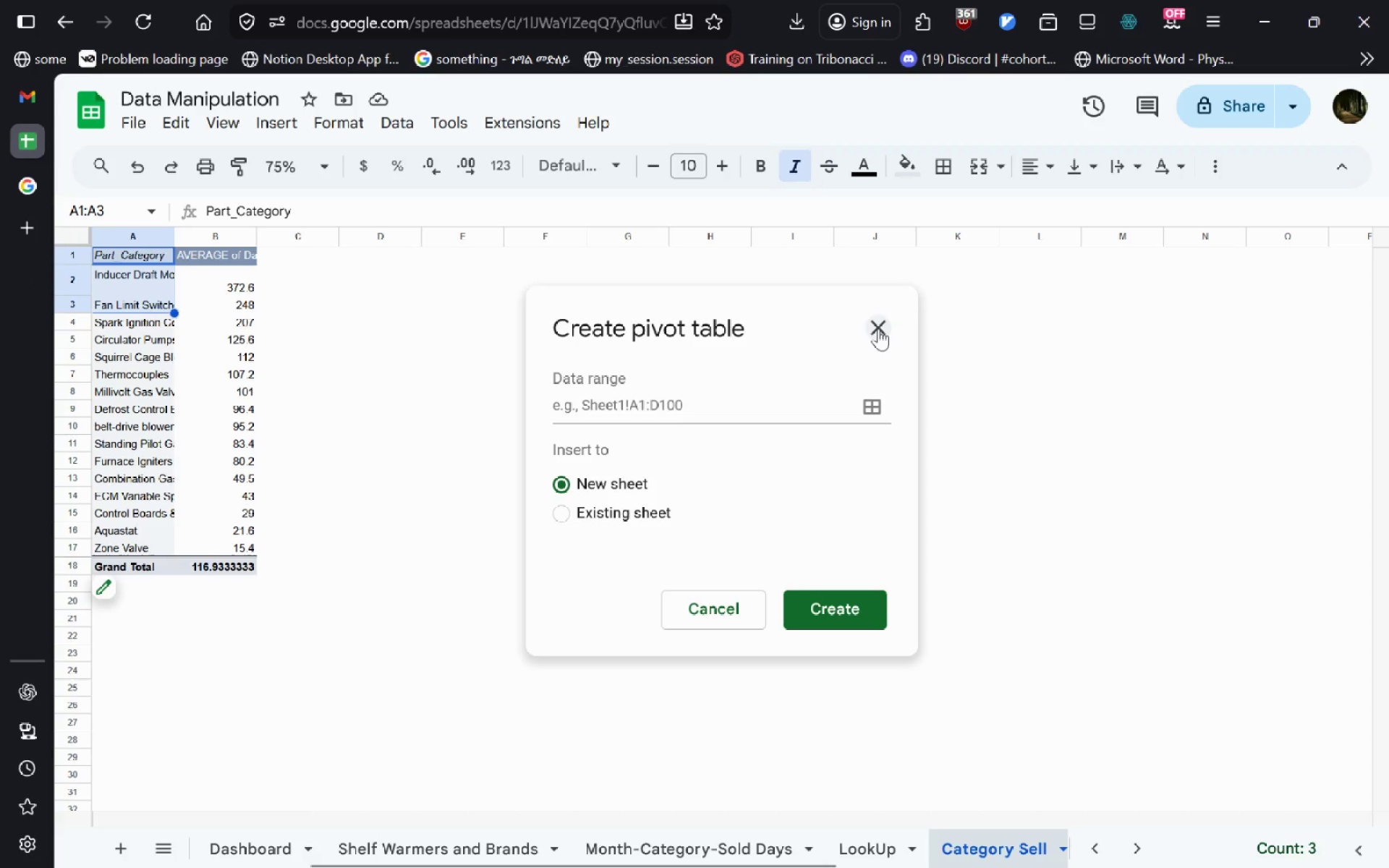 
left_click([878, 328])
 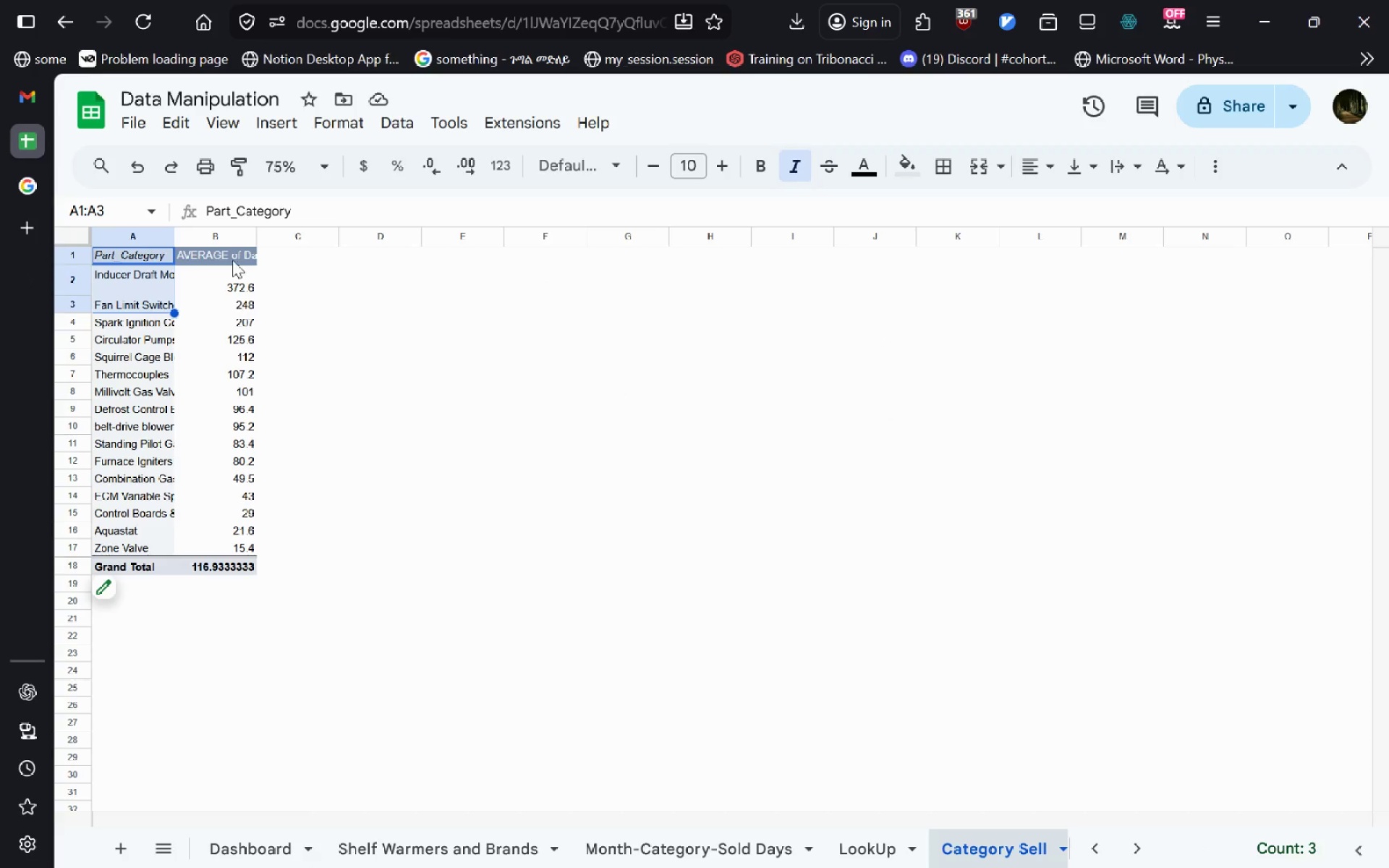 
double_click([232, 260])
 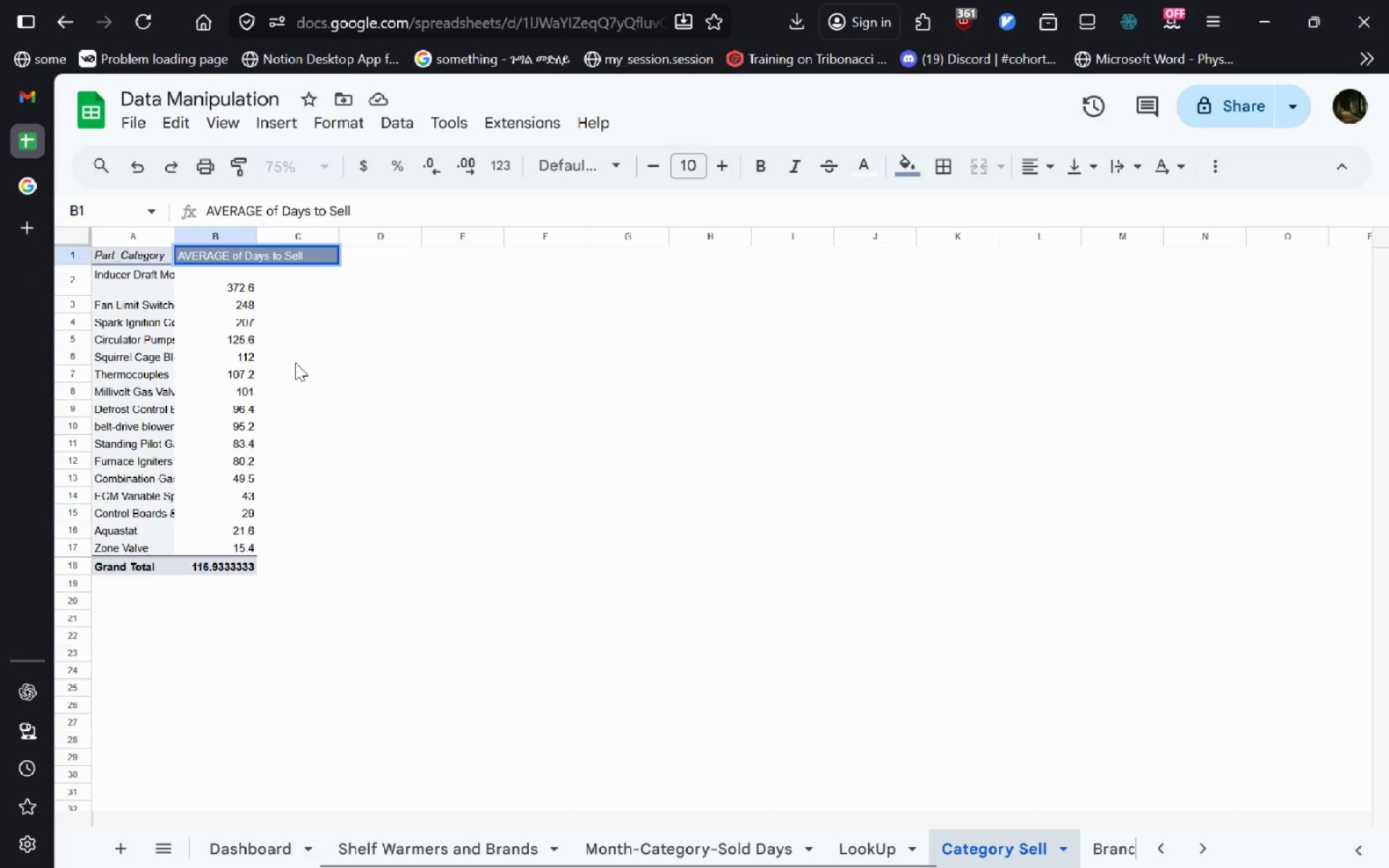 
left_click([295, 362])
 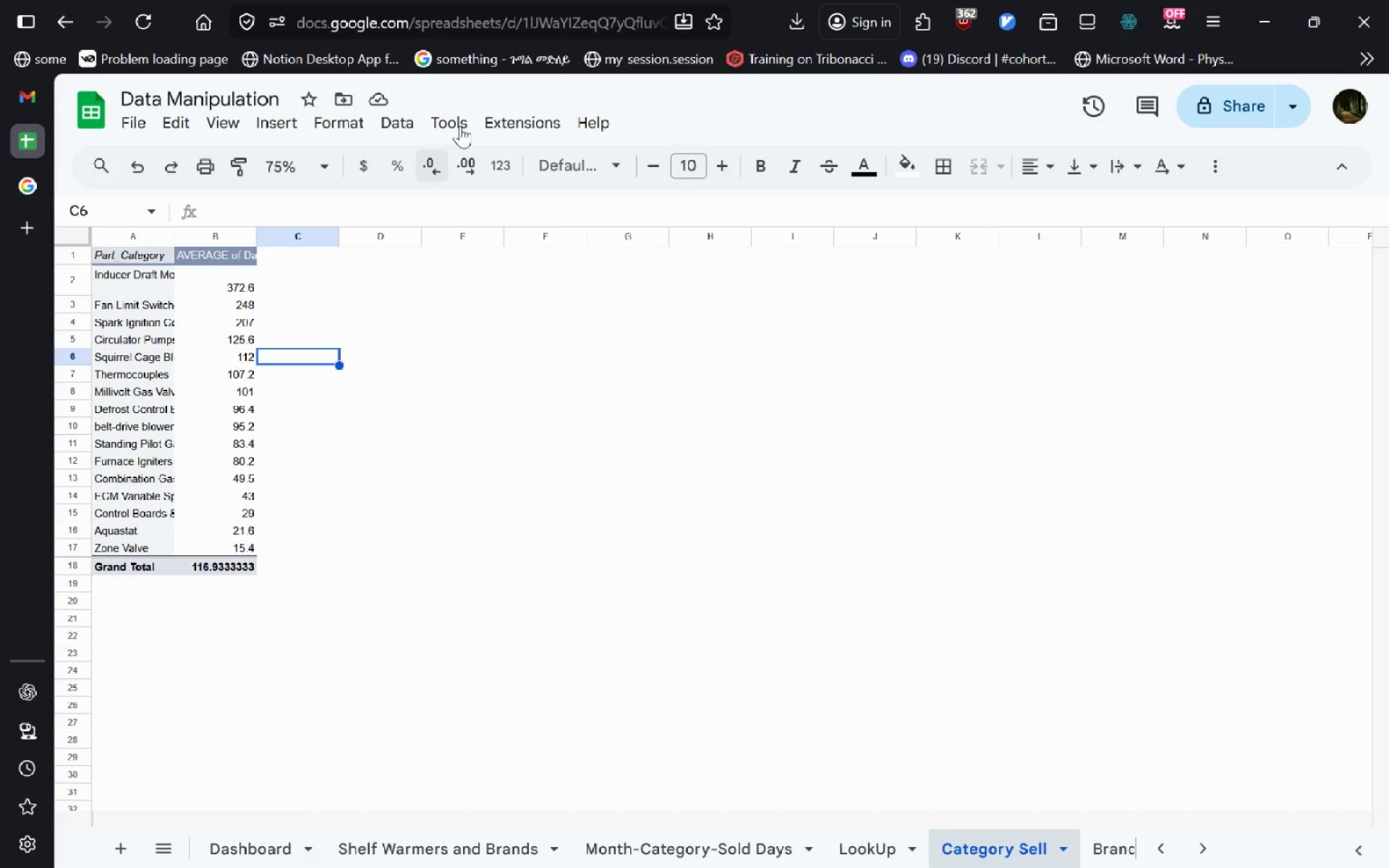 
left_click([318, 516])
 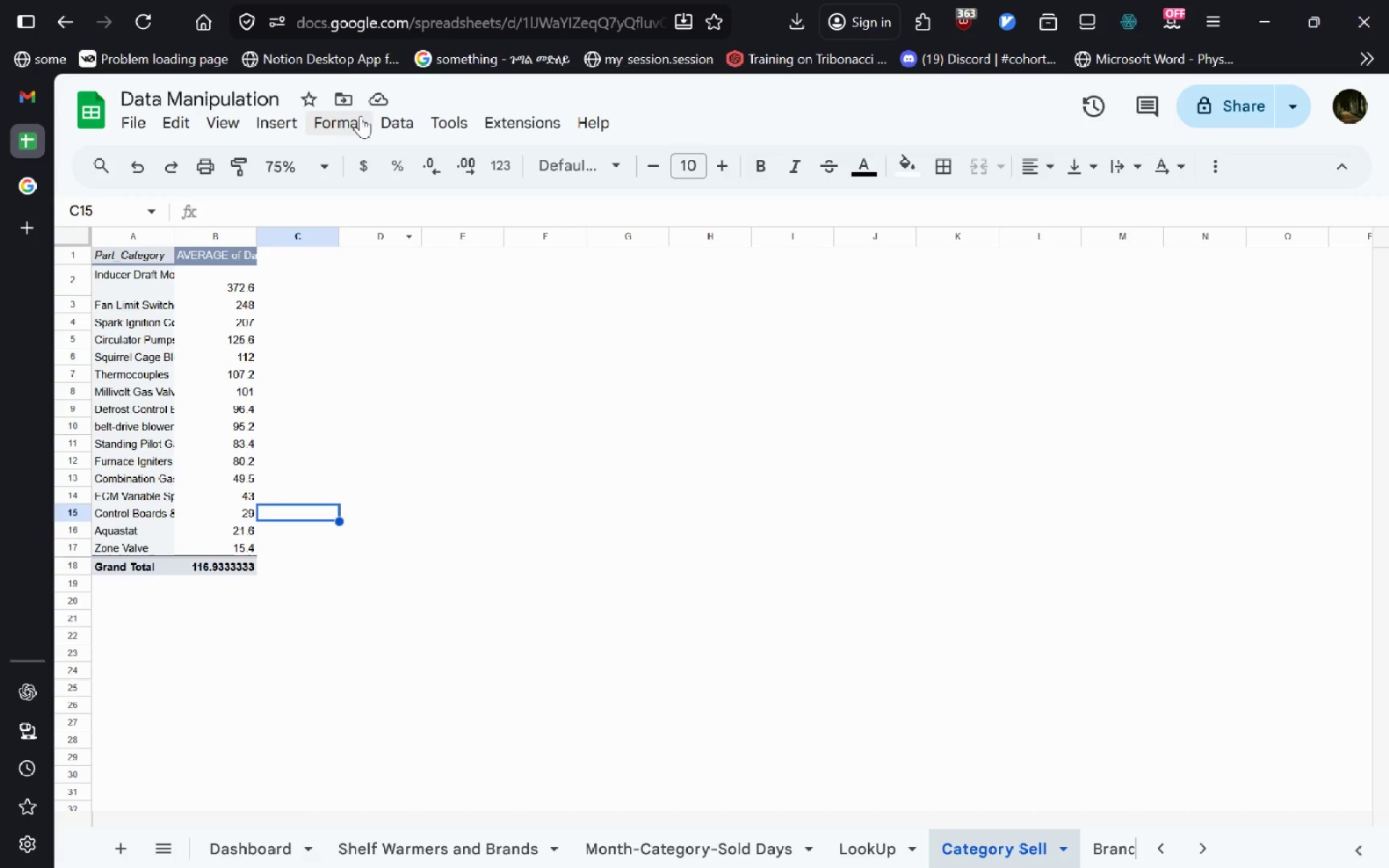 
left_click([342, 122])
 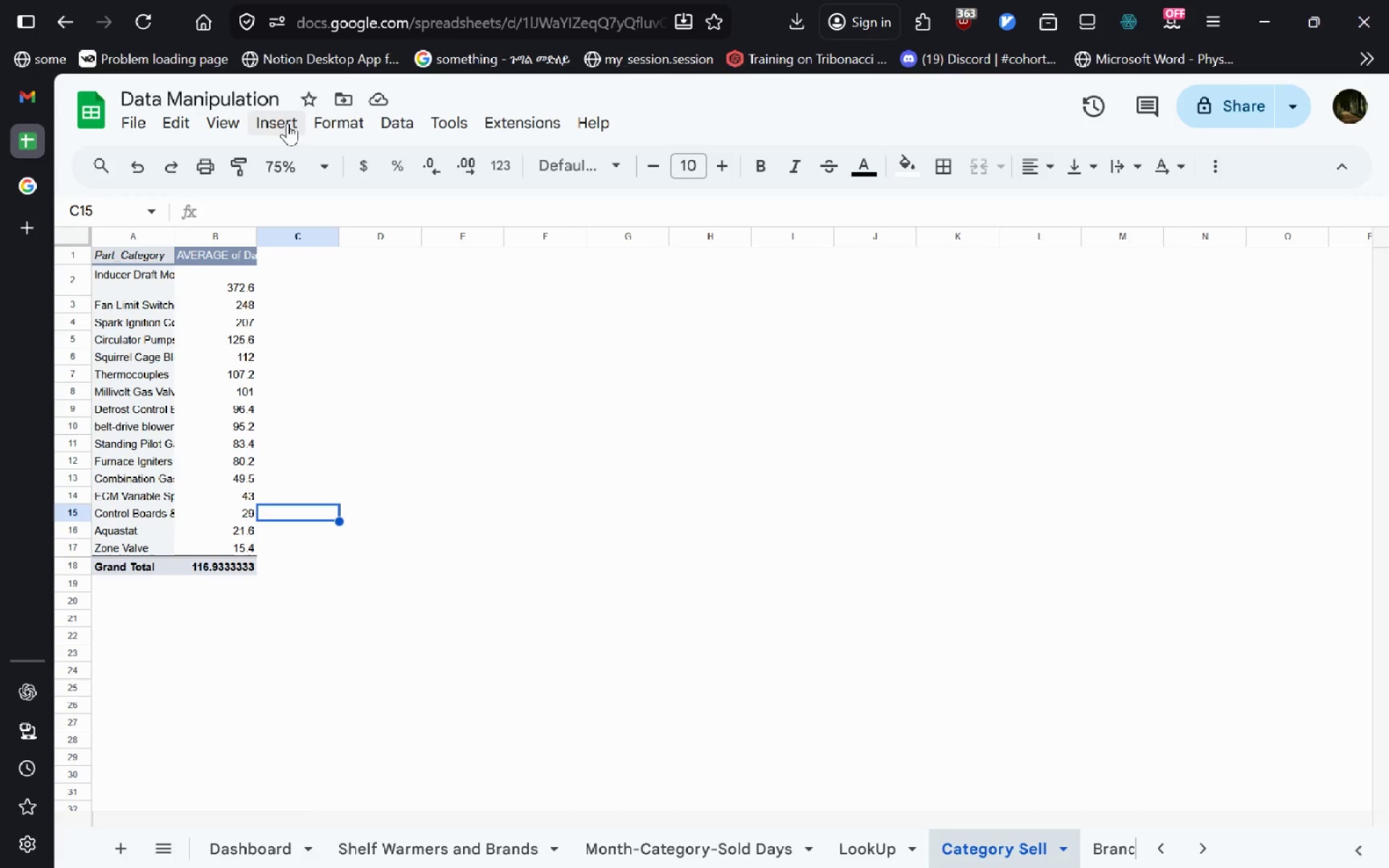 
double_click([287, 123])
 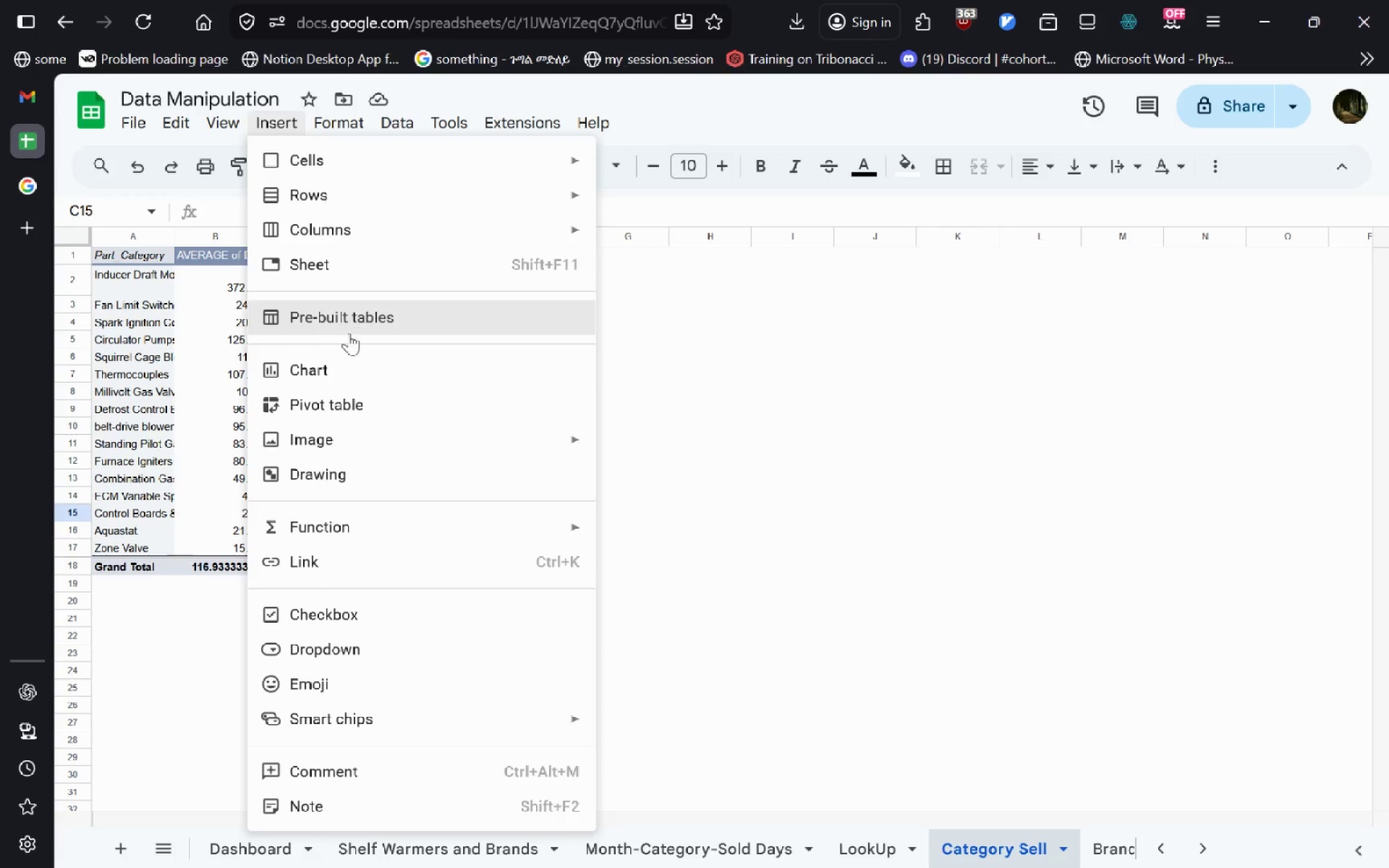 
left_click([342, 355])
 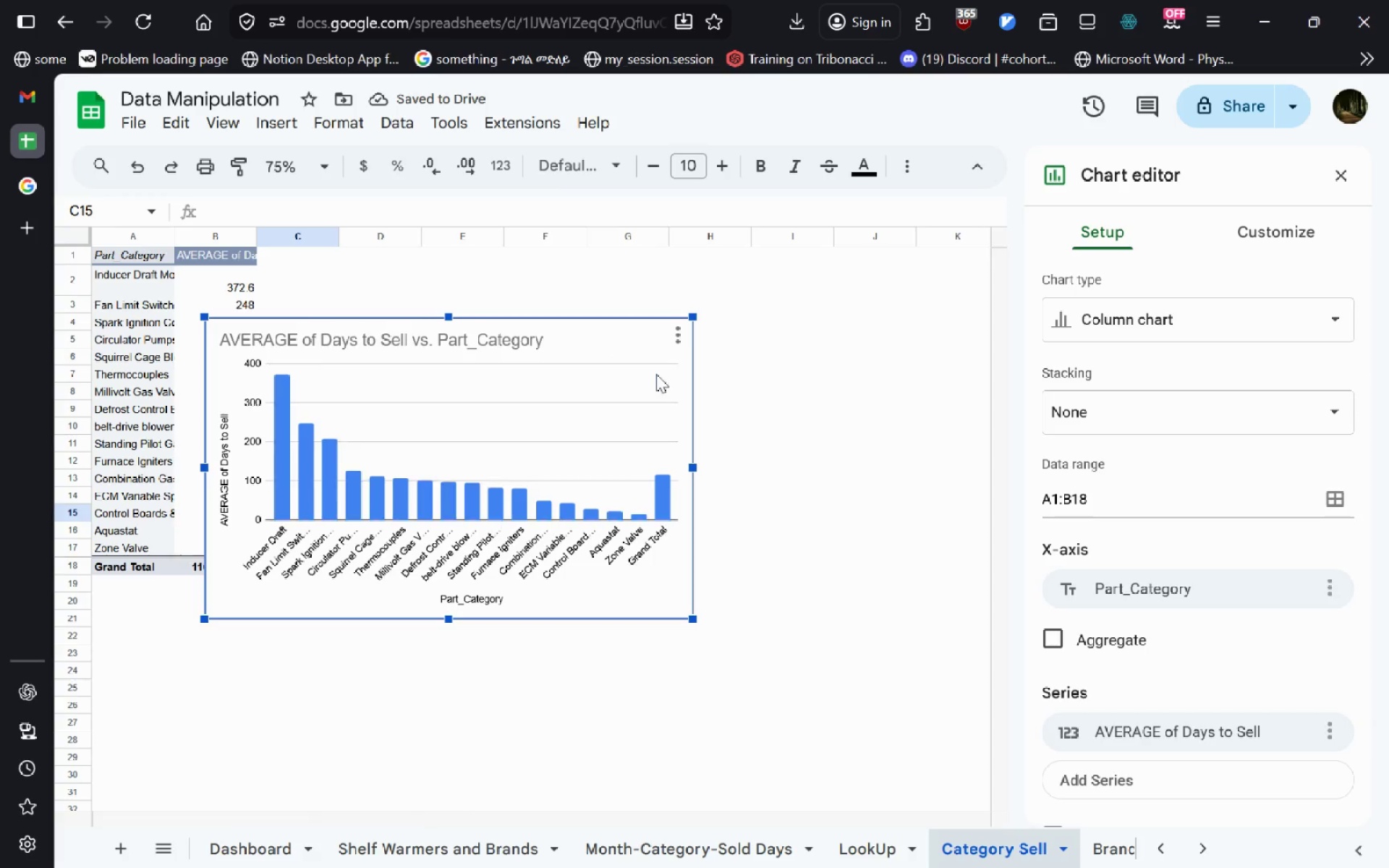 
left_click_drag(start_coordinate=[607, 326], to_coordinate=[776, 306])
 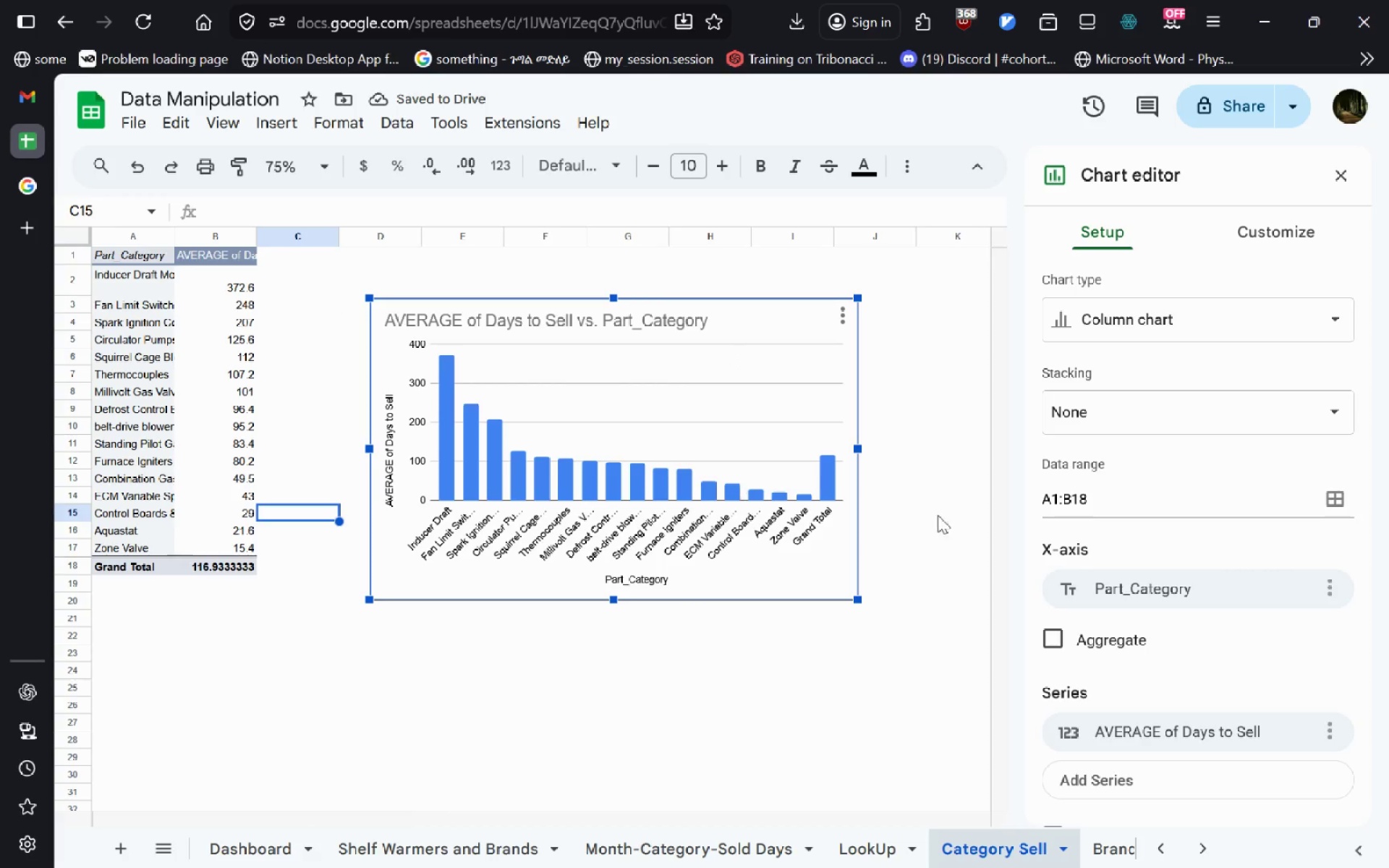 
wait(6.84)
 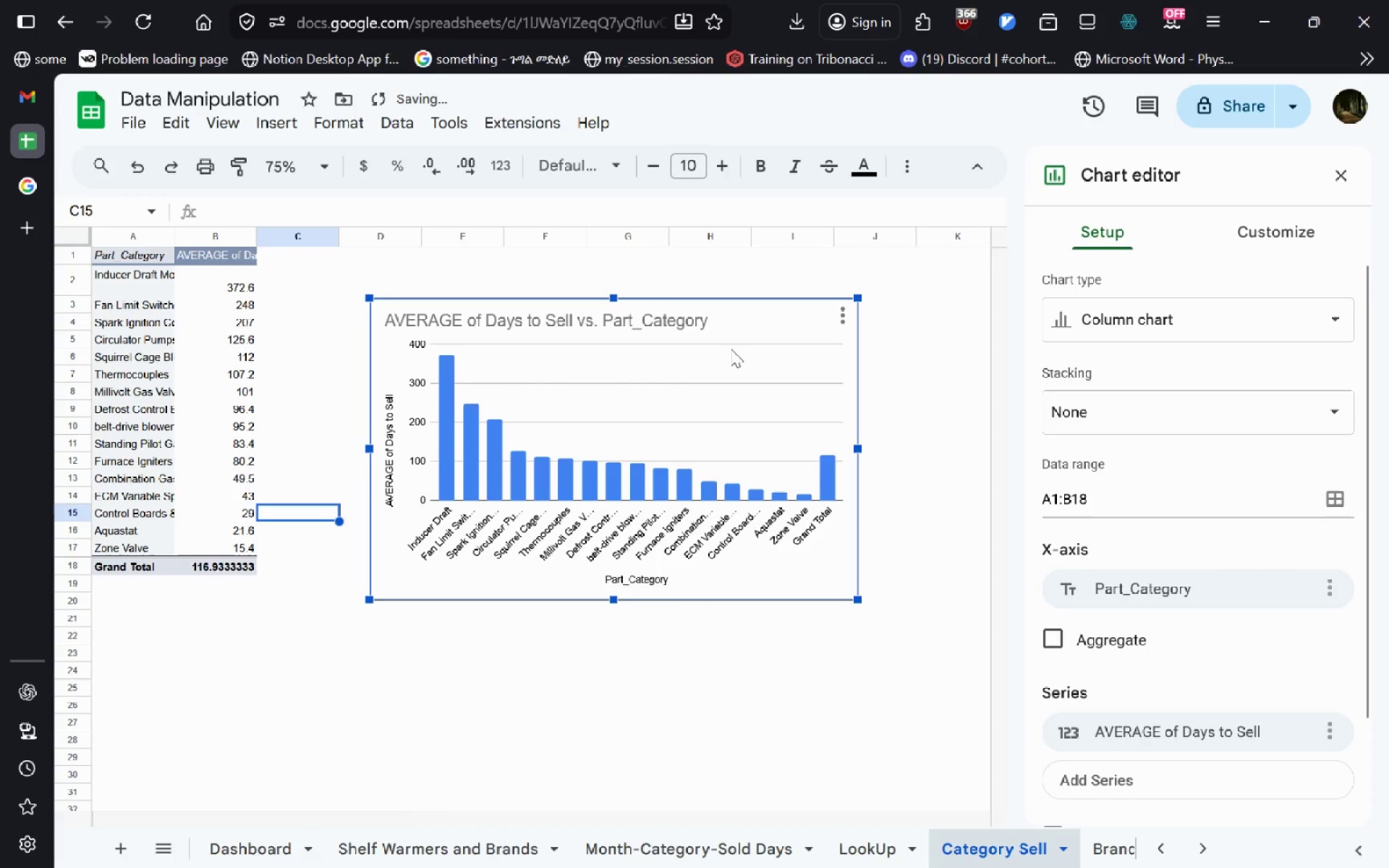 
left_click([1258, 229])
 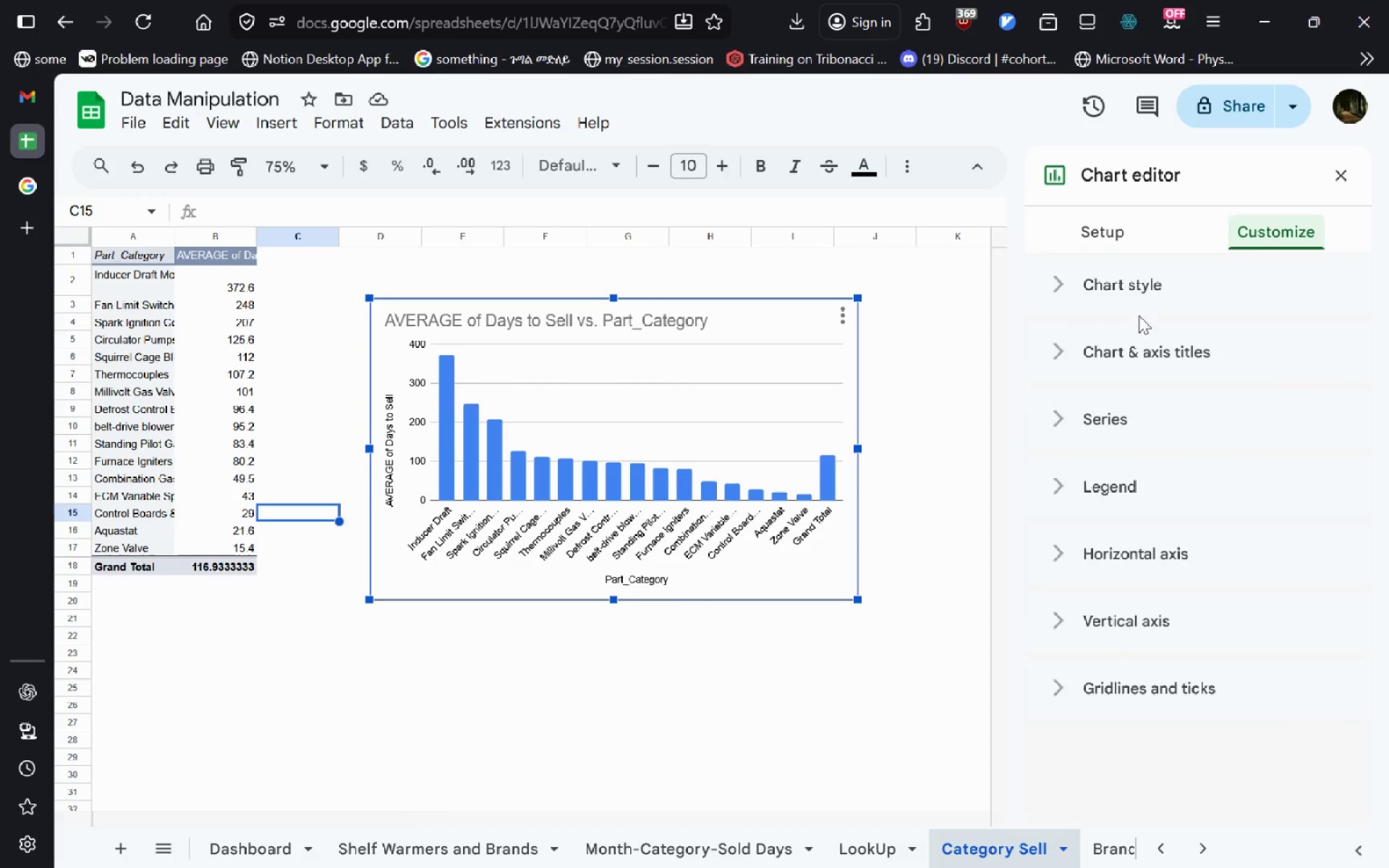 
left_click([1142, 298])
 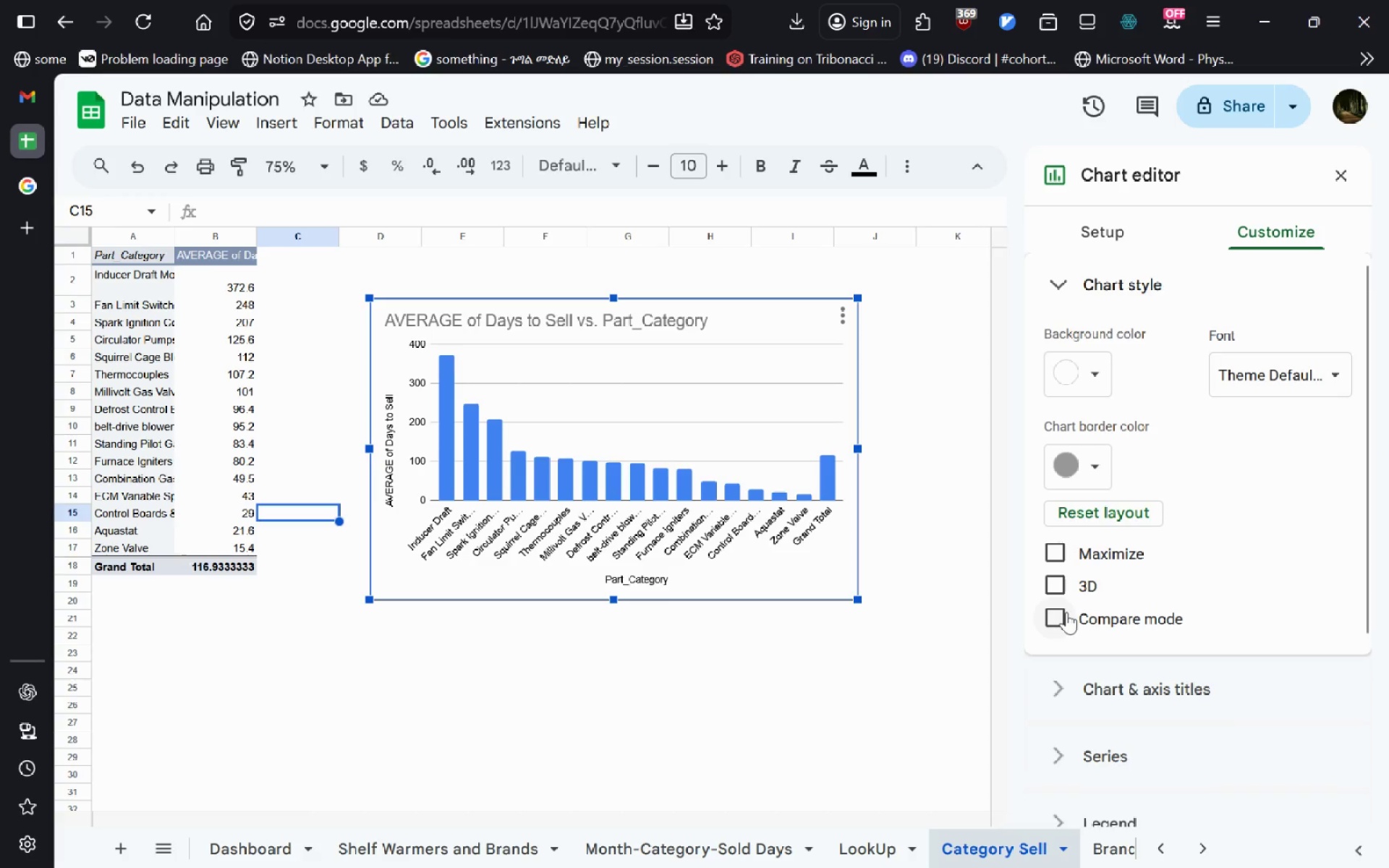 
left_click([1066, 612])
 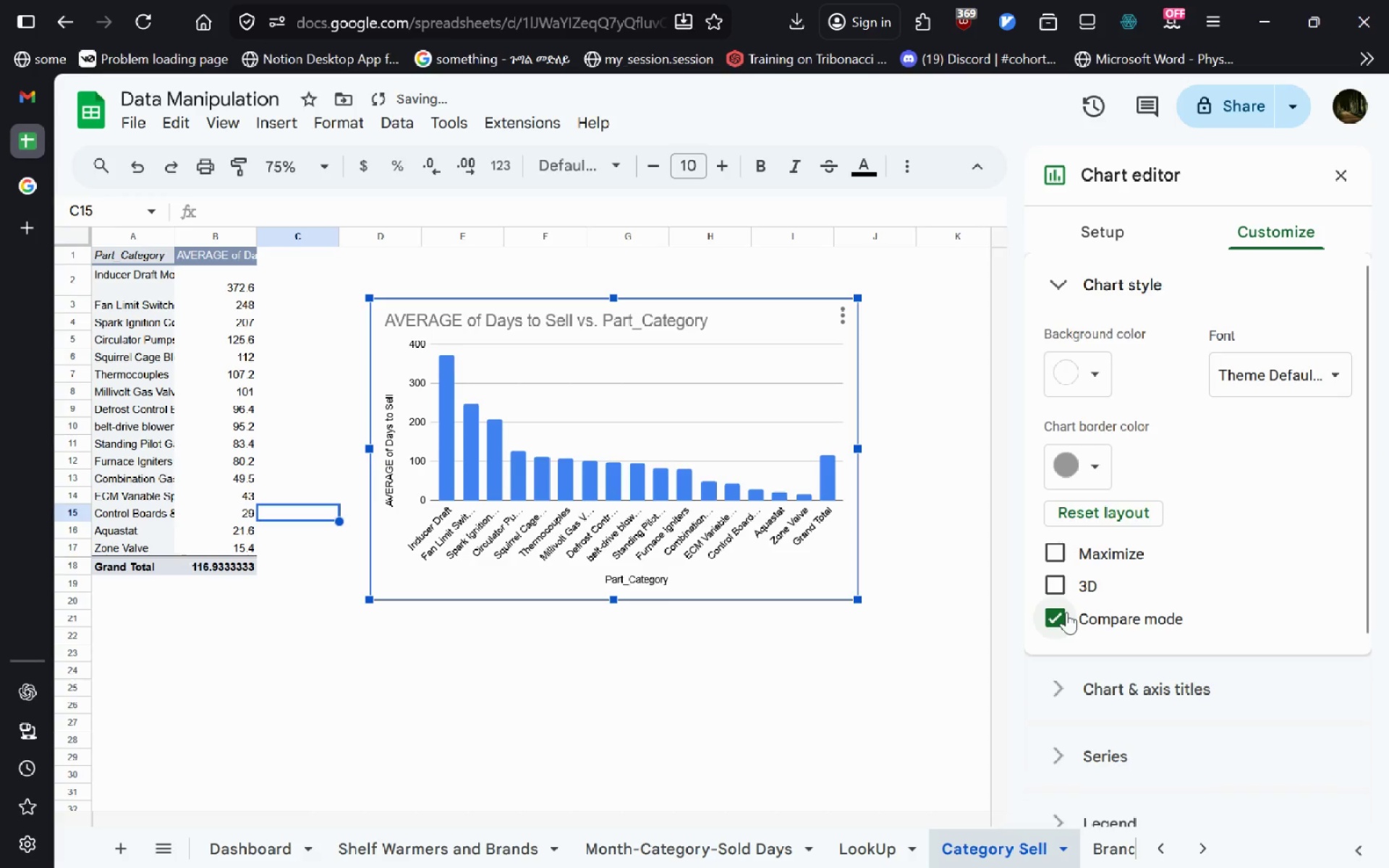 
left_click([1066, 612])
 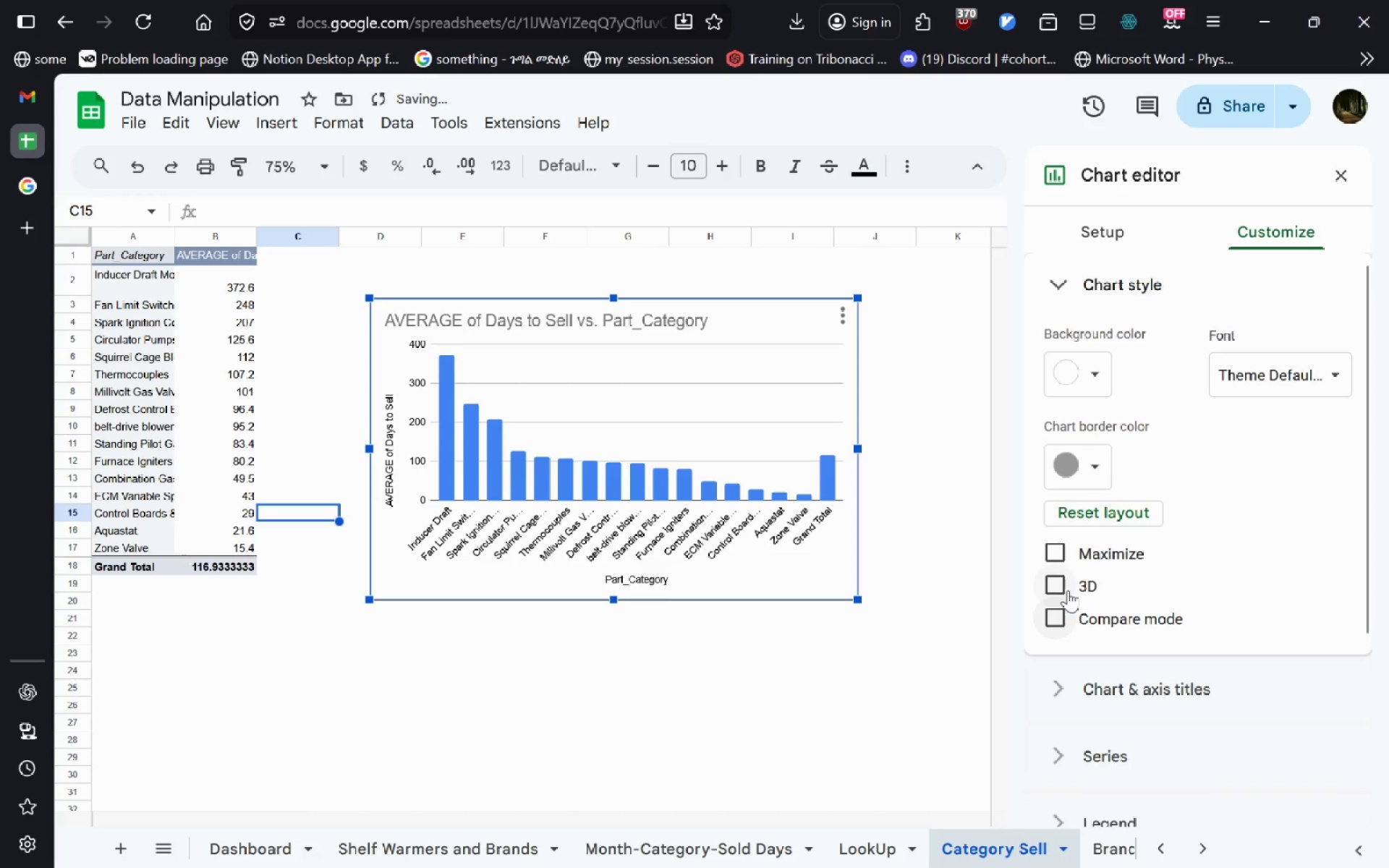 
left_click([1068, 590])
 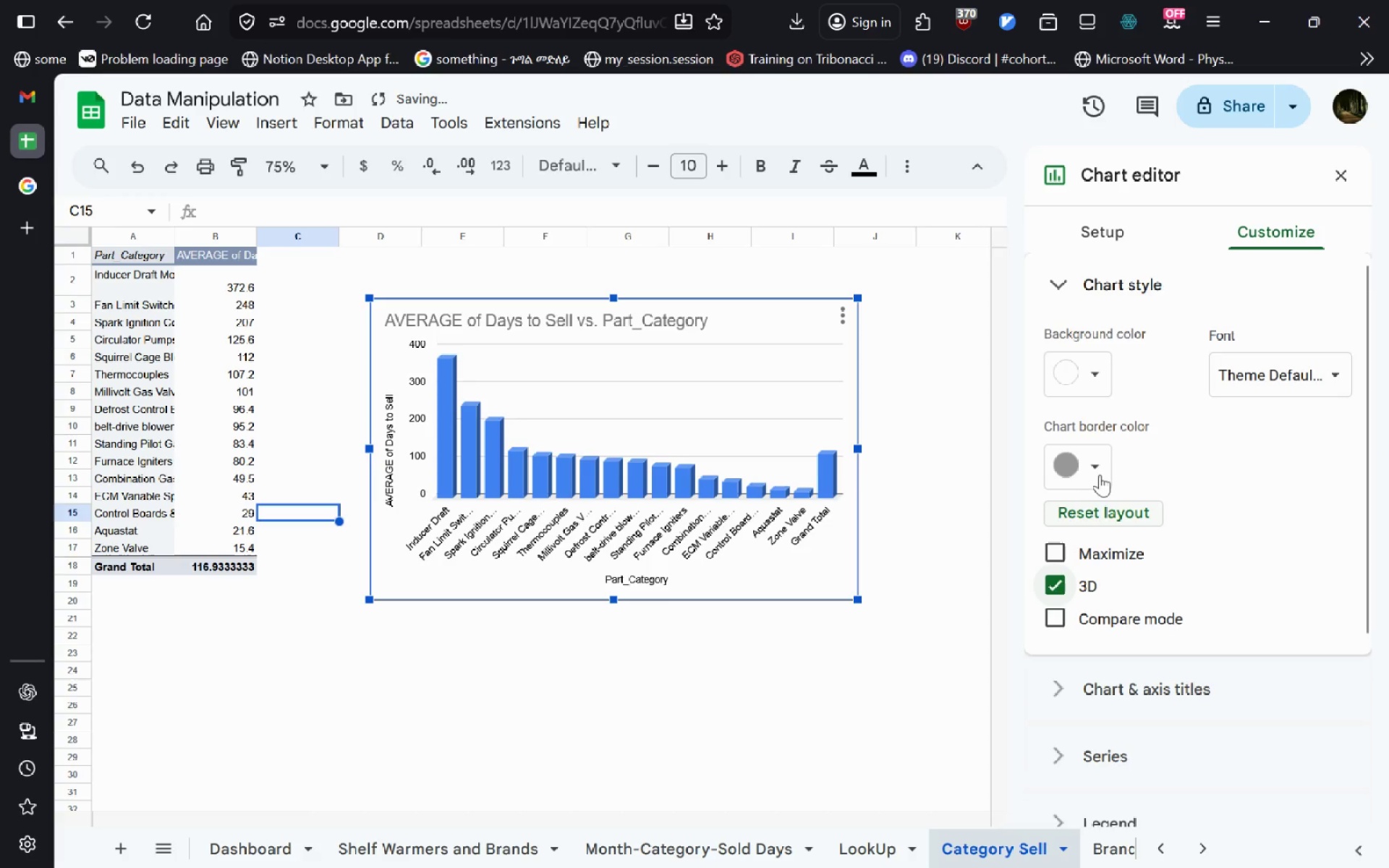 
left_click([1106, 455])
 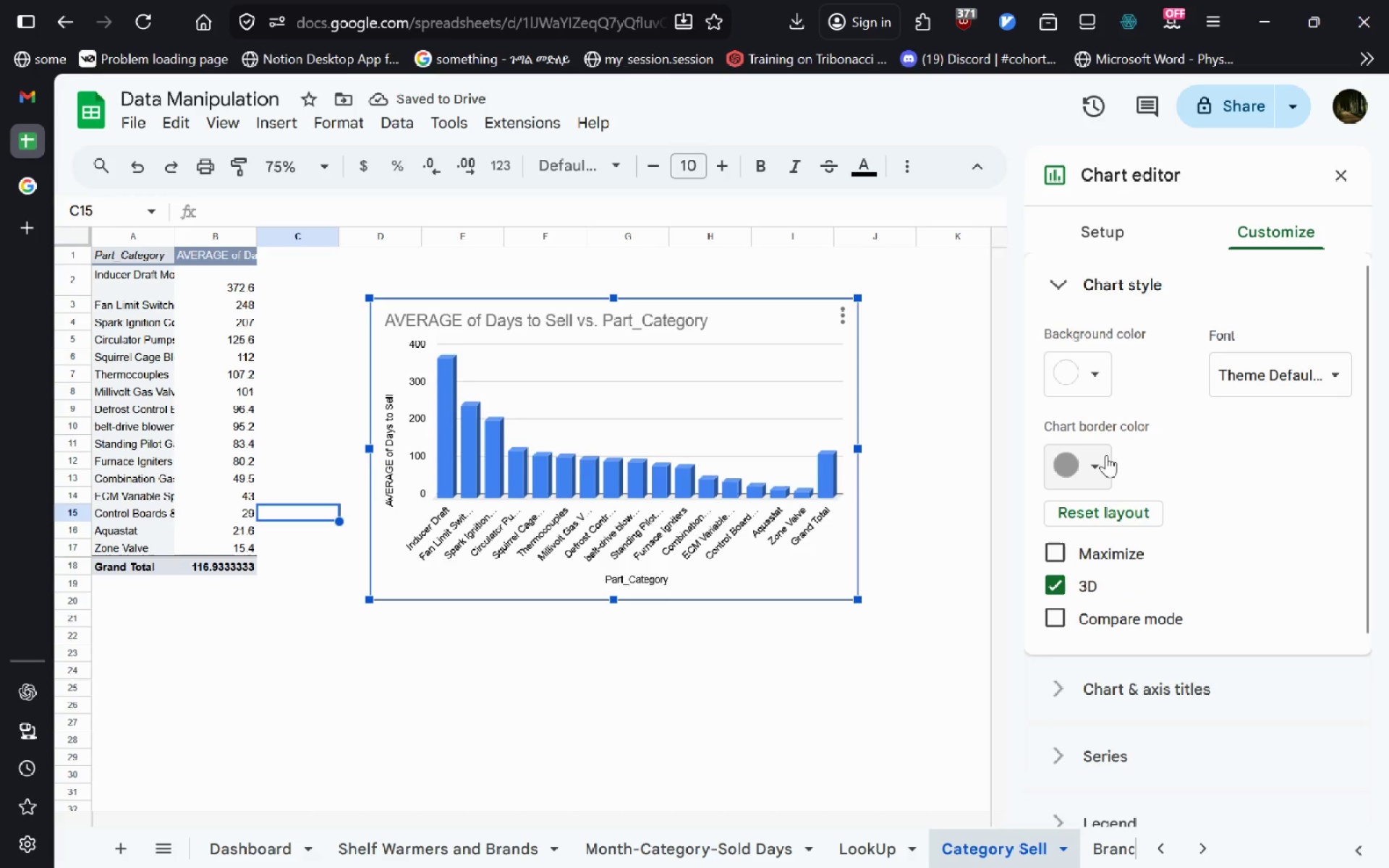 
double_click([1106, 455])
 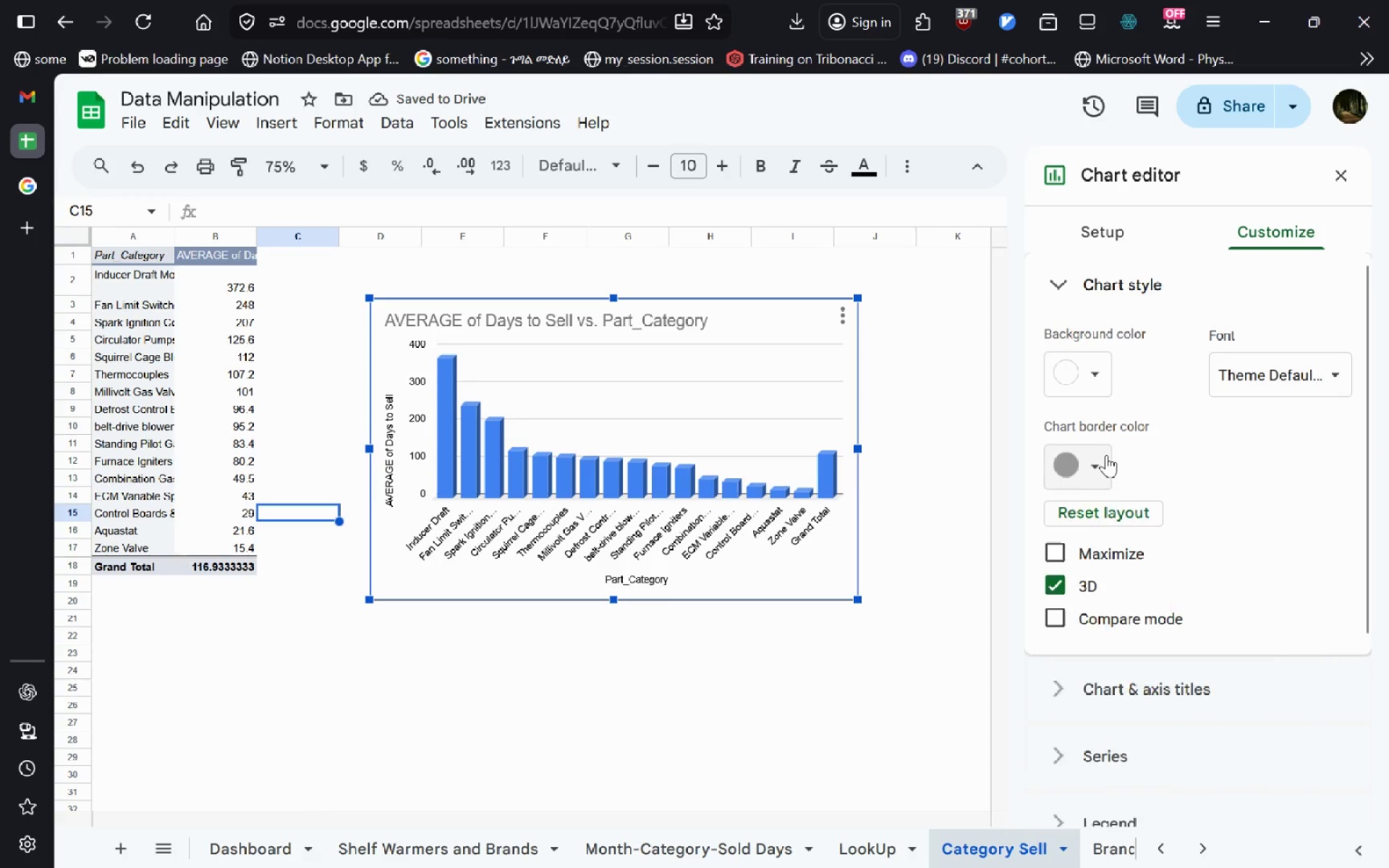 
triple_click([1106, 455])
 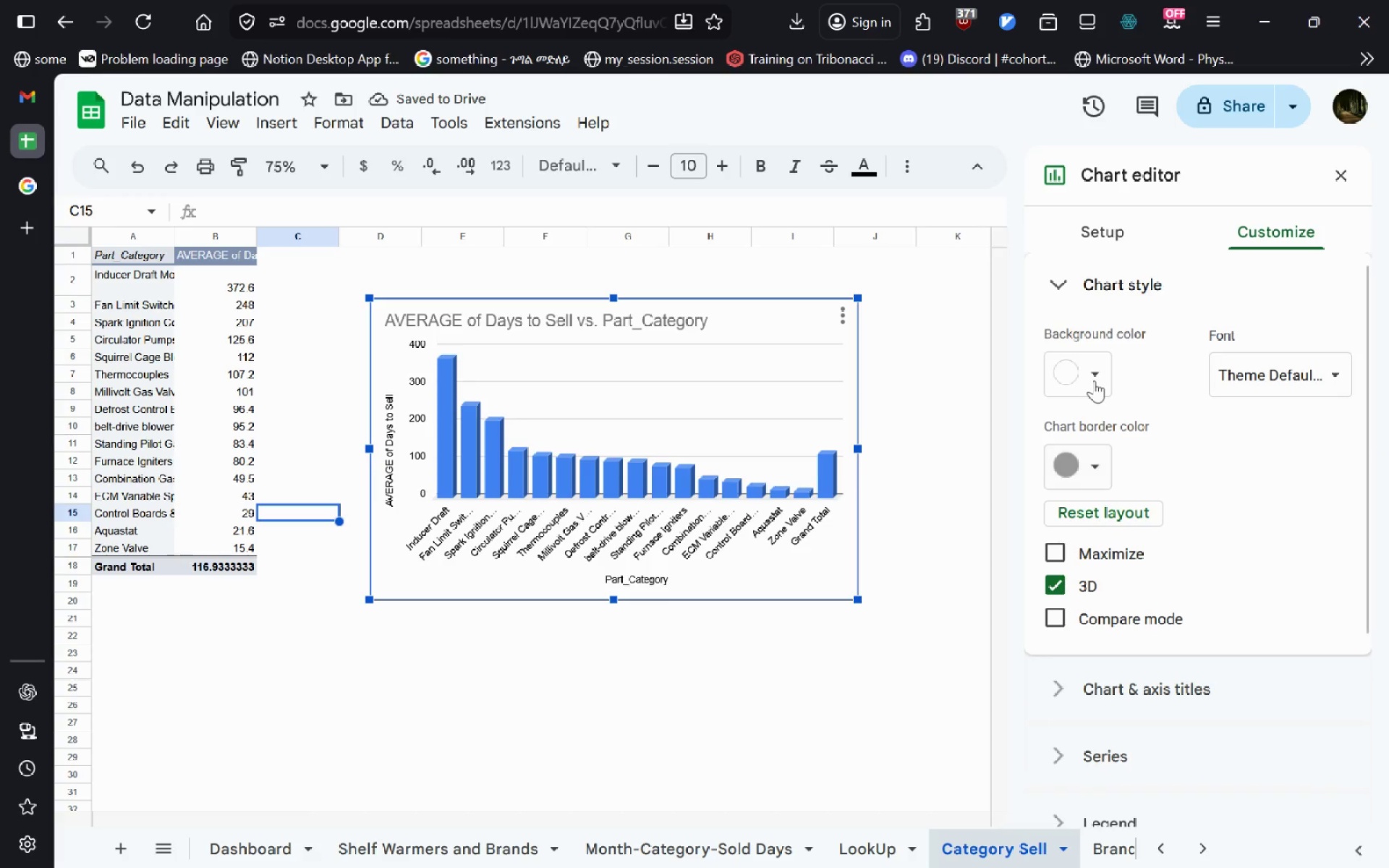 
left_click([1094, 380])
 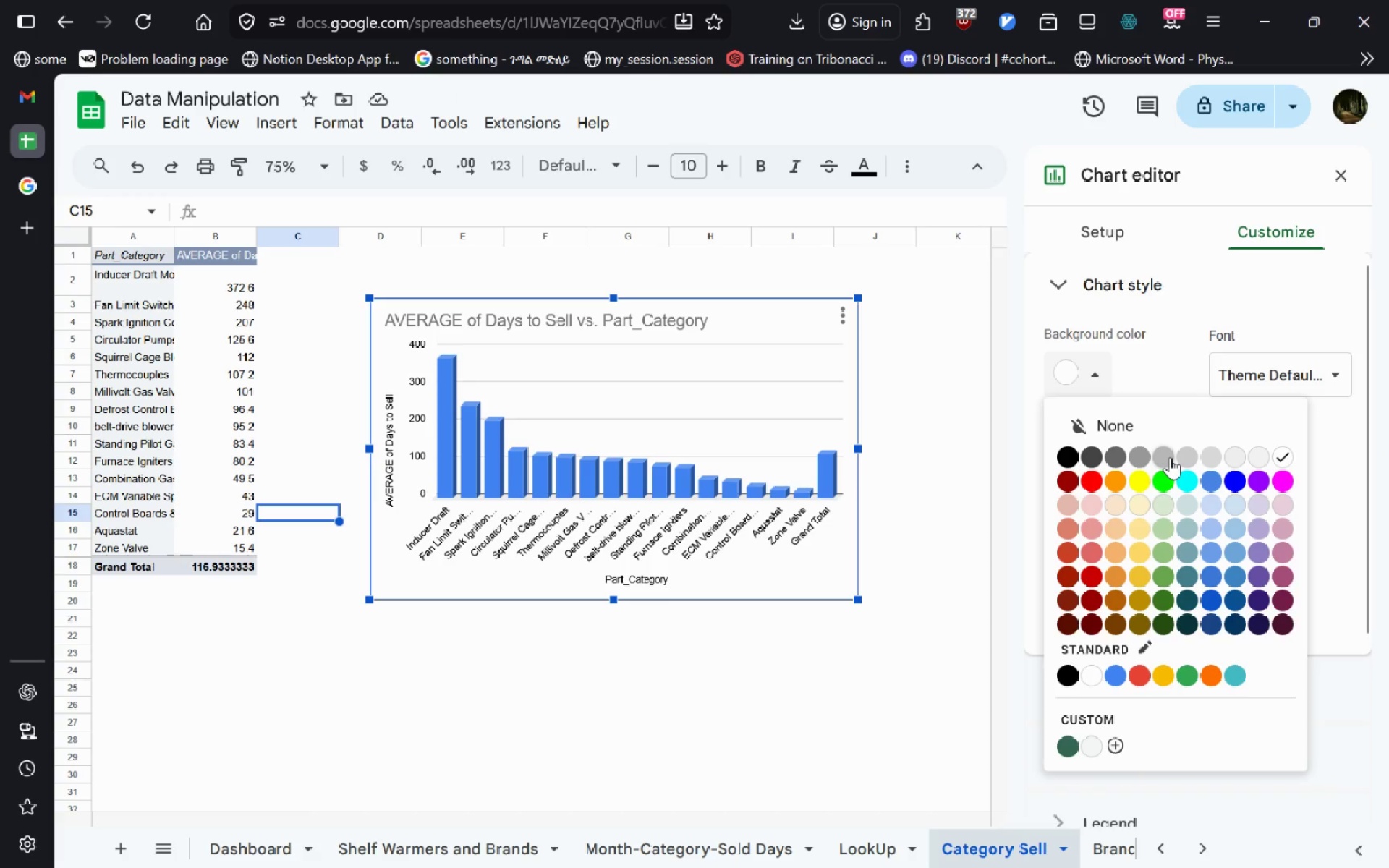 
left_click([1163, 461])
 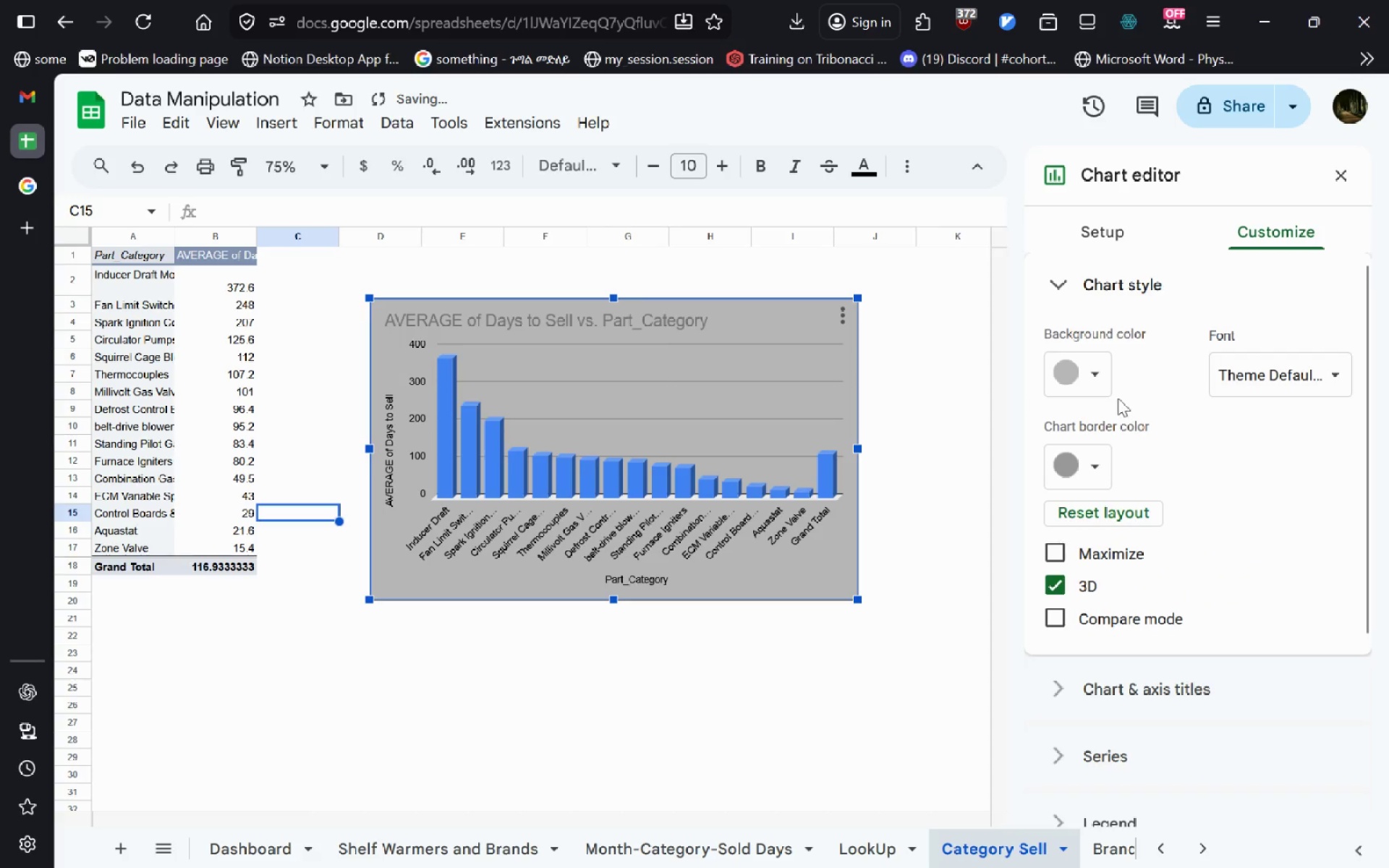 
left_click([1105, 386])
 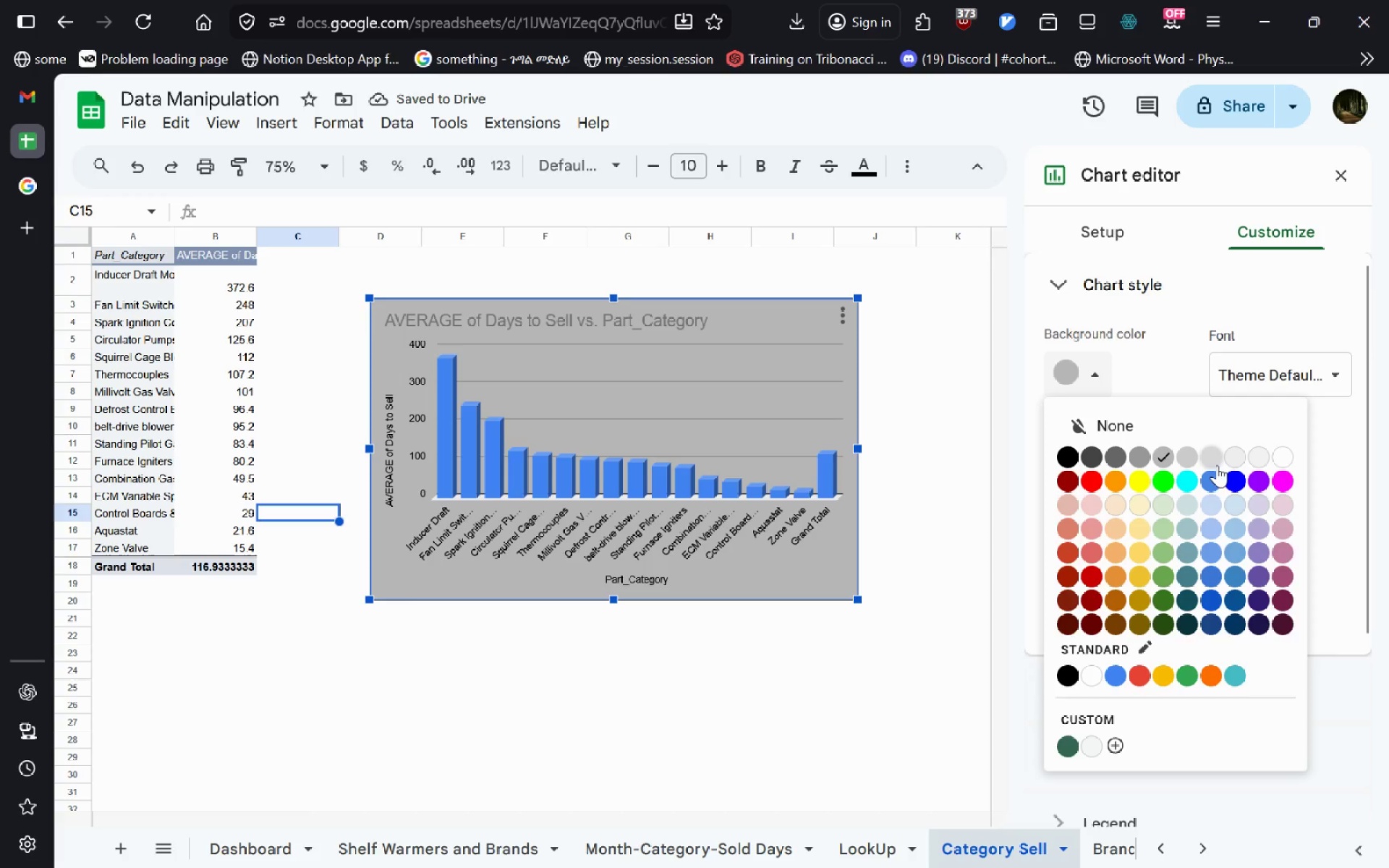 
left_click([1217, 465])
 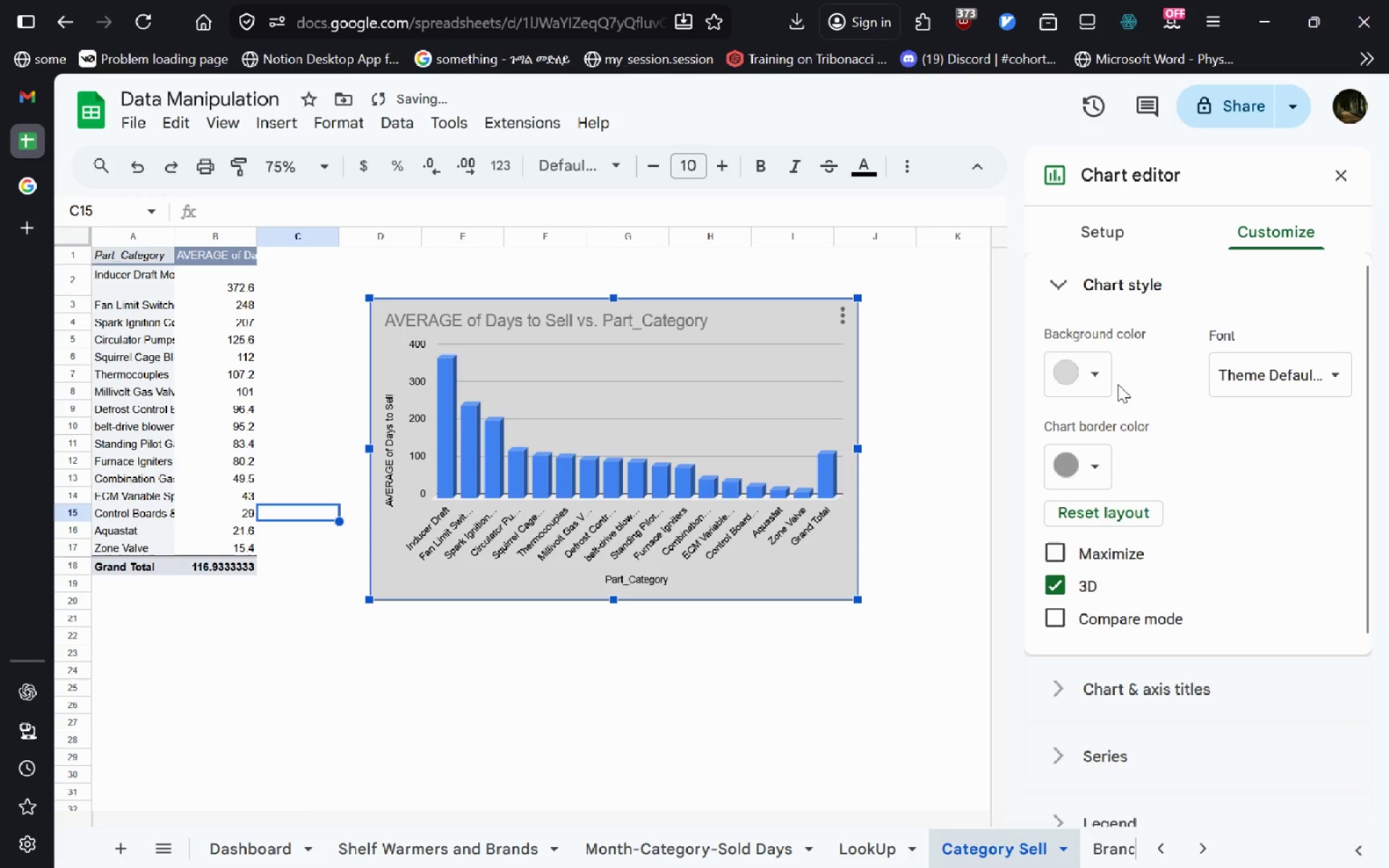 
left_click([1103, 390])
 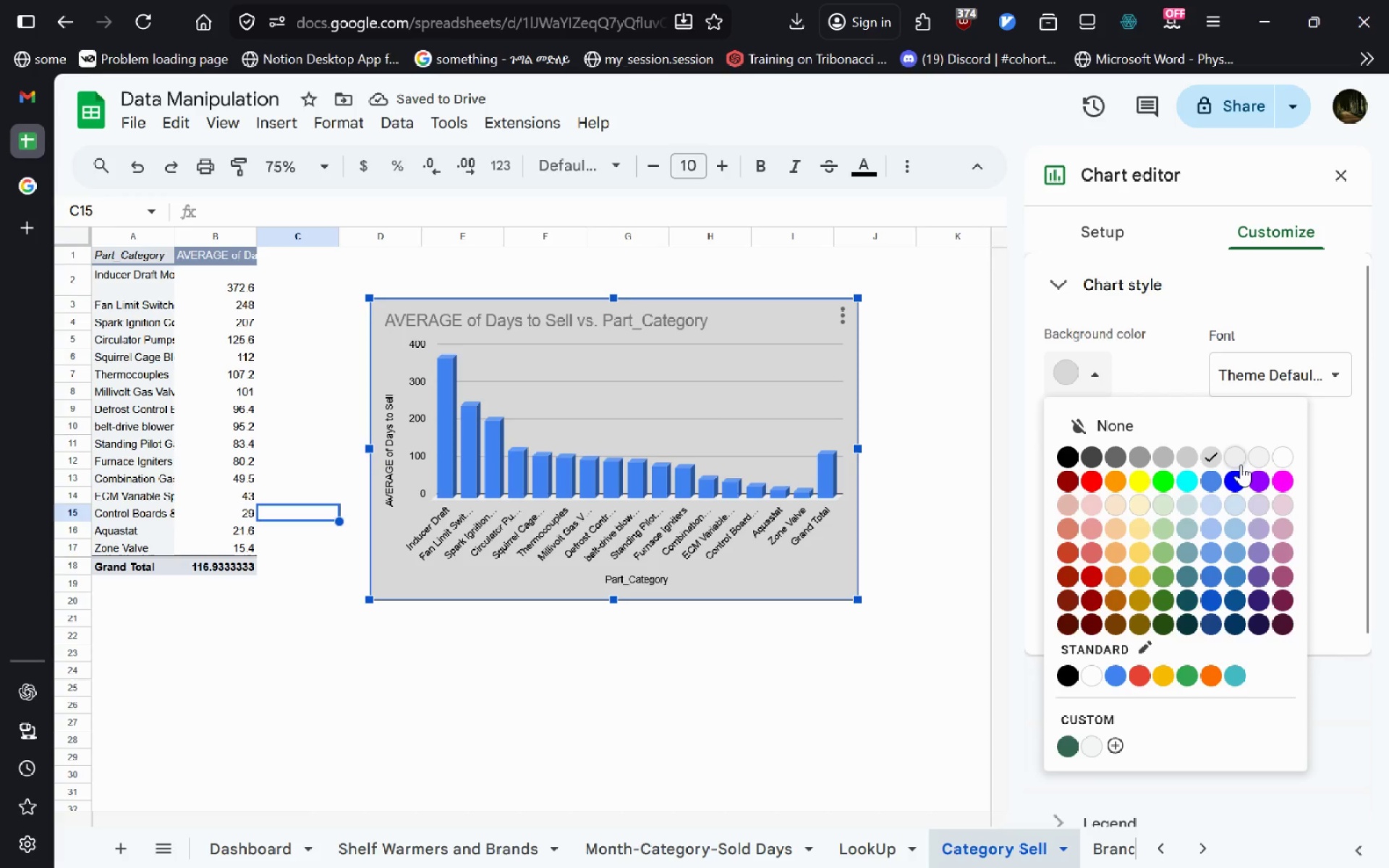 
left_click([1241, 464])
 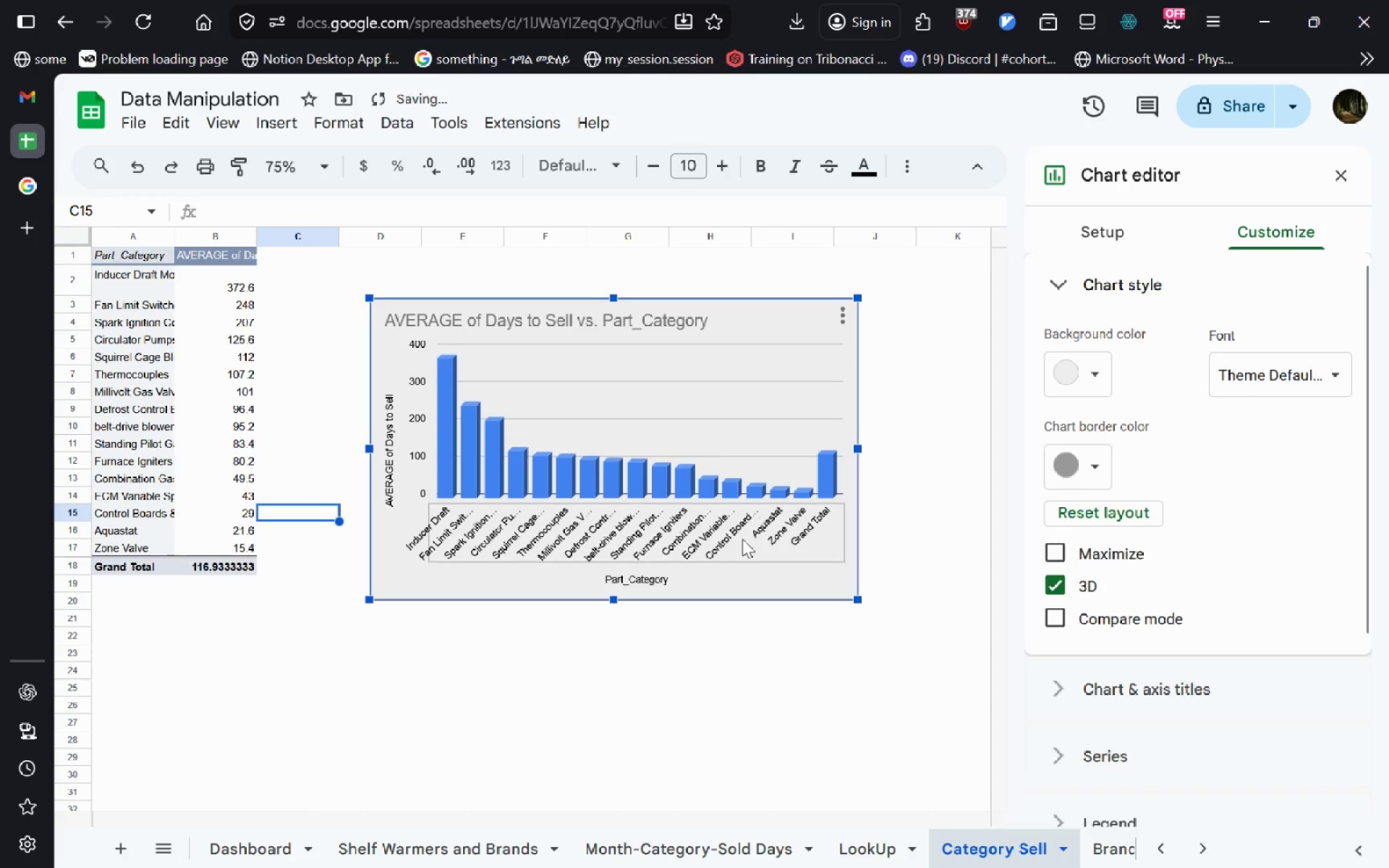 
left_click([761, 677])
 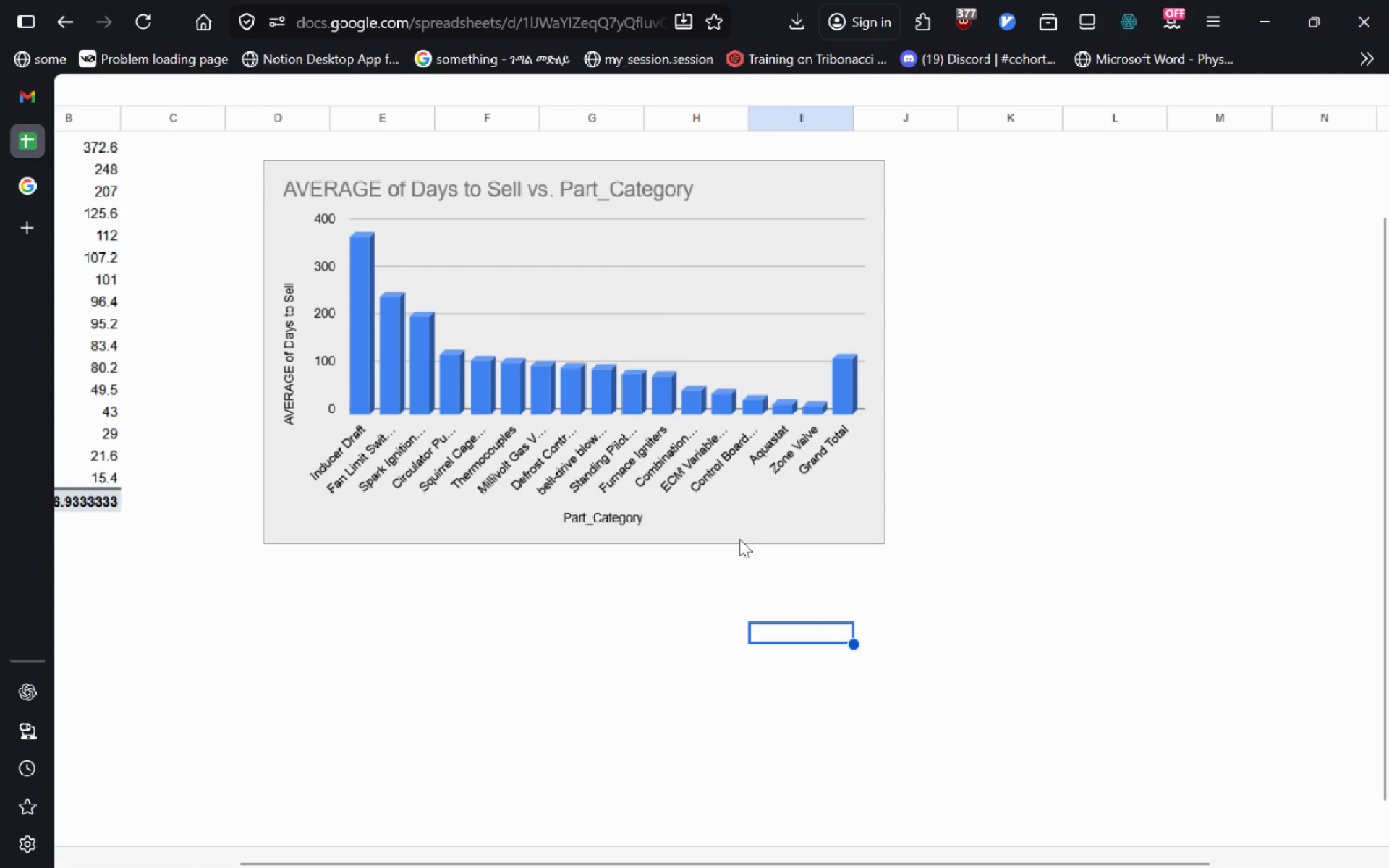 
left_click([771, 270])
 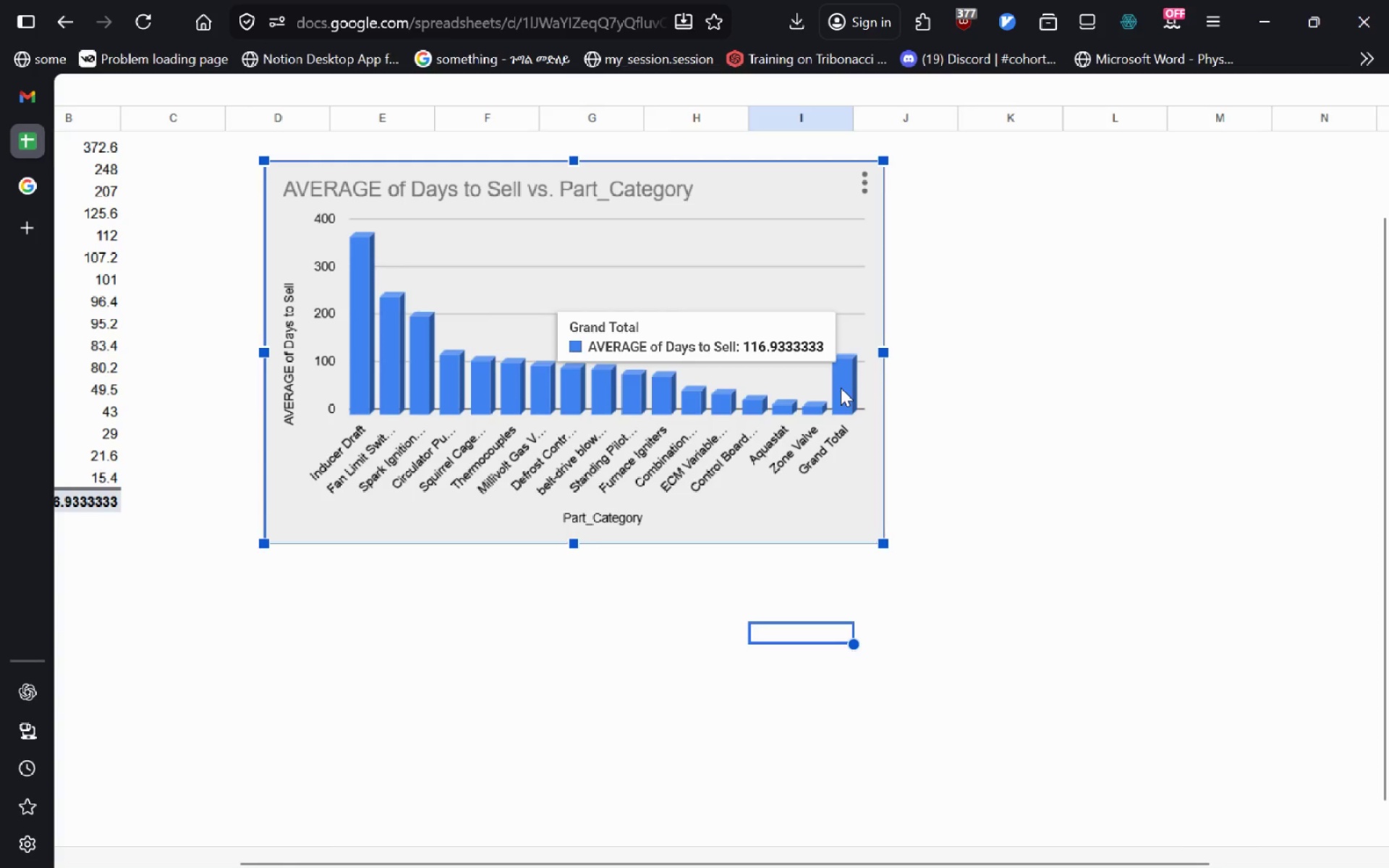 
right_click([841, 388])
 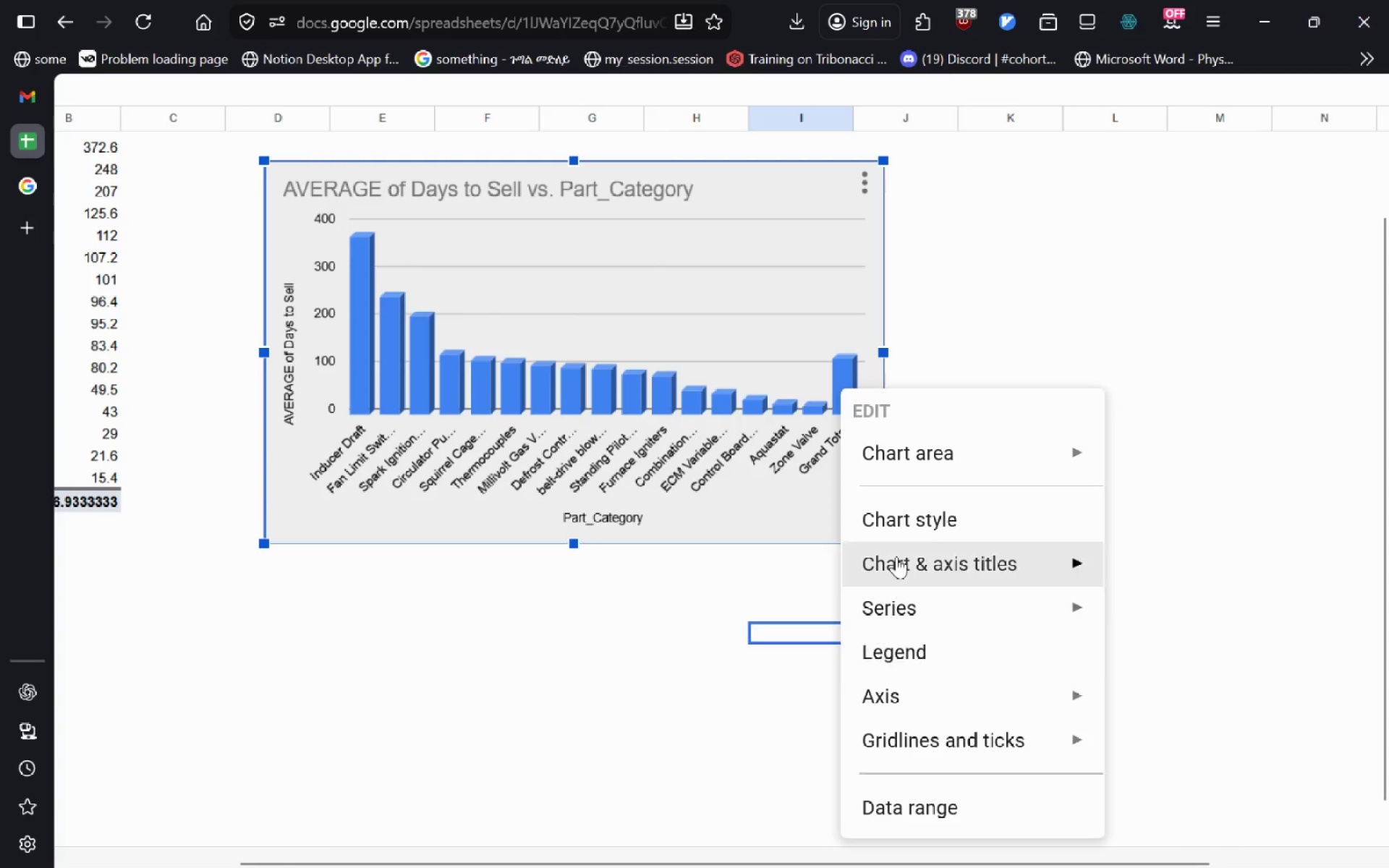 
left_click([727, 338])
 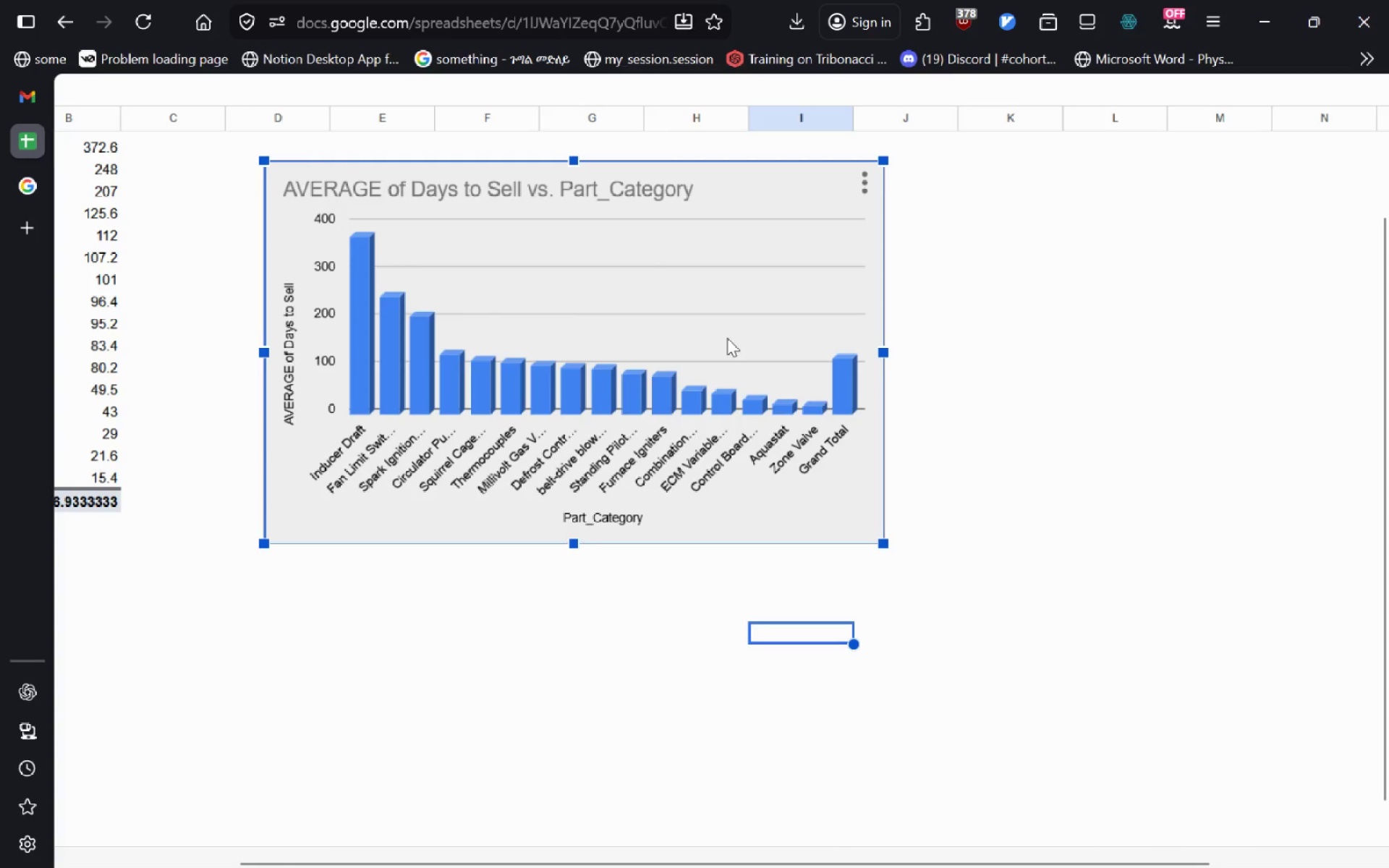 
key(Control+C)
 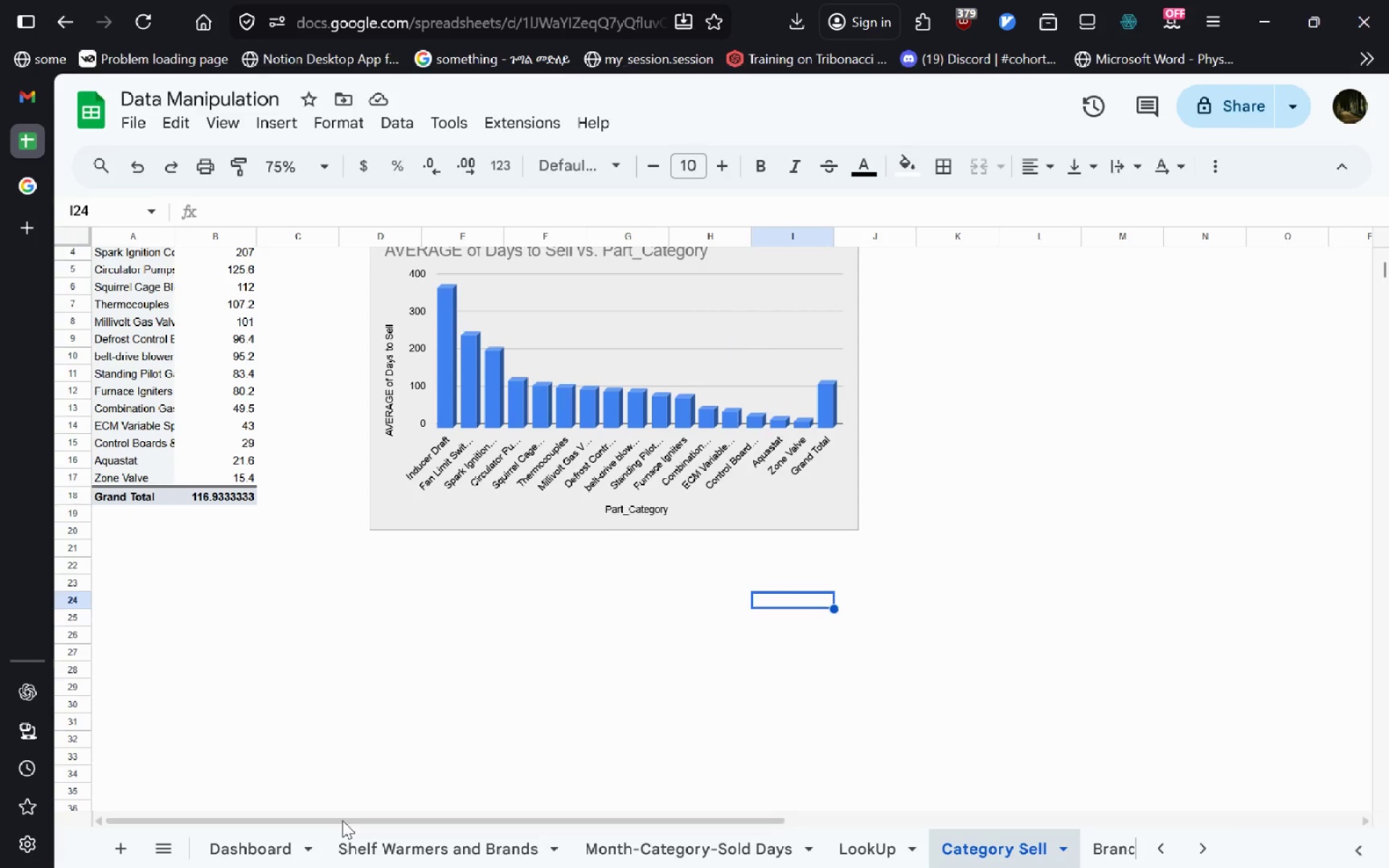 
left_click([434, 848])
 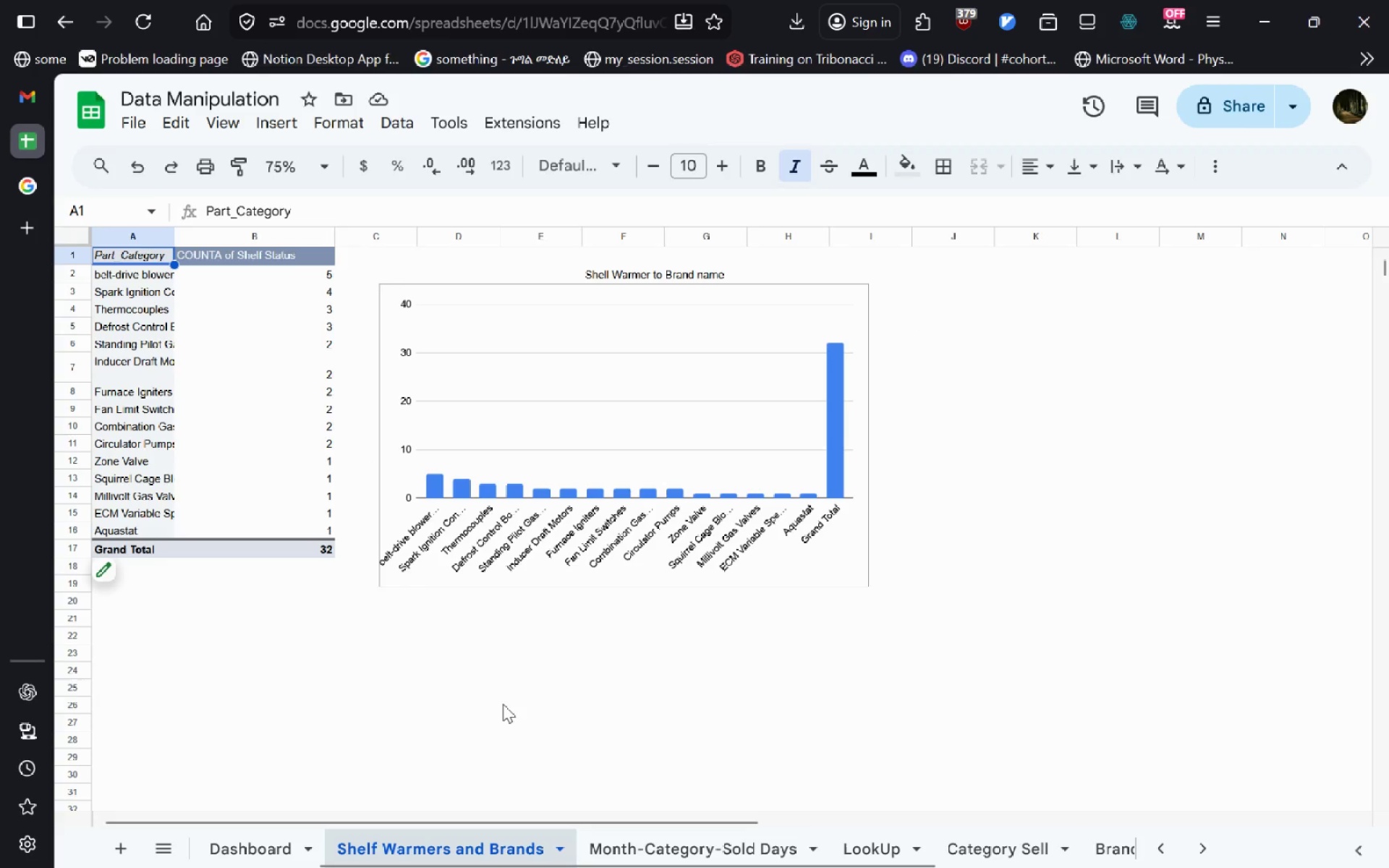 
left_click([503, 704])
 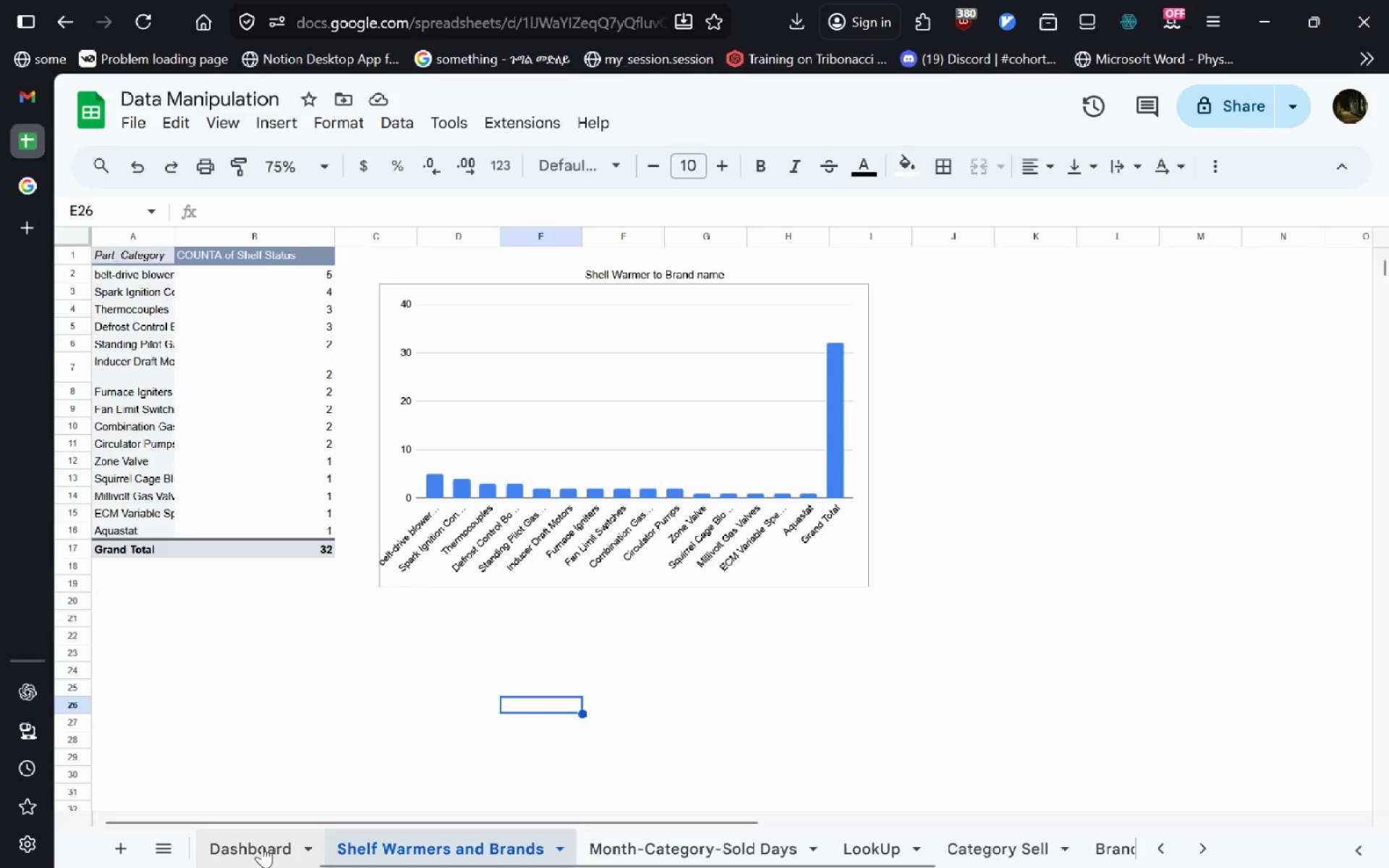 
left_click([261, 846])
 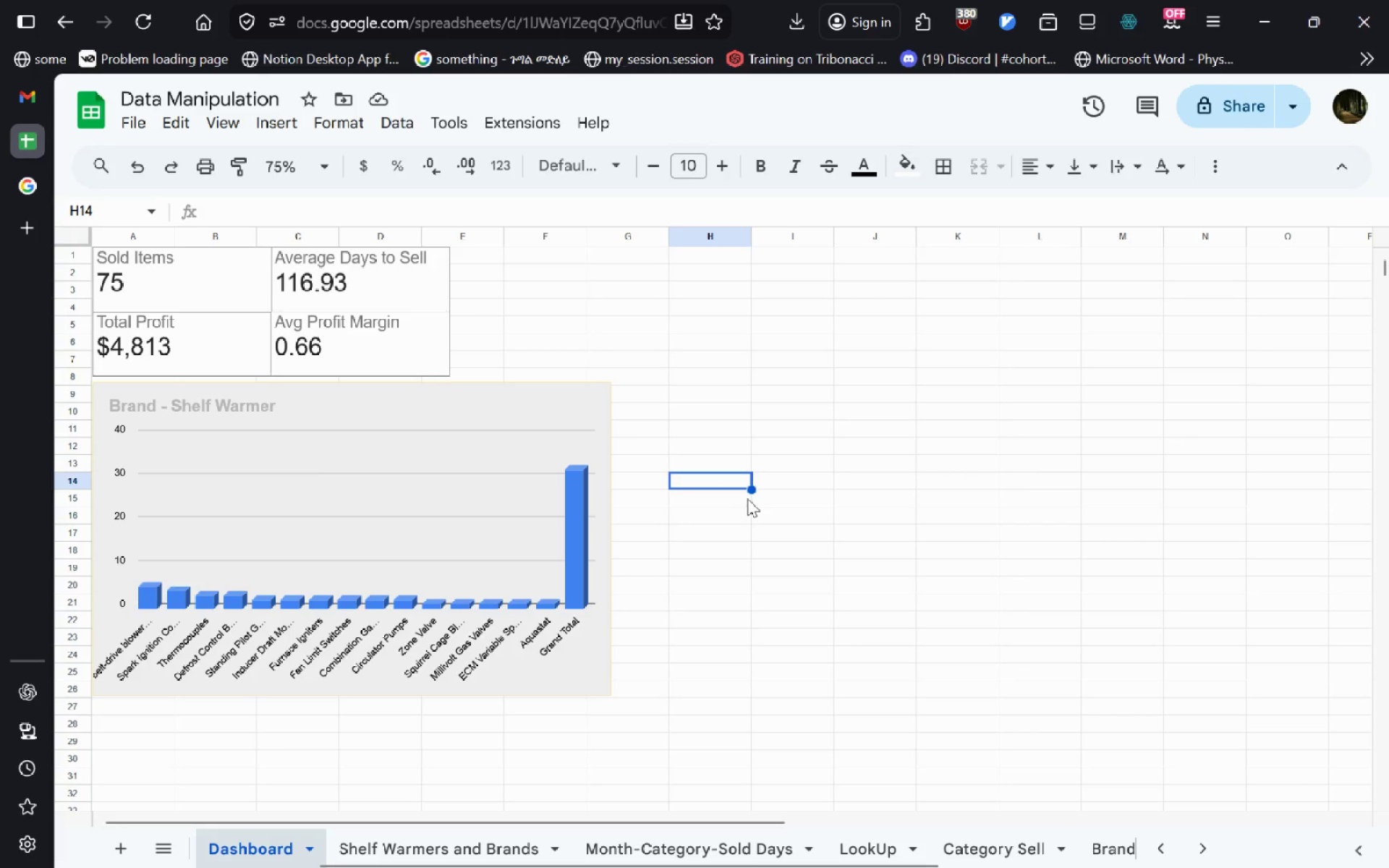 
key(Control+V)
 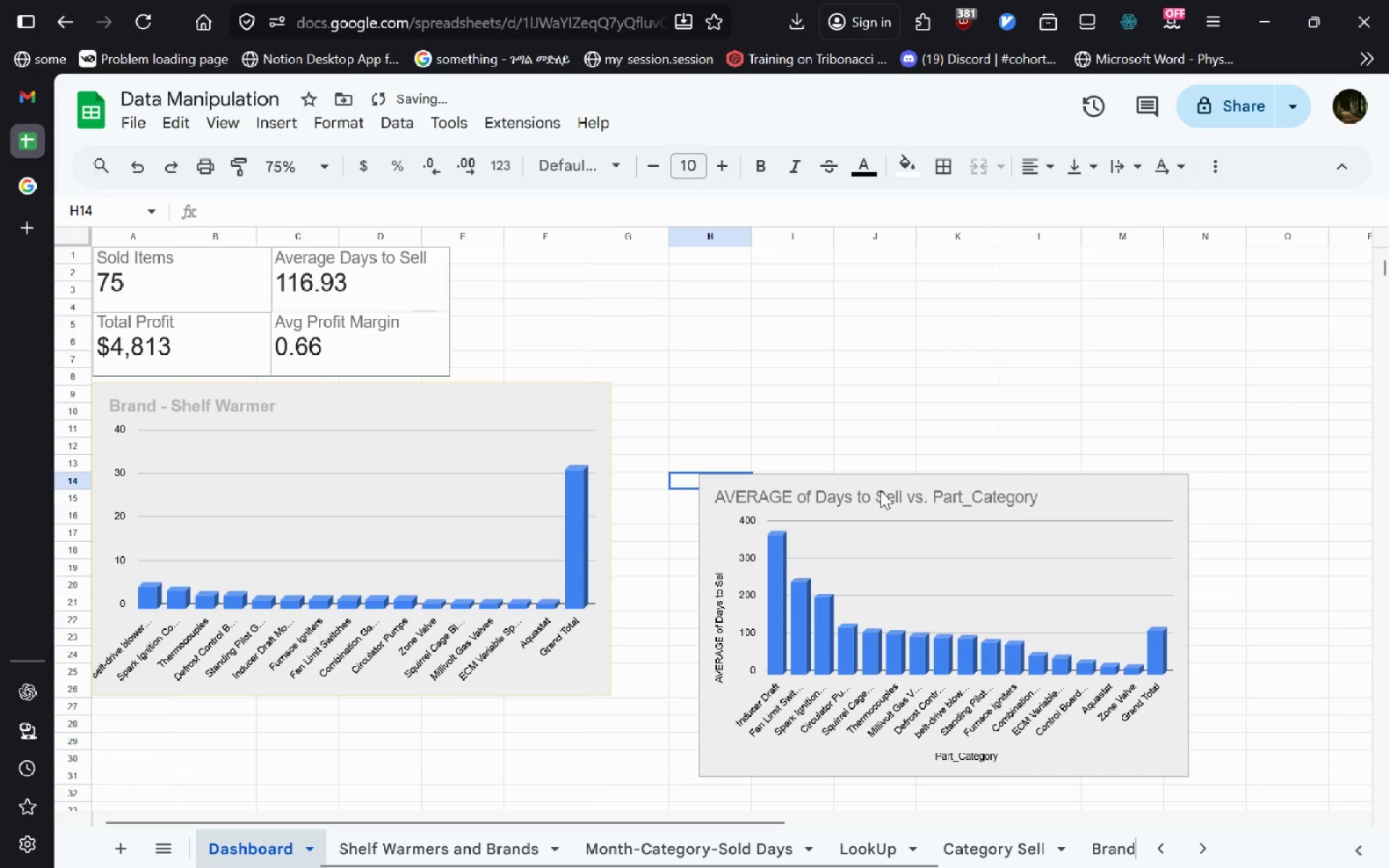 
left_click_drag(start_coordinate=[878, 492], to_coordinate=[830, 438])
 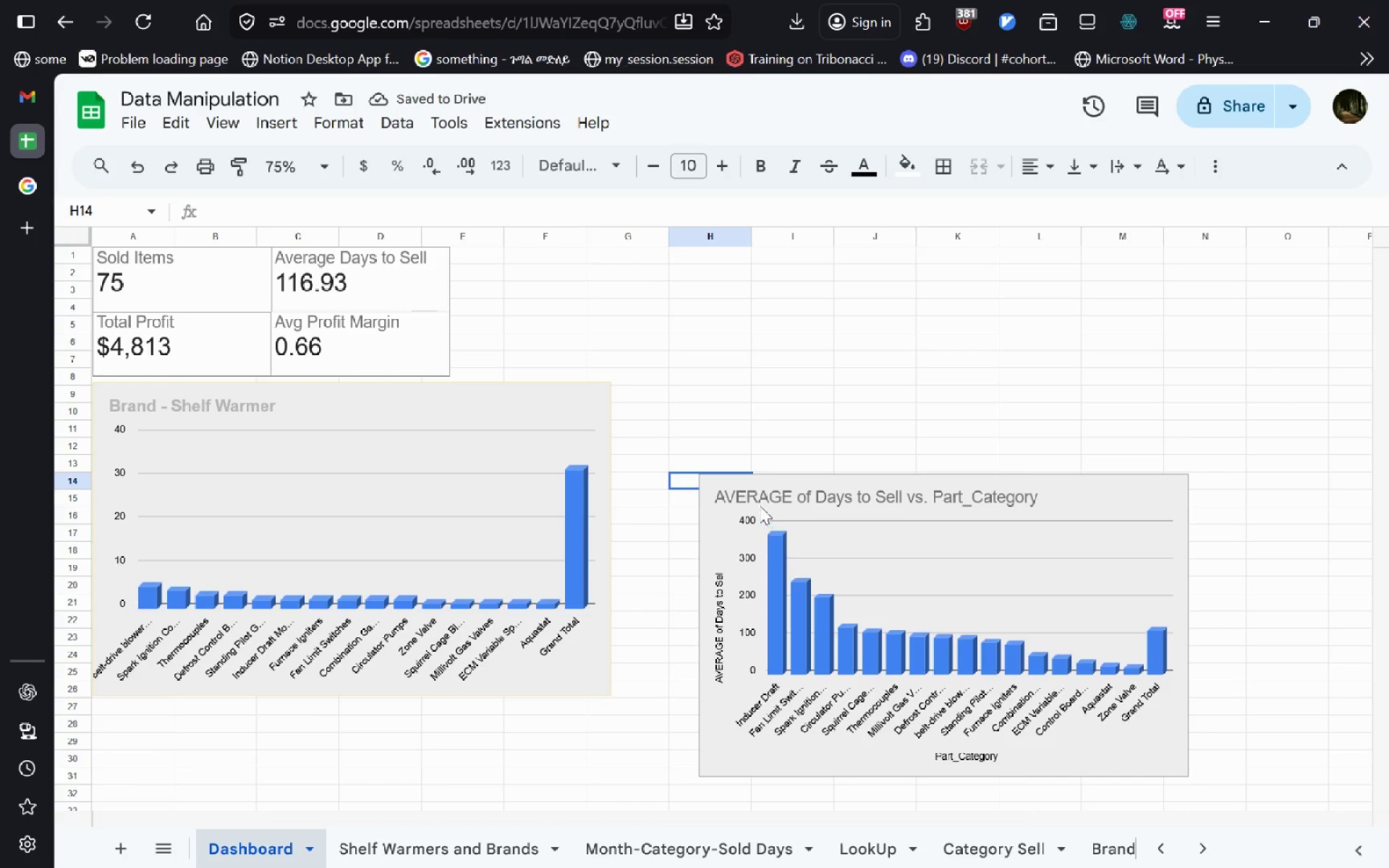 
left_click_drag(start_coordinate=[755, 501], to_coordinate=[739, 486])
 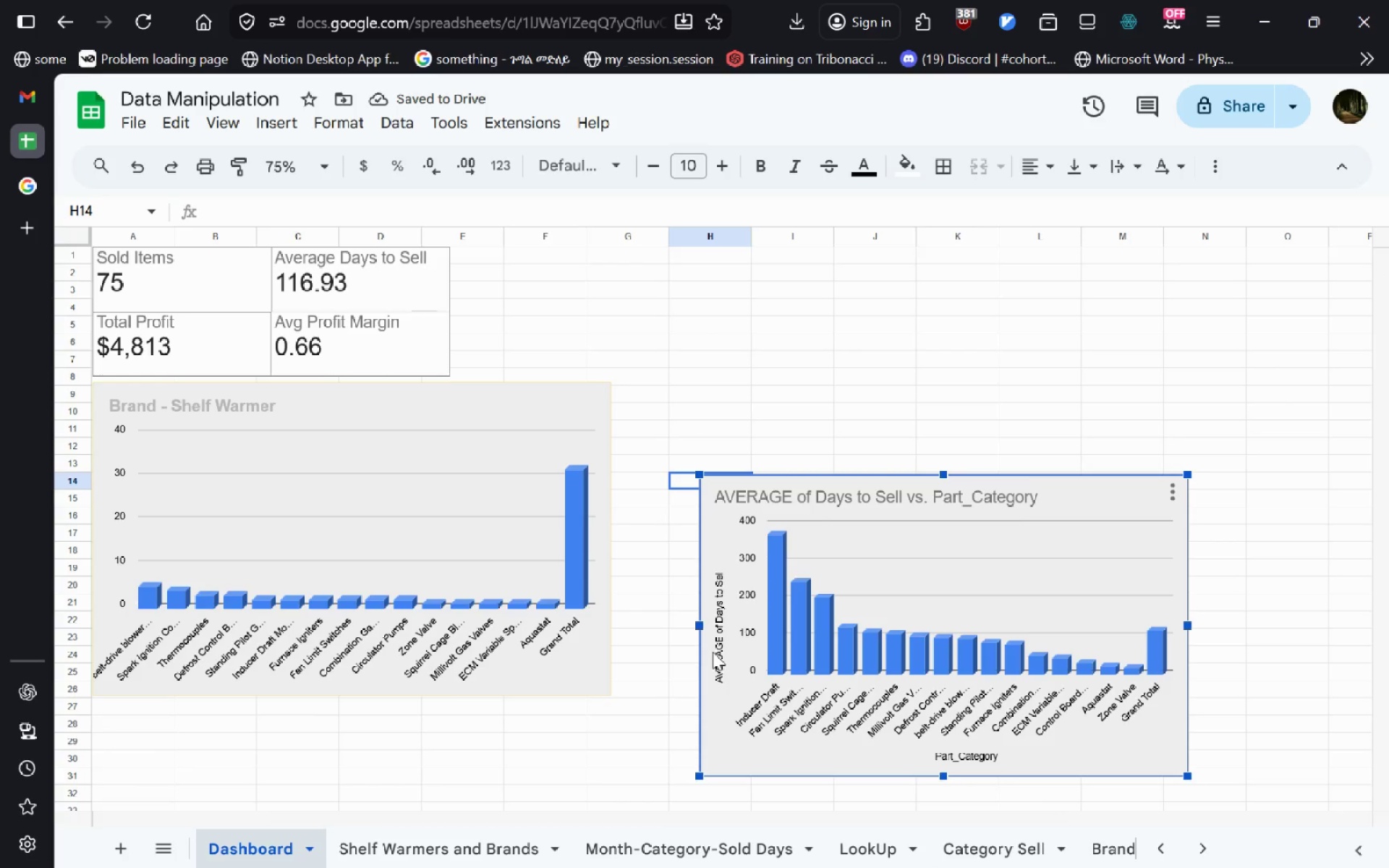 
left_click_drag(start_coordinate=[712, 652], to_coordinate=[638, 563])
 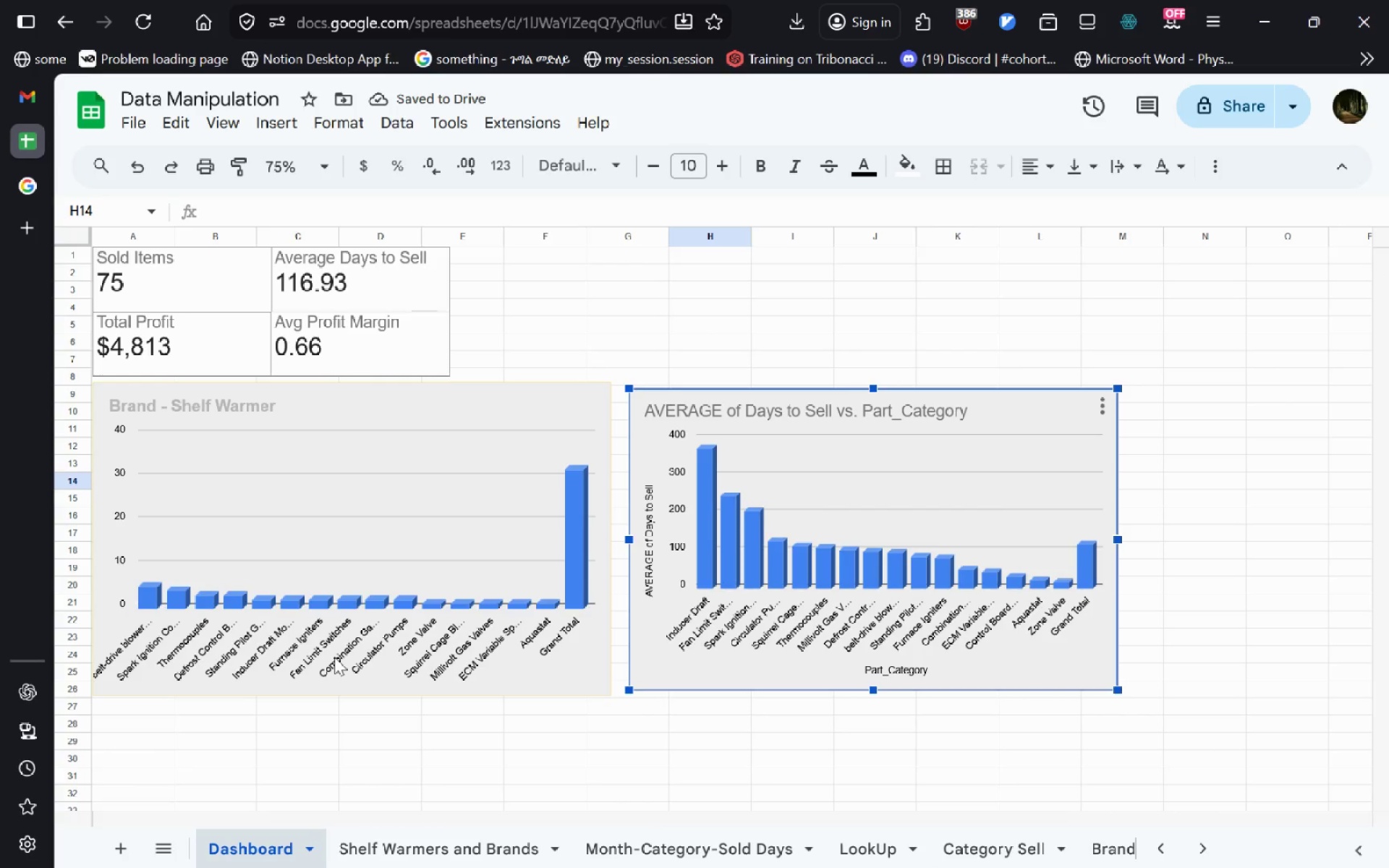 
double_click([377, 577])
 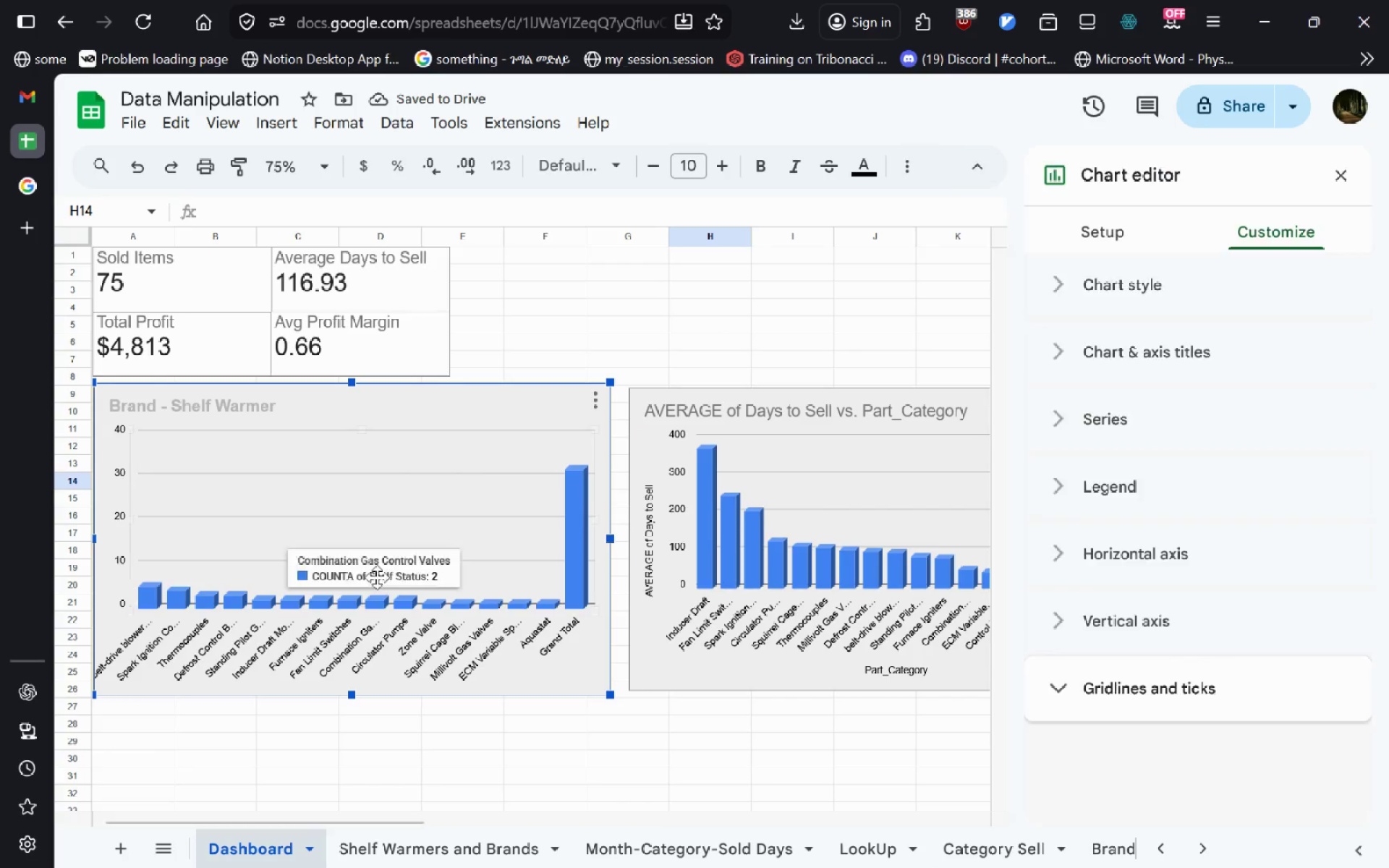 
triple_click([377, 577])
 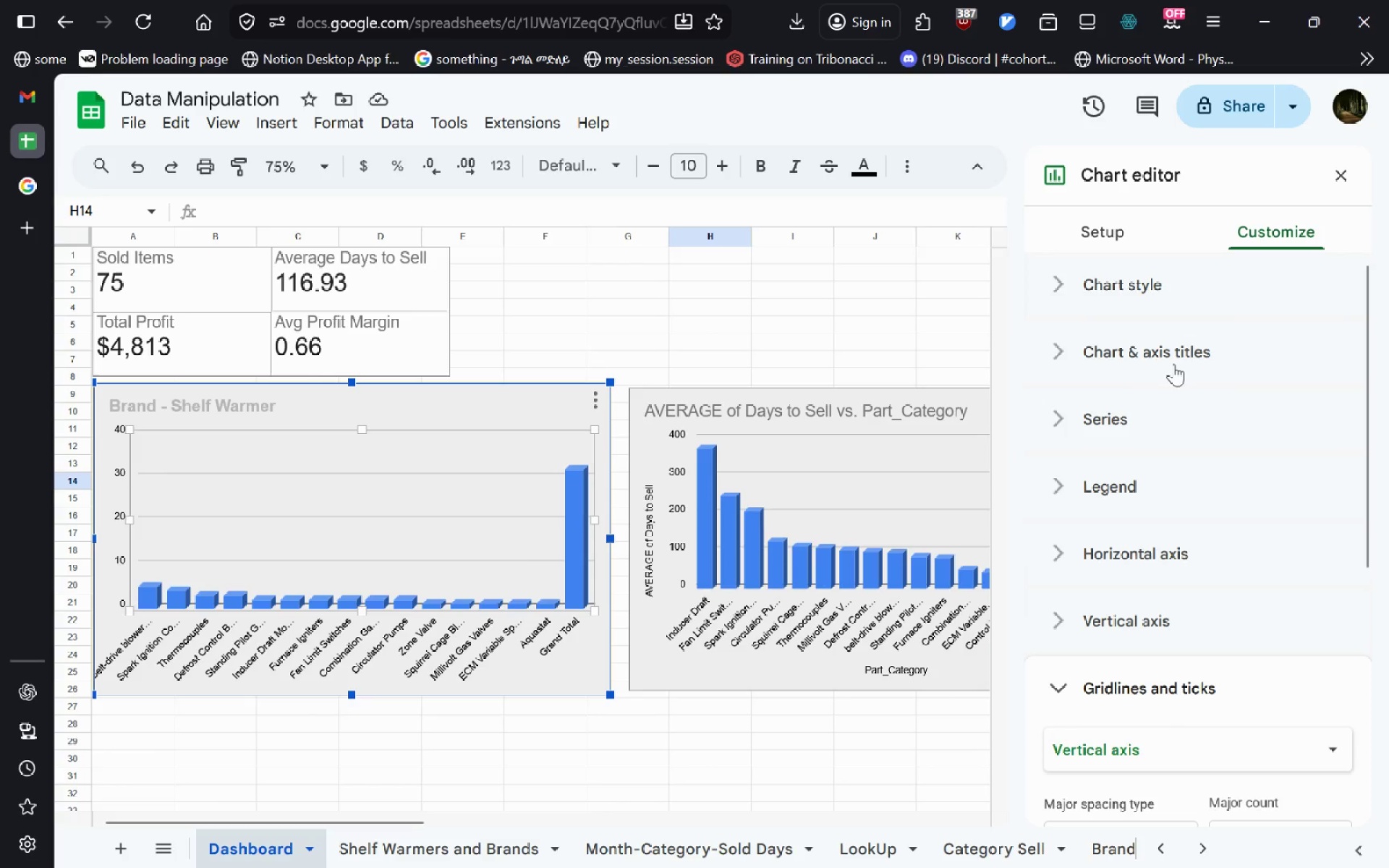 
left_click([1173, 362])
 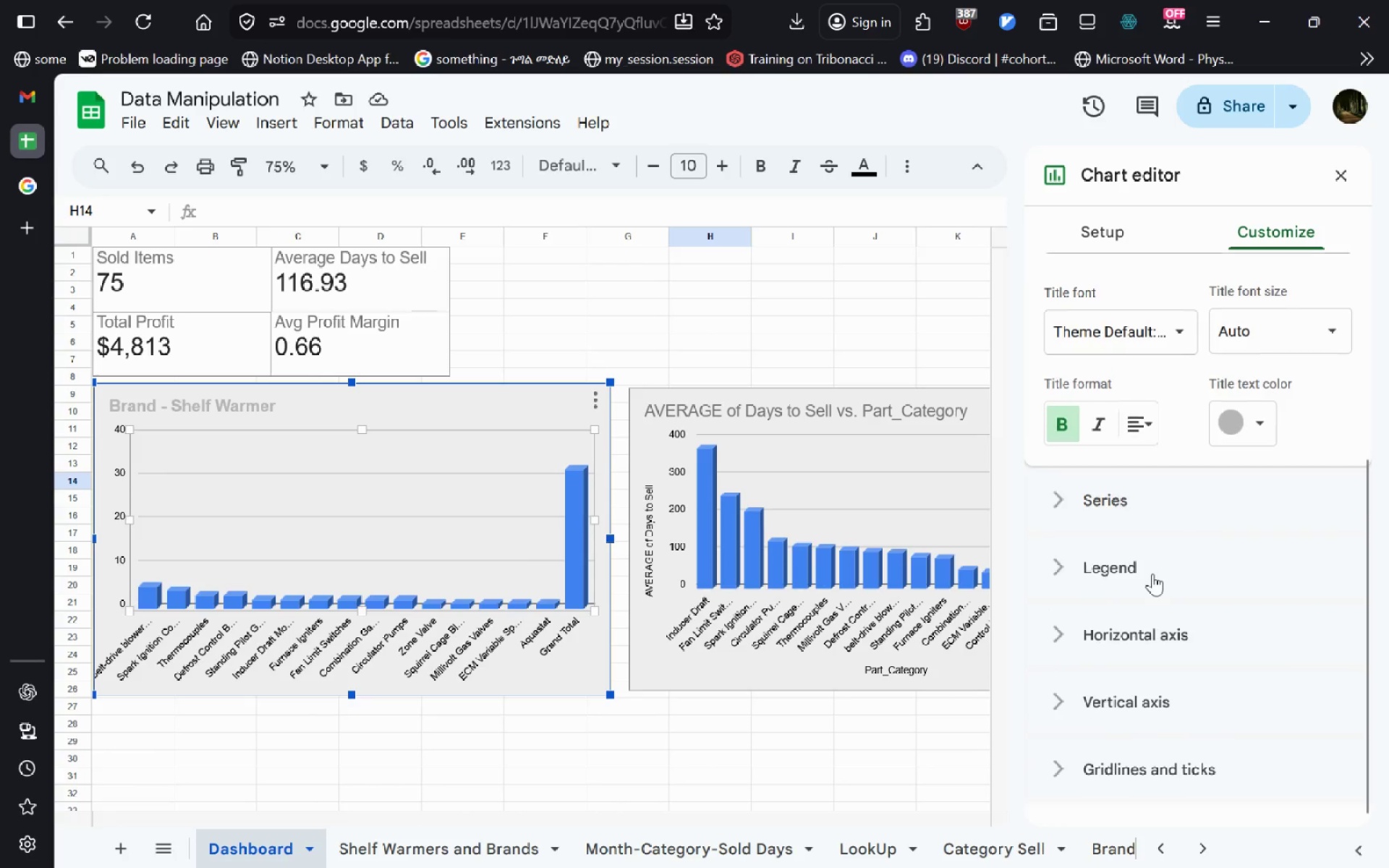 
left_click([1147, 635])
 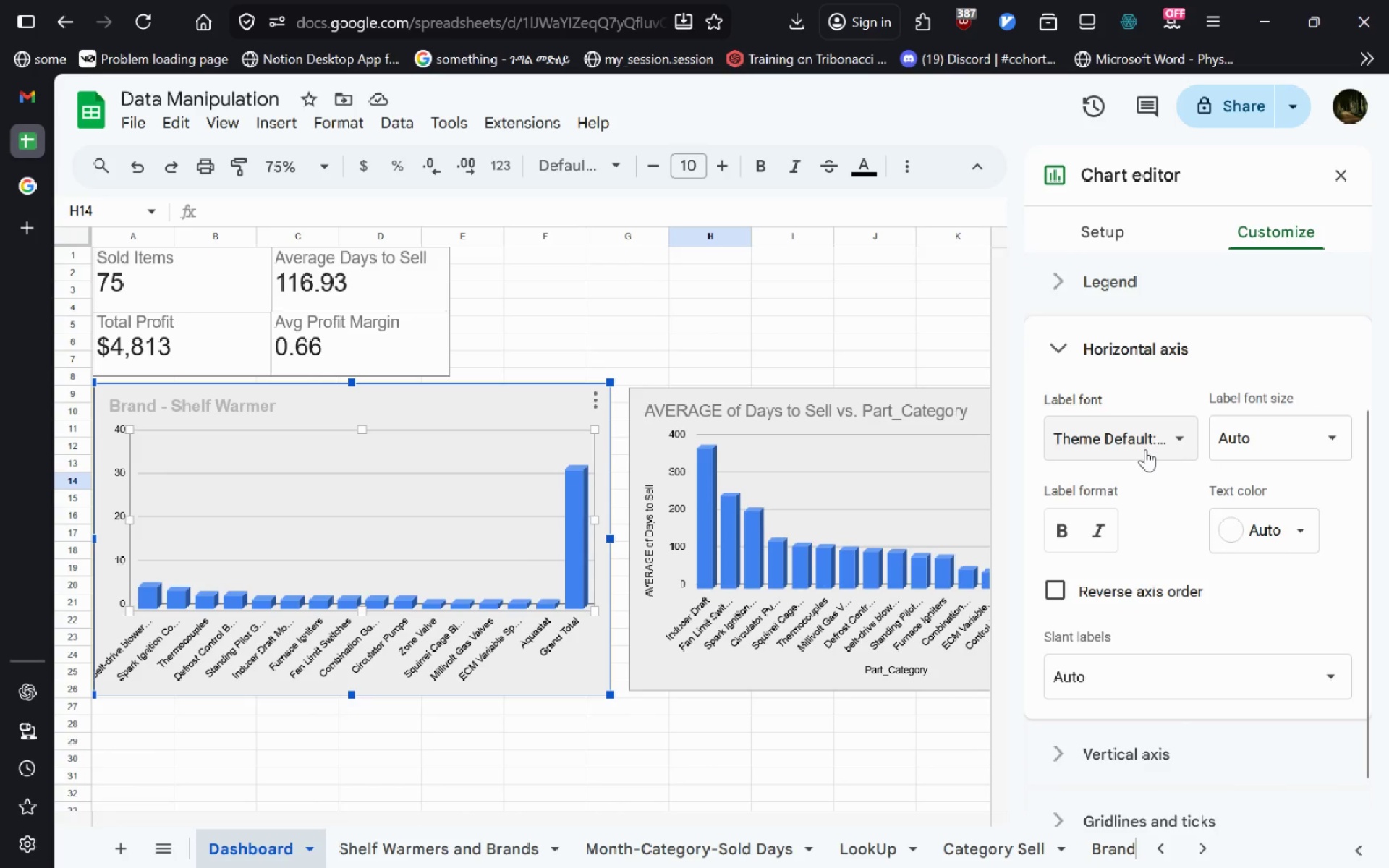 
left_click([1145, 449])
 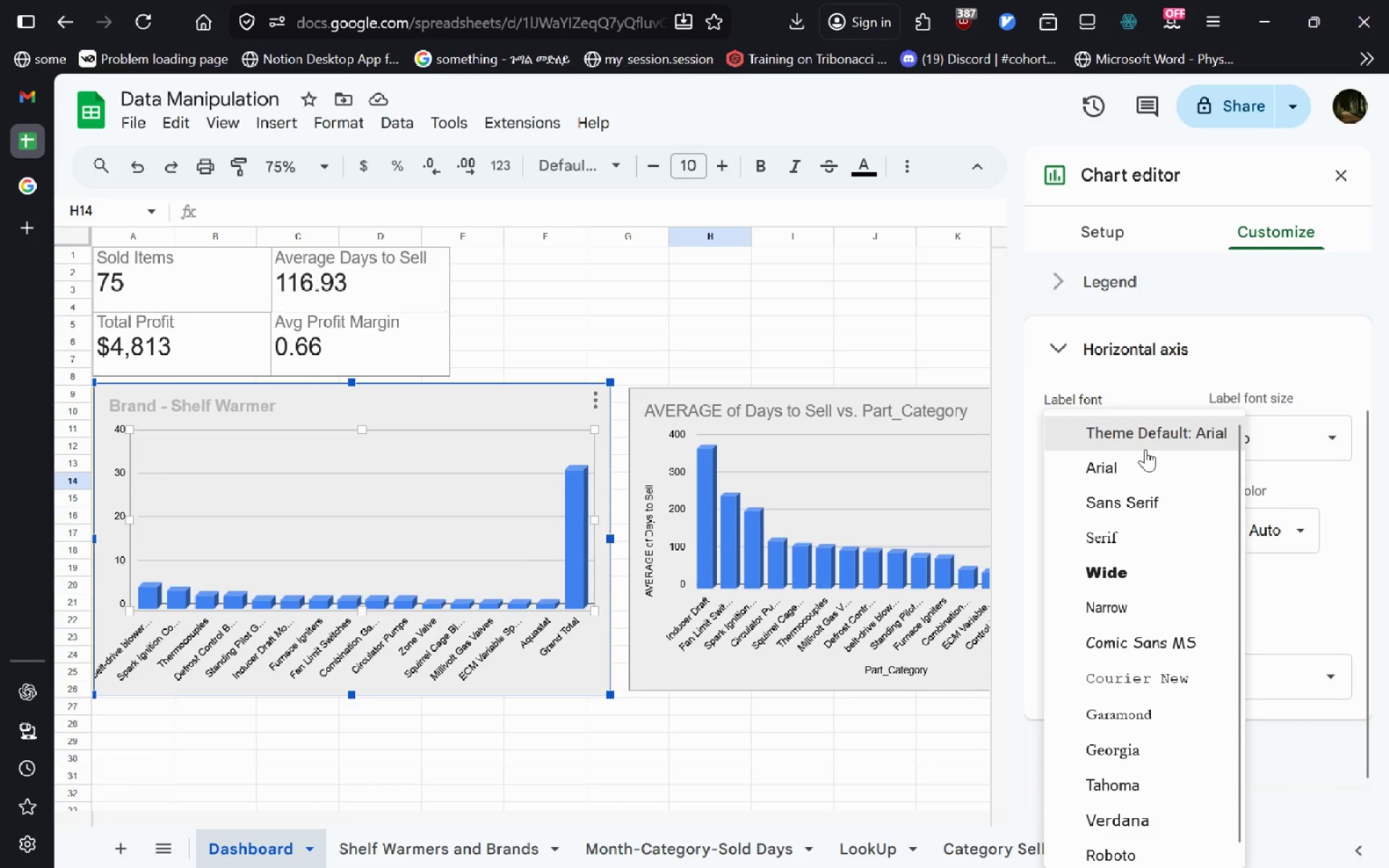 
left_click([1145, 449])
 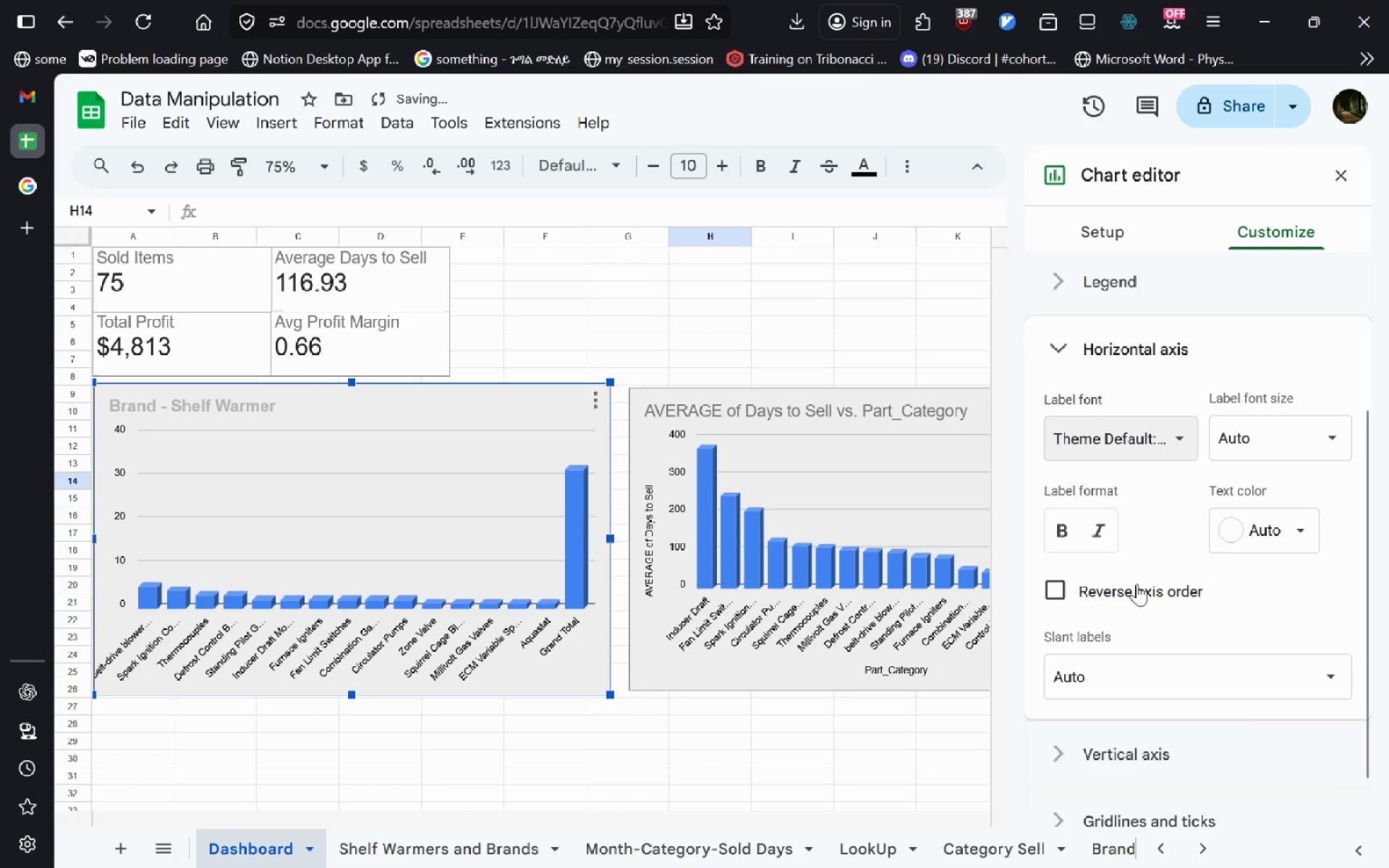 
mouse_move([1100, 683])
 